 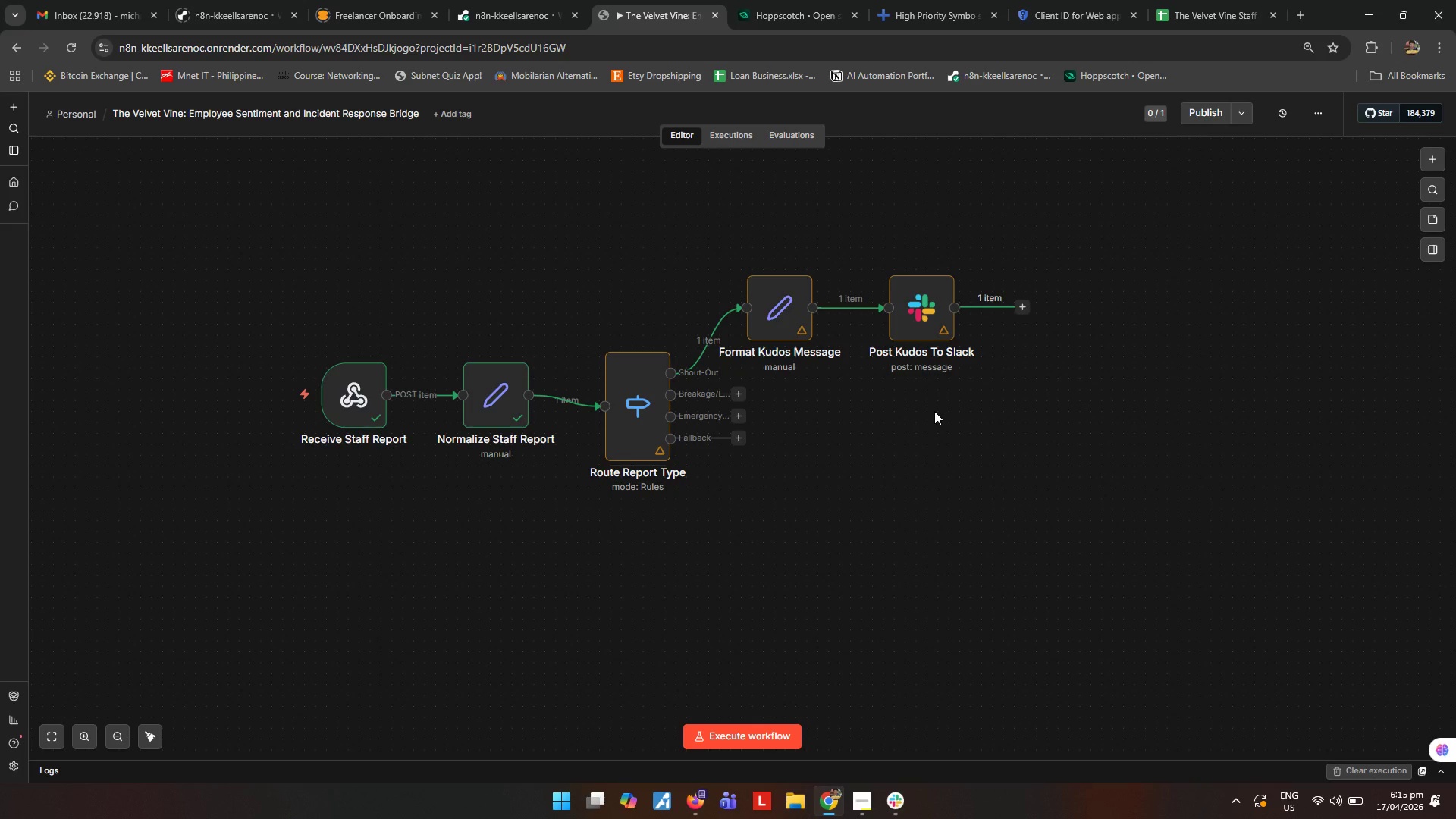 
double_click([1021, 314])
 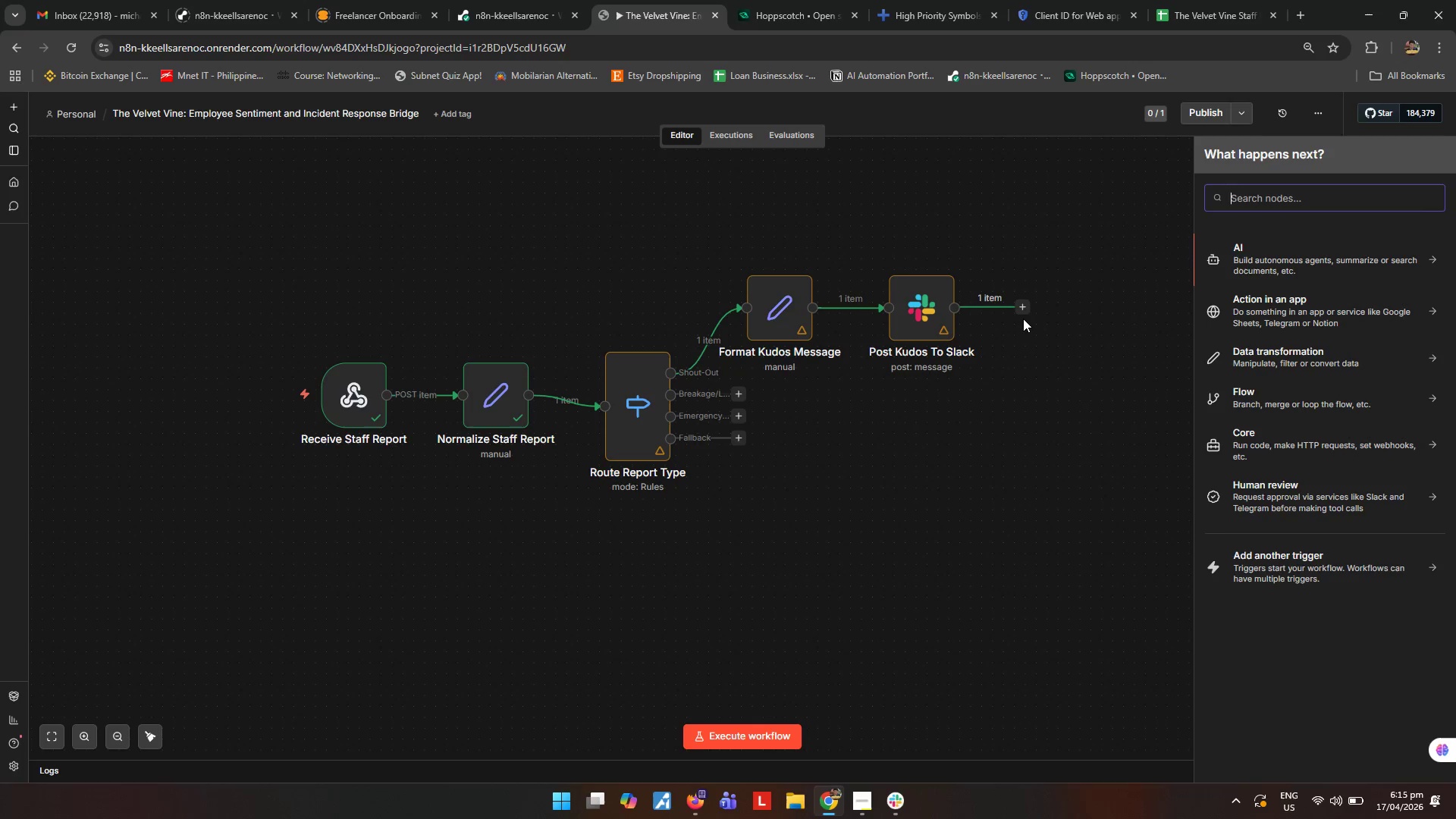 
type(set)
 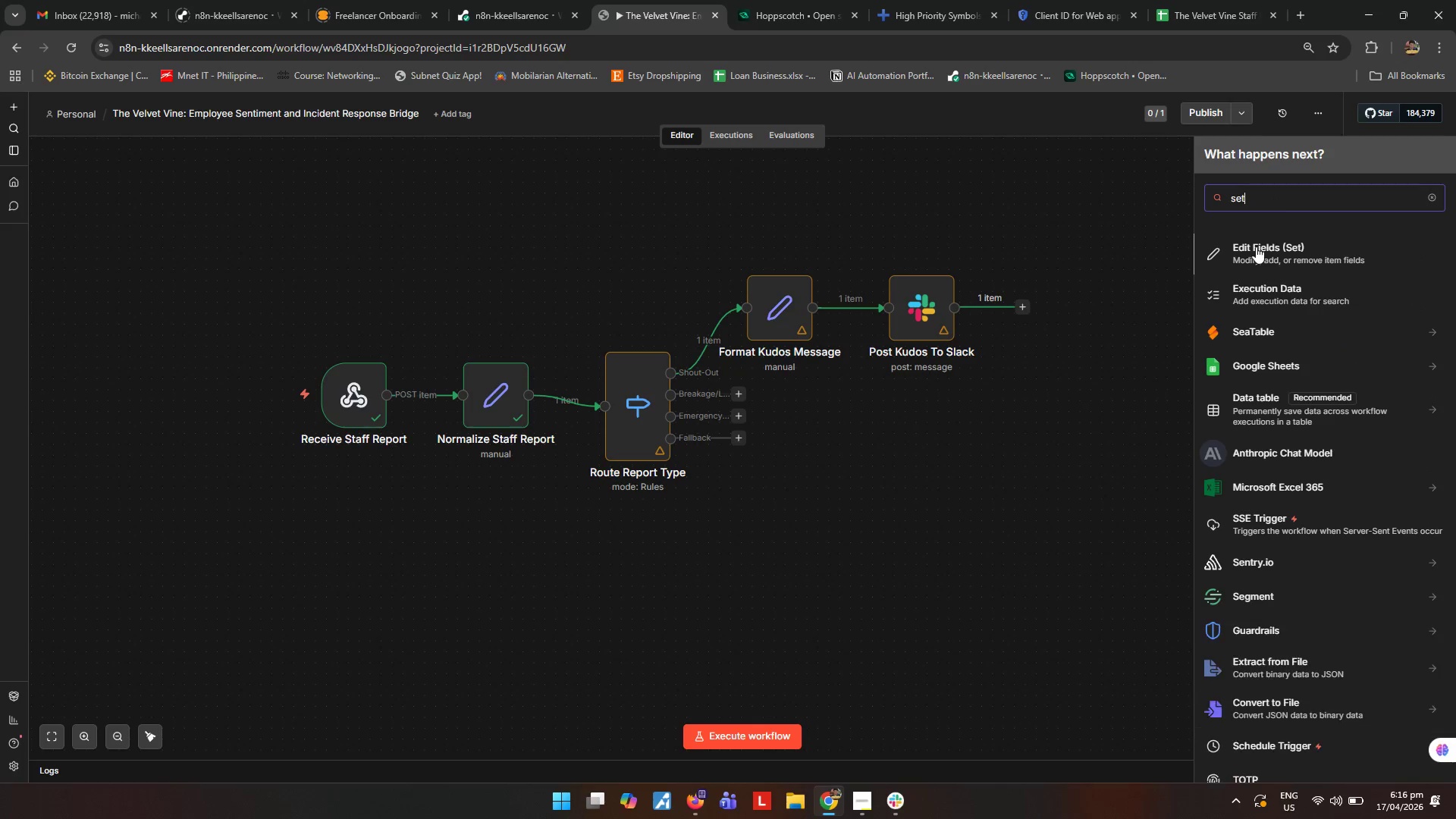 
left_click([1256, 246])
 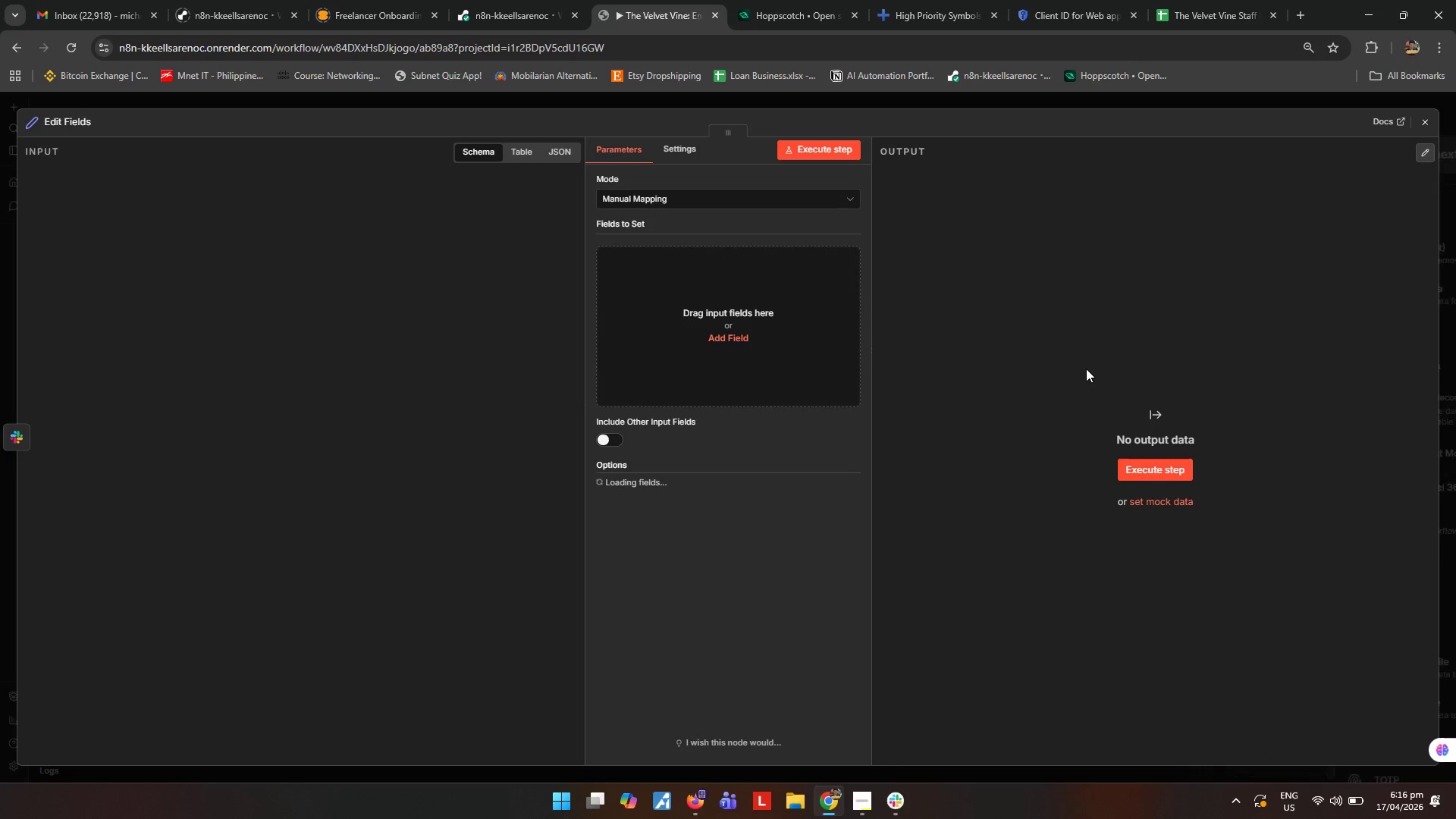 
key(Escape)
 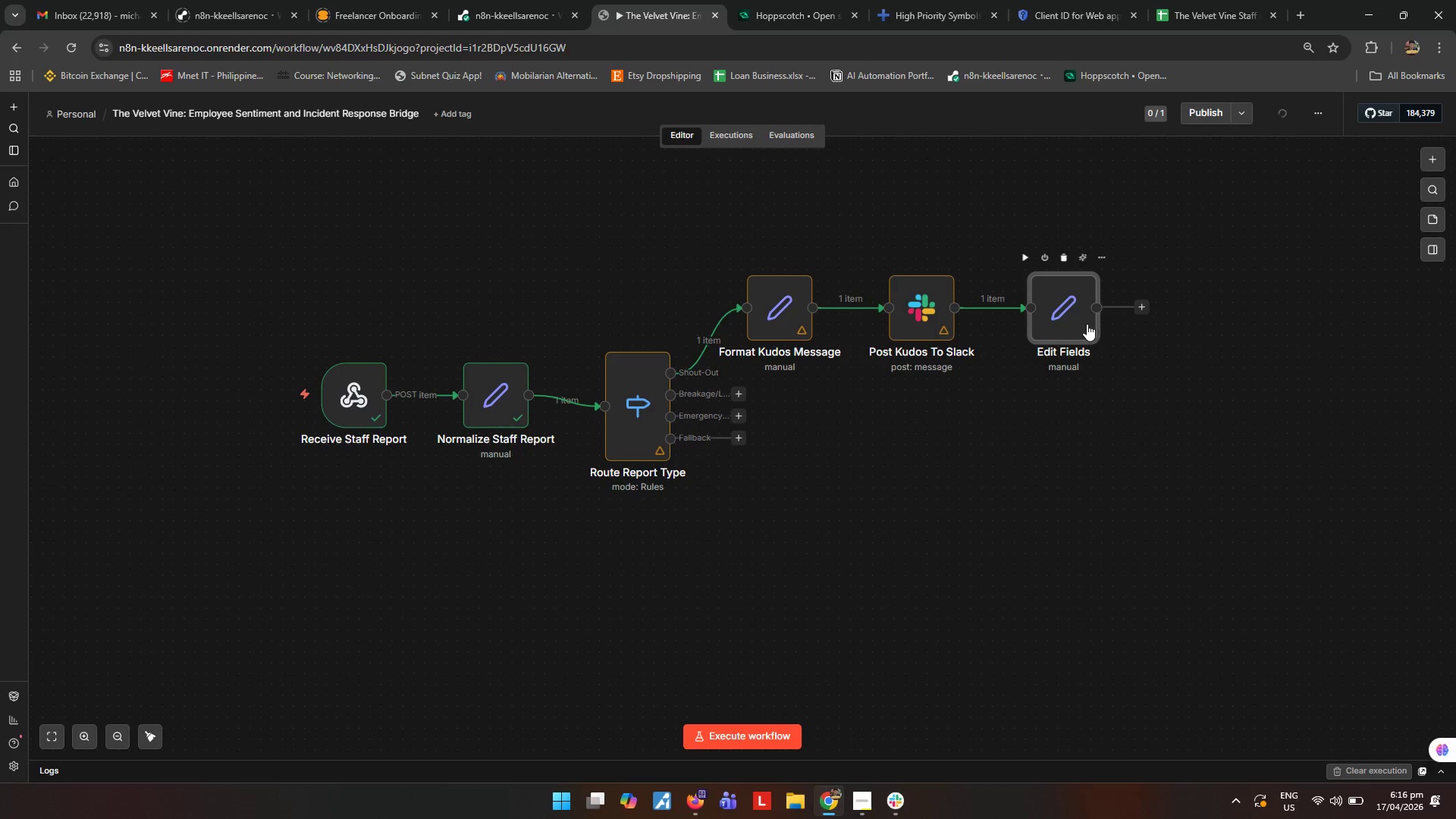 
left_click([1065, 315])
 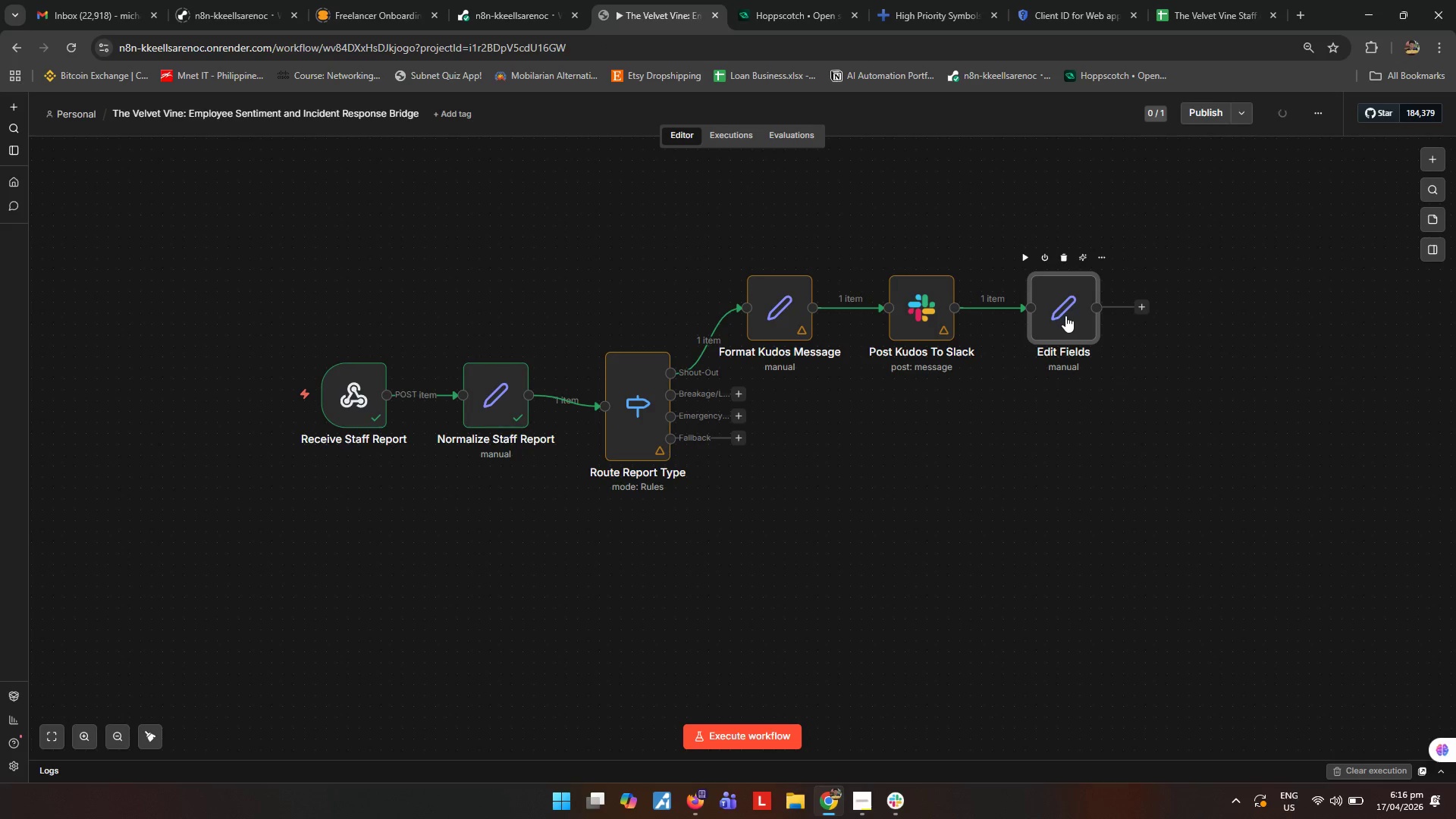 
type([F2] )
key(Backspace)
type(Mark Kudos Posted)
 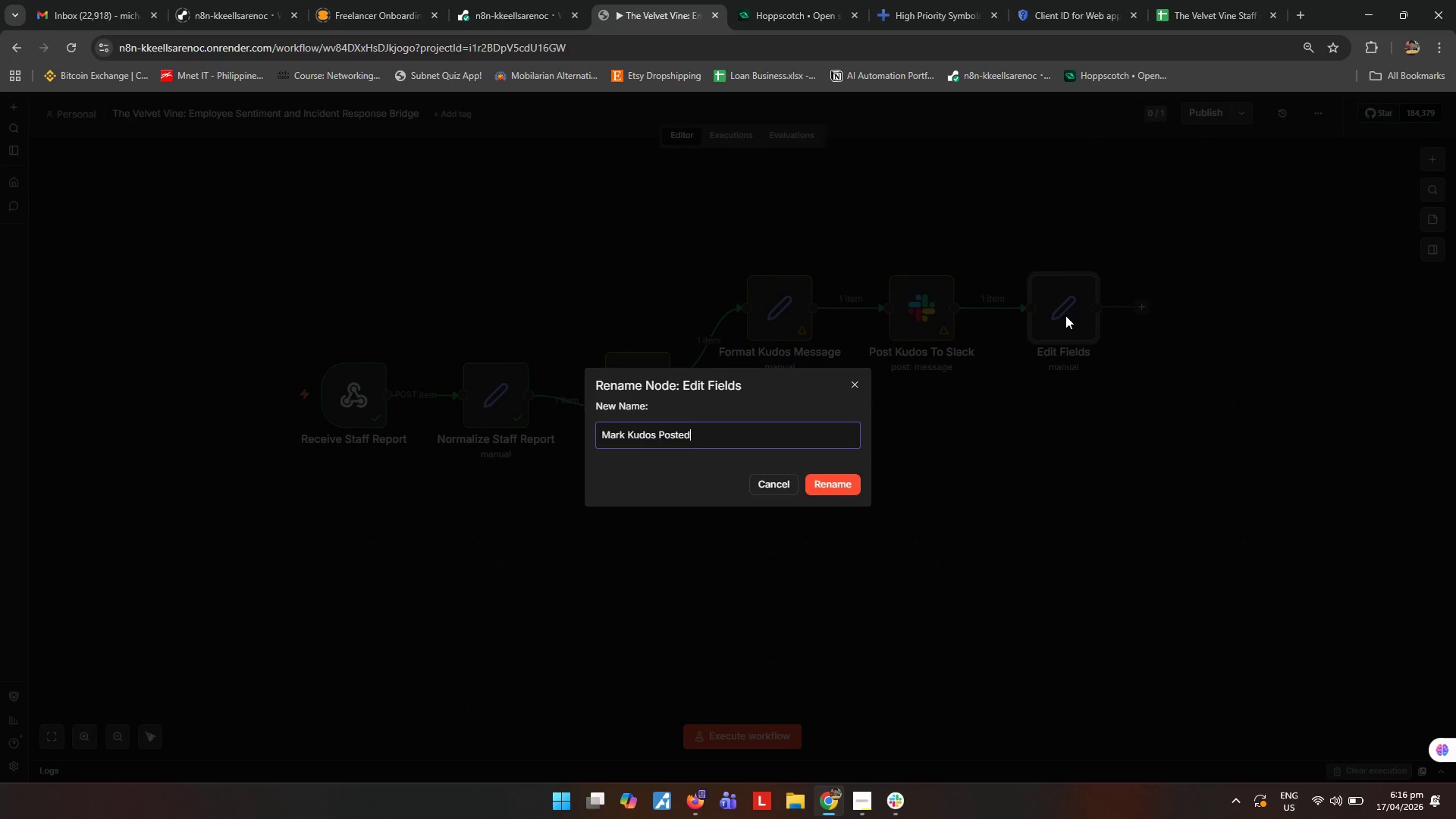 
key(Enter)
 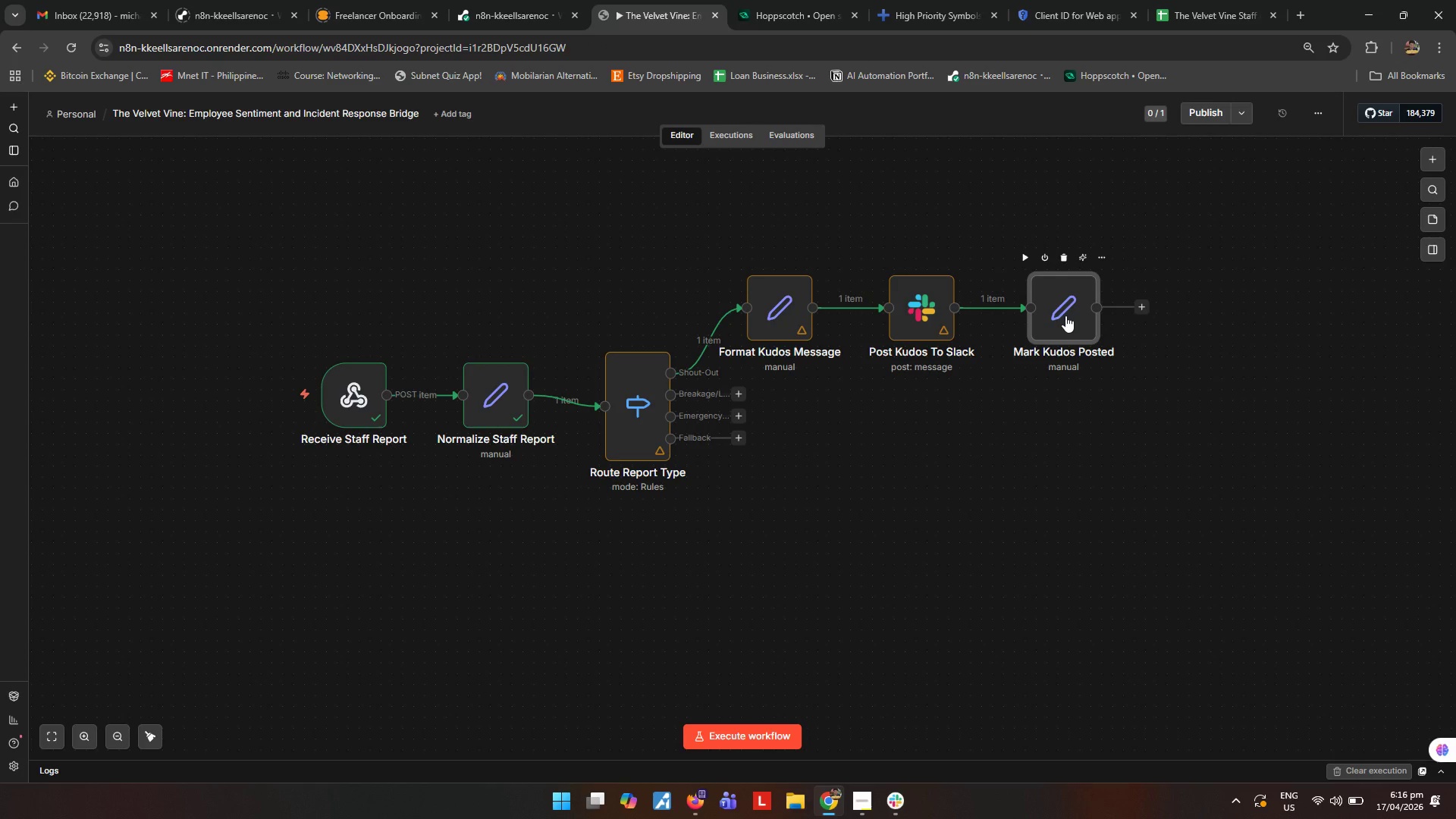 
double_click([1065, 315])
 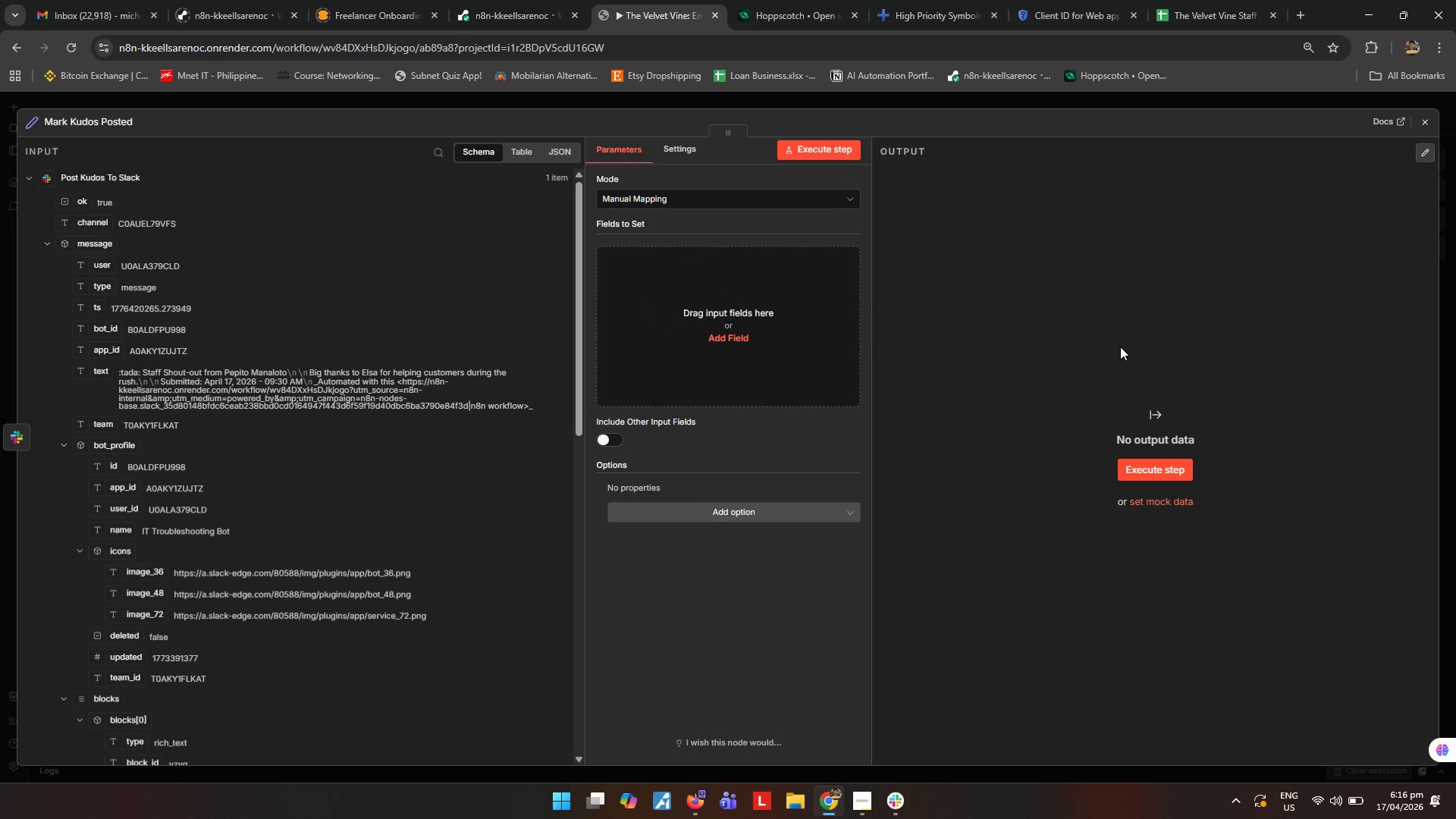 
wait(7.44)
 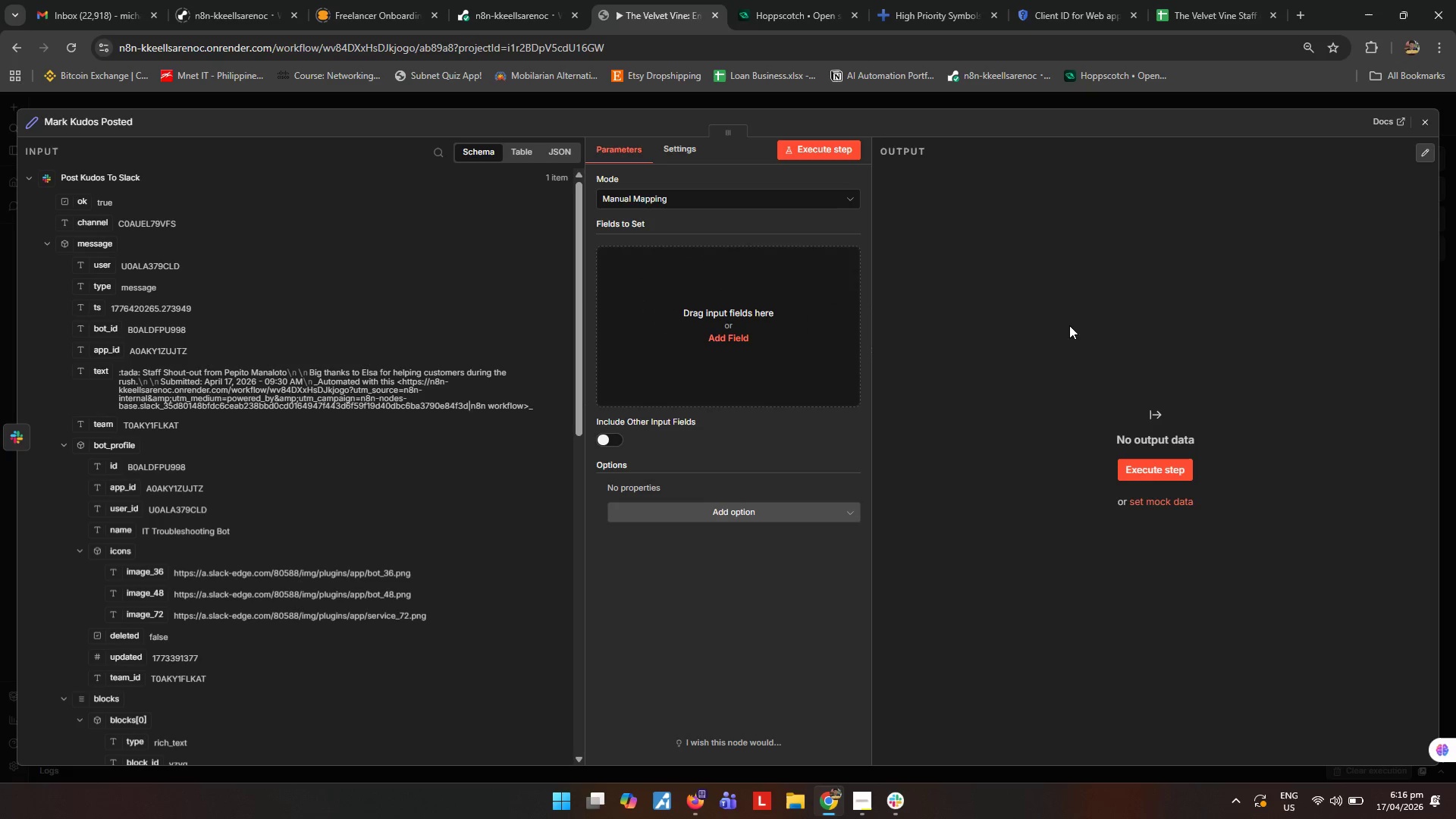 
left_click([801, 347])
 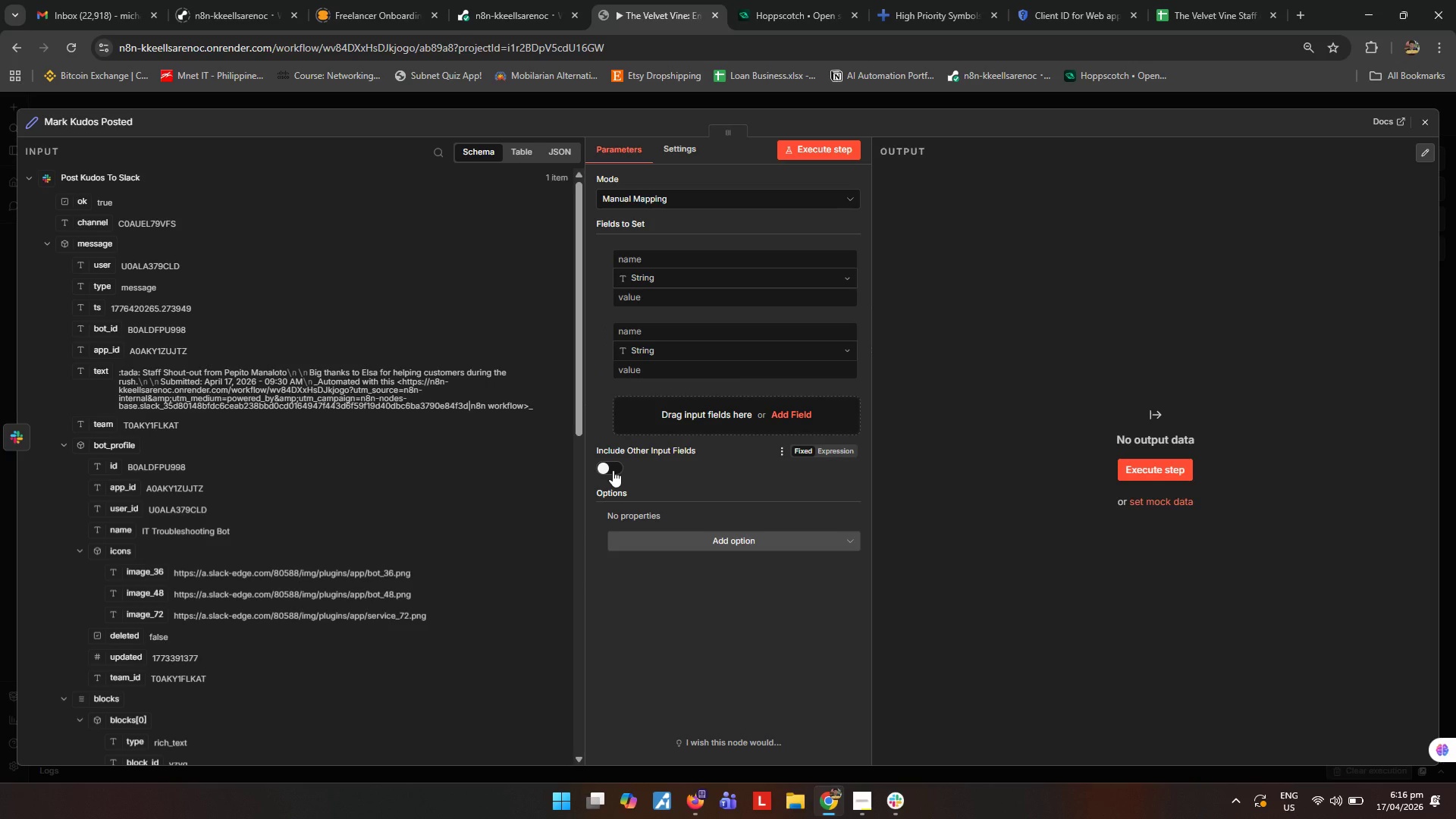 
wait(7.05)
 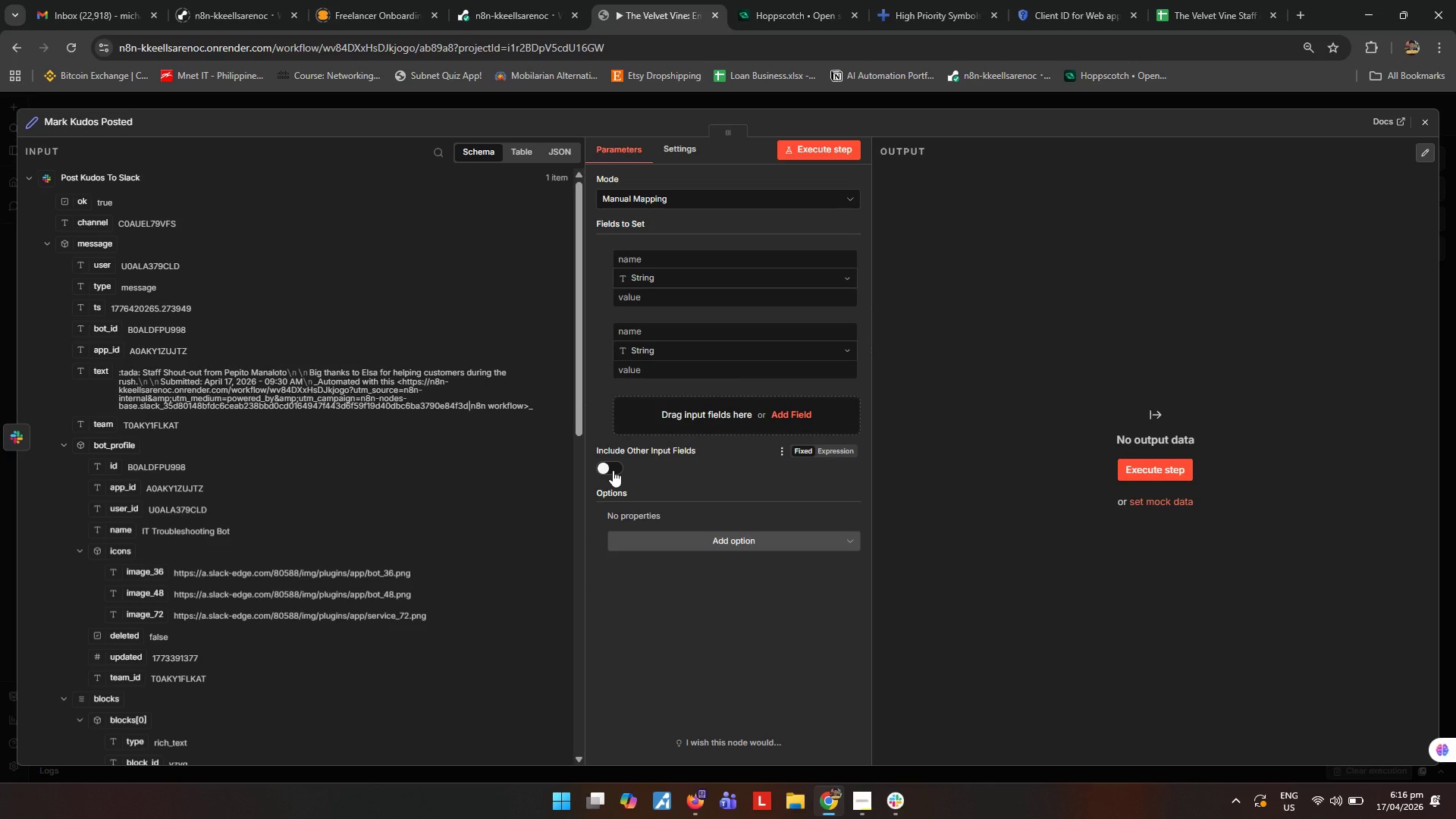 
left_click([699, 262])
 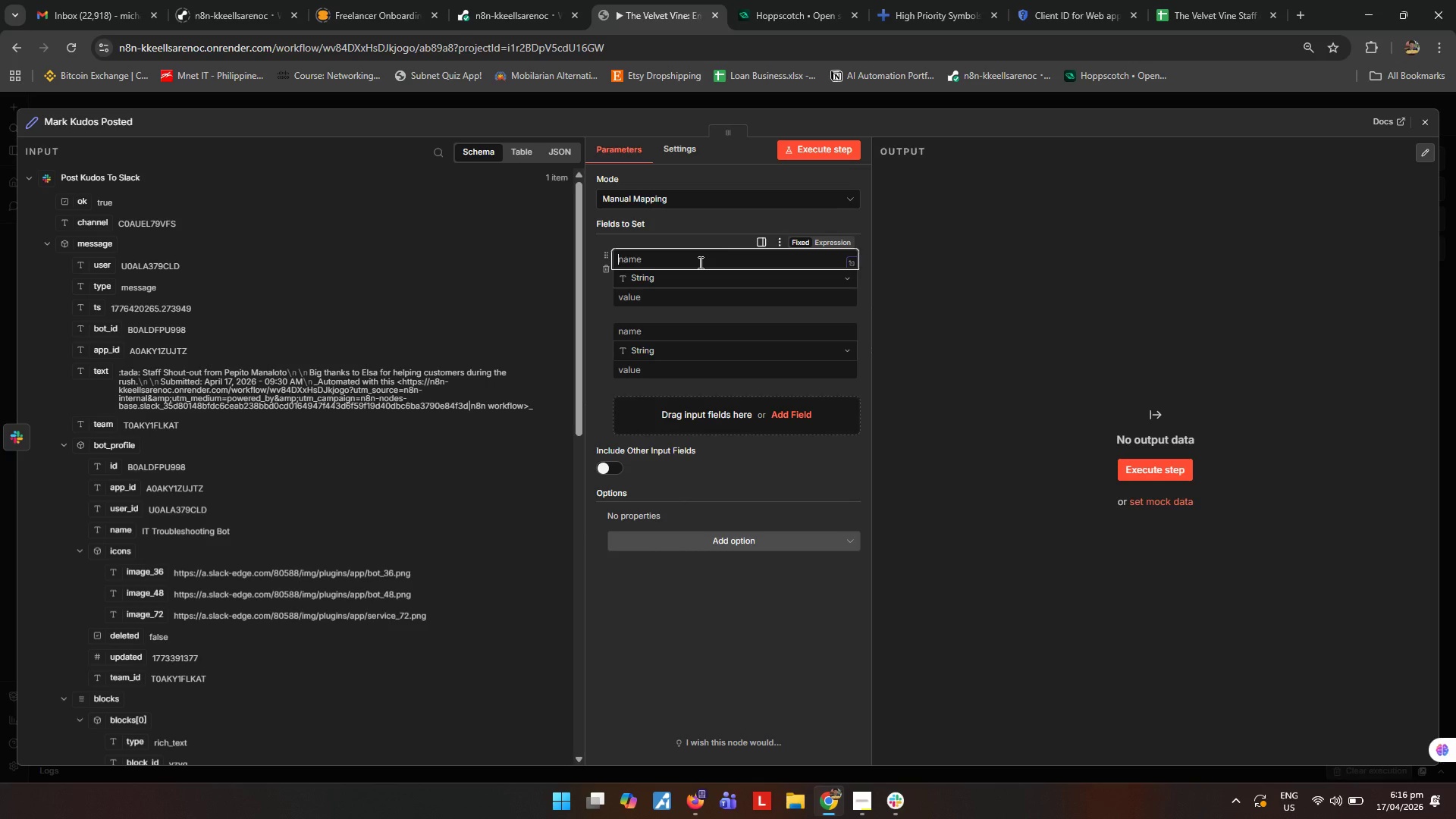 
type(Public Post s)
key(Backspace)
type(Status)
 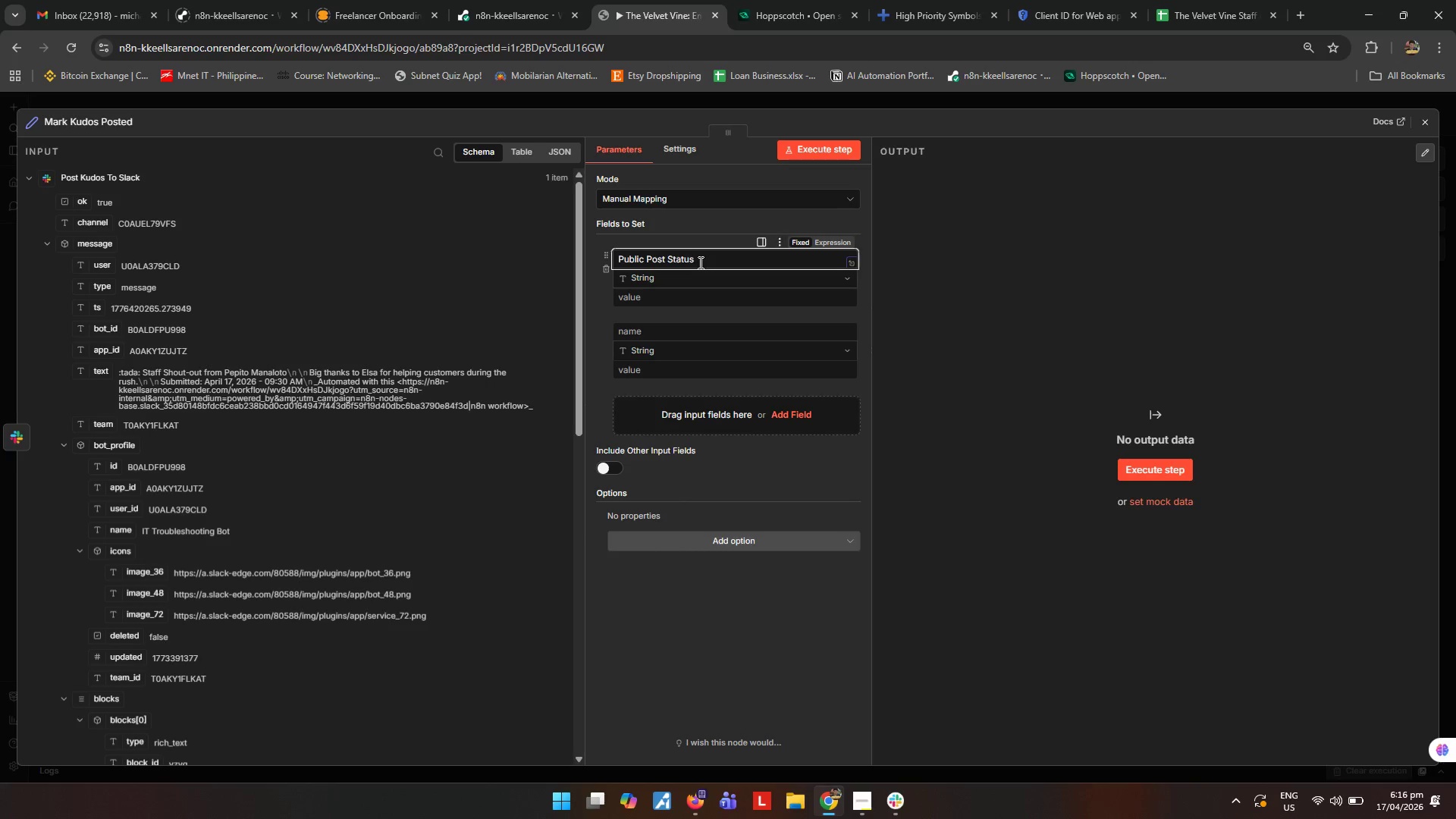 
left_click([695, 293])
 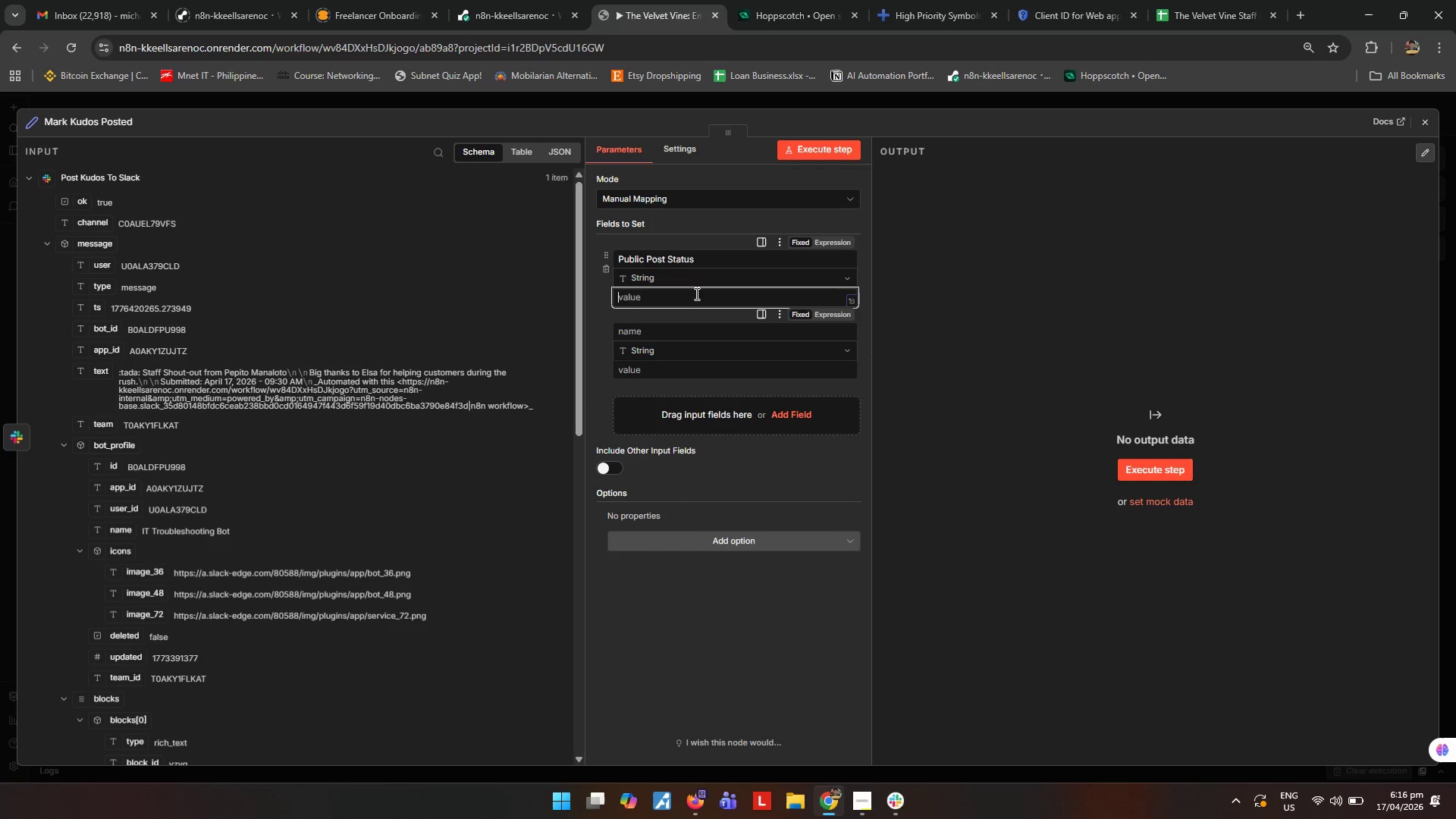 
type(Sent)
 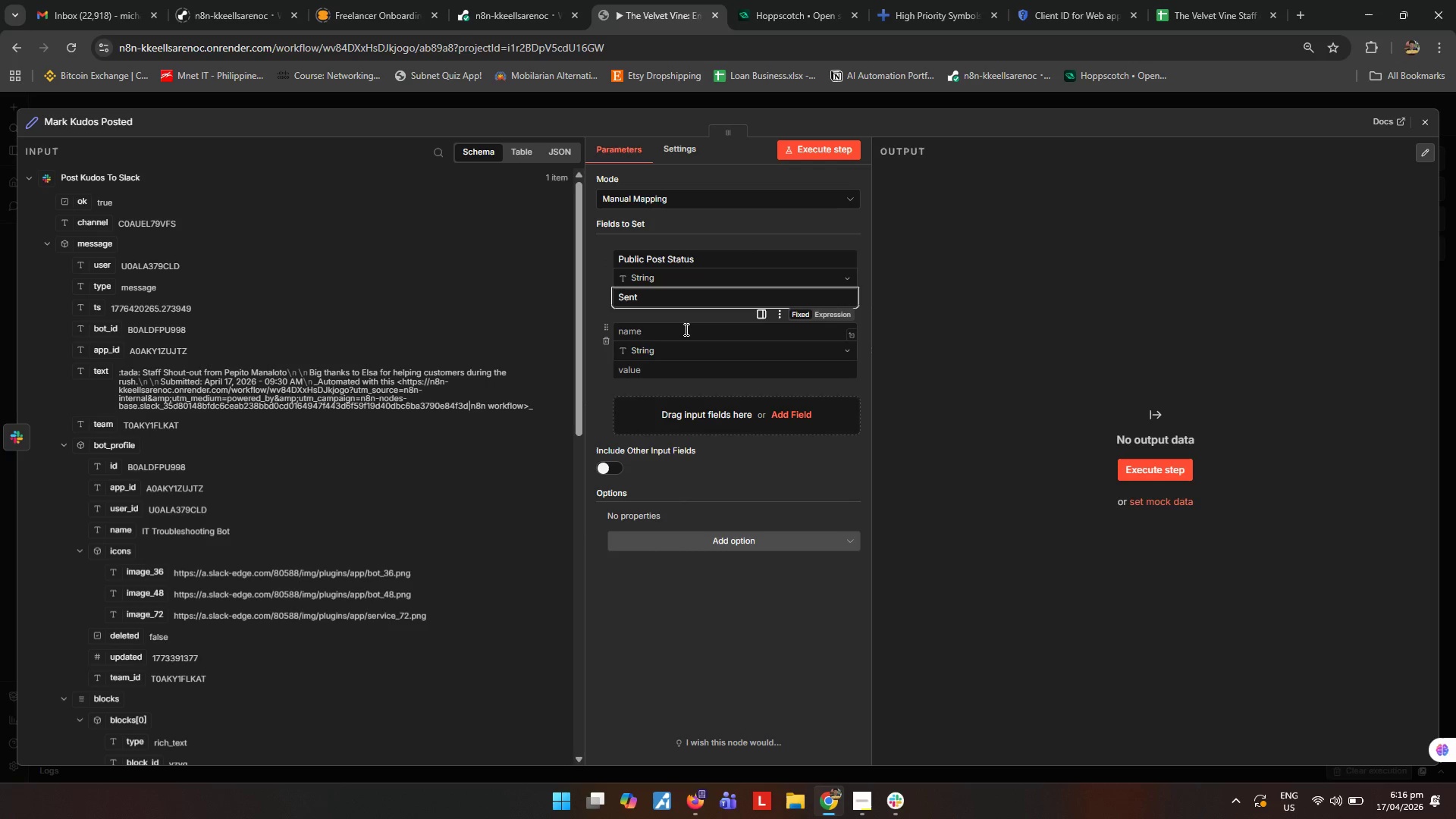 
left_click([685, 329])
 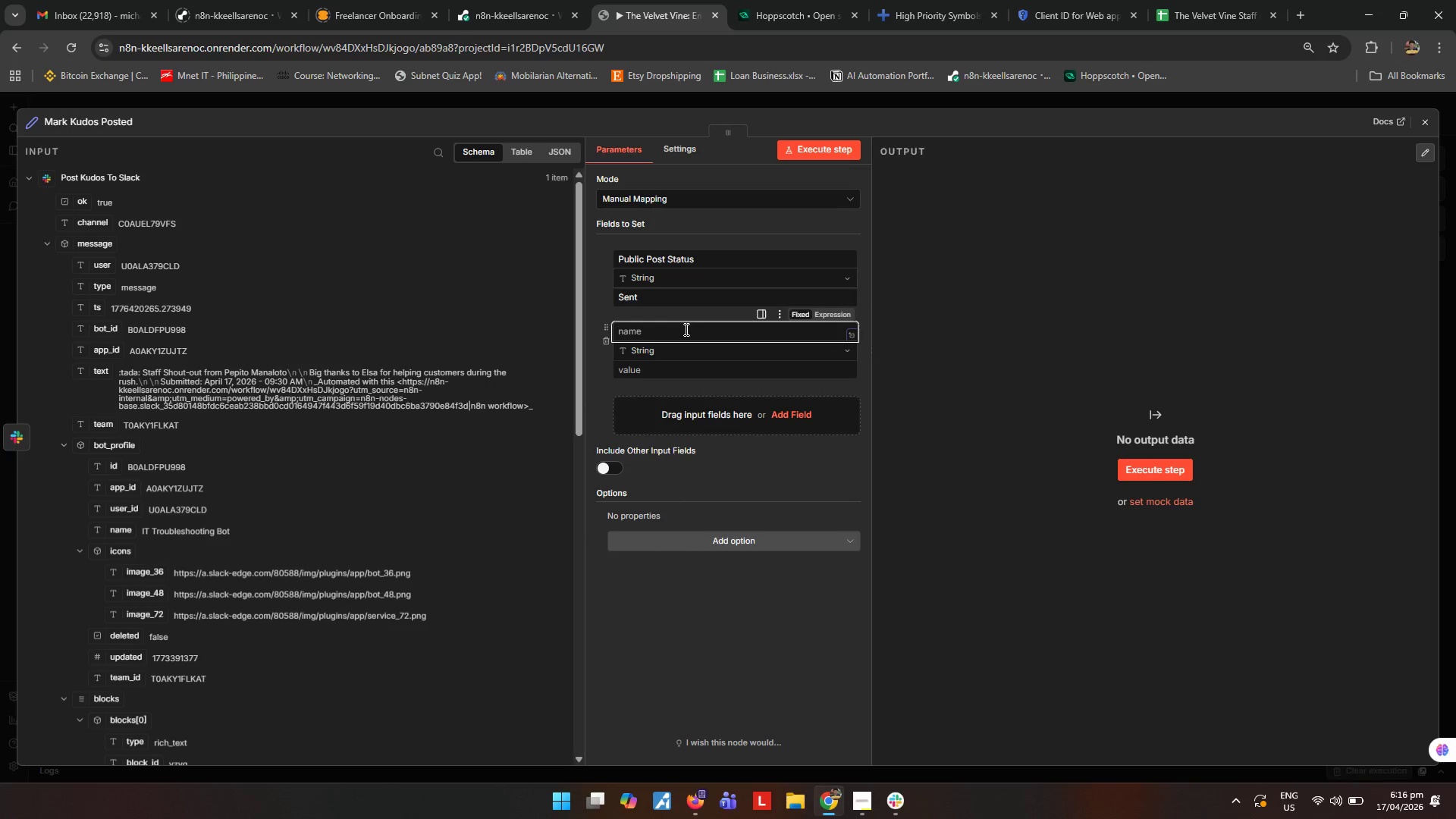 
type(Route Destination)
 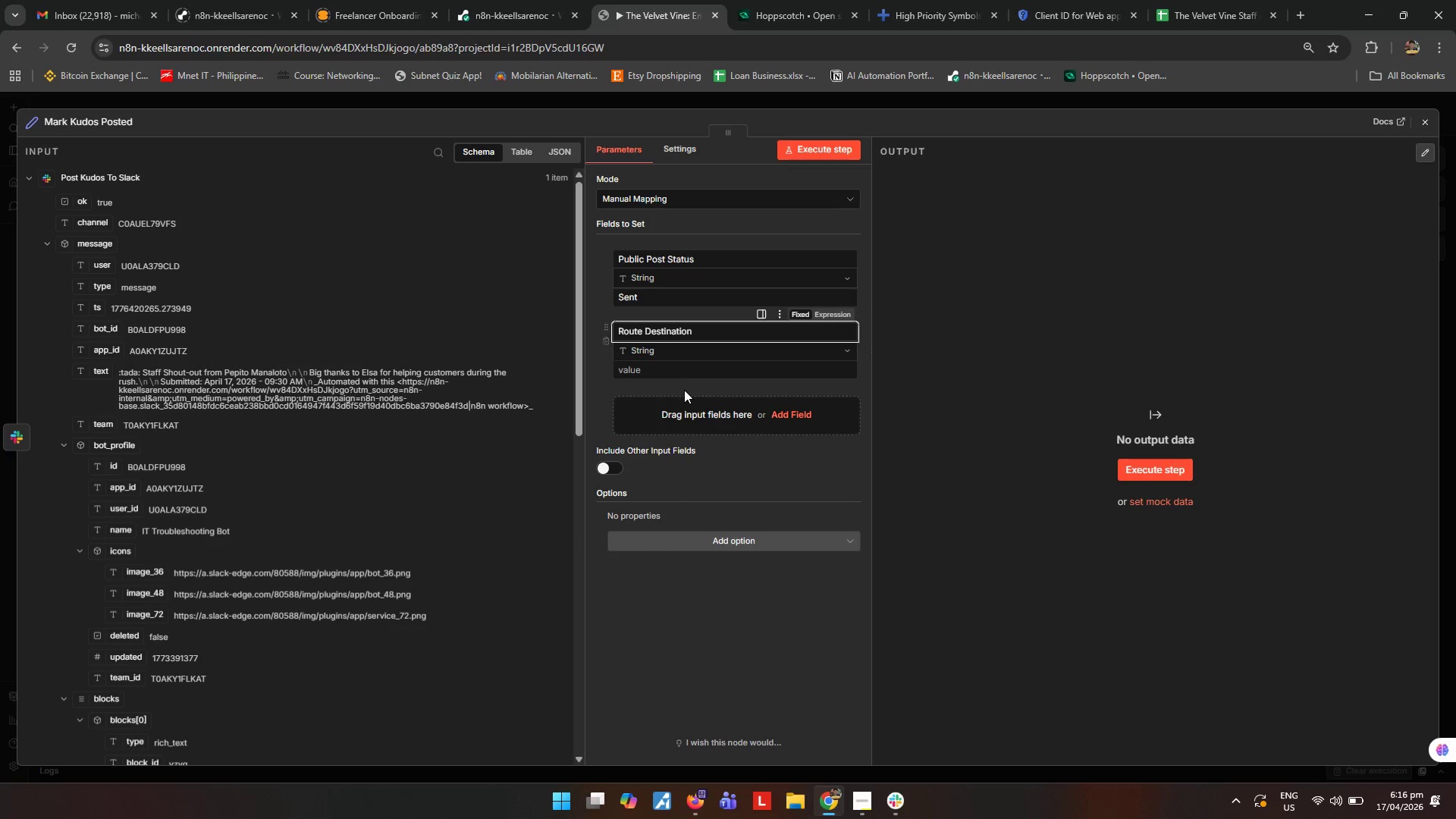 
left_click([700, 365])
 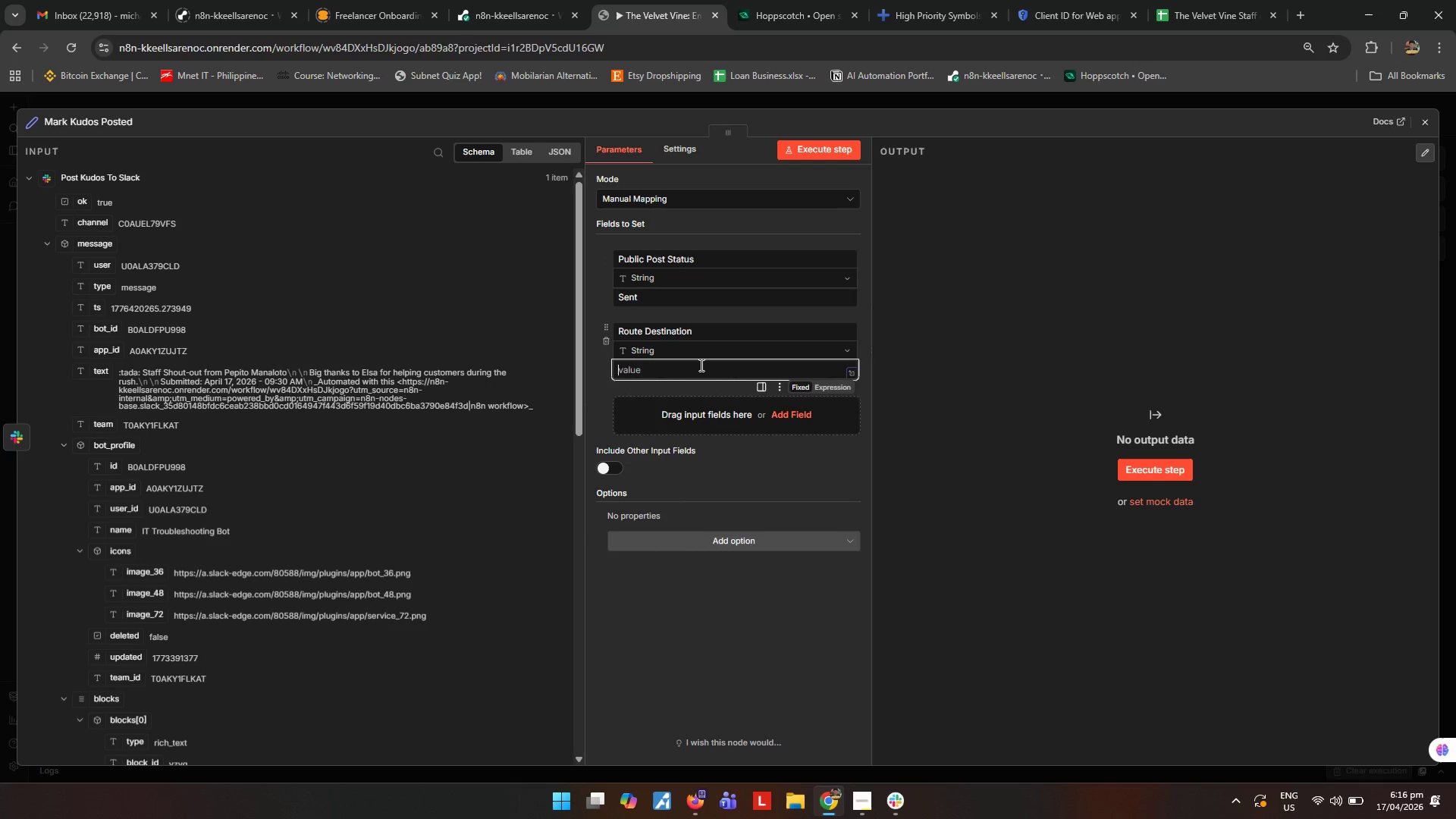 
type(Public Channel)
 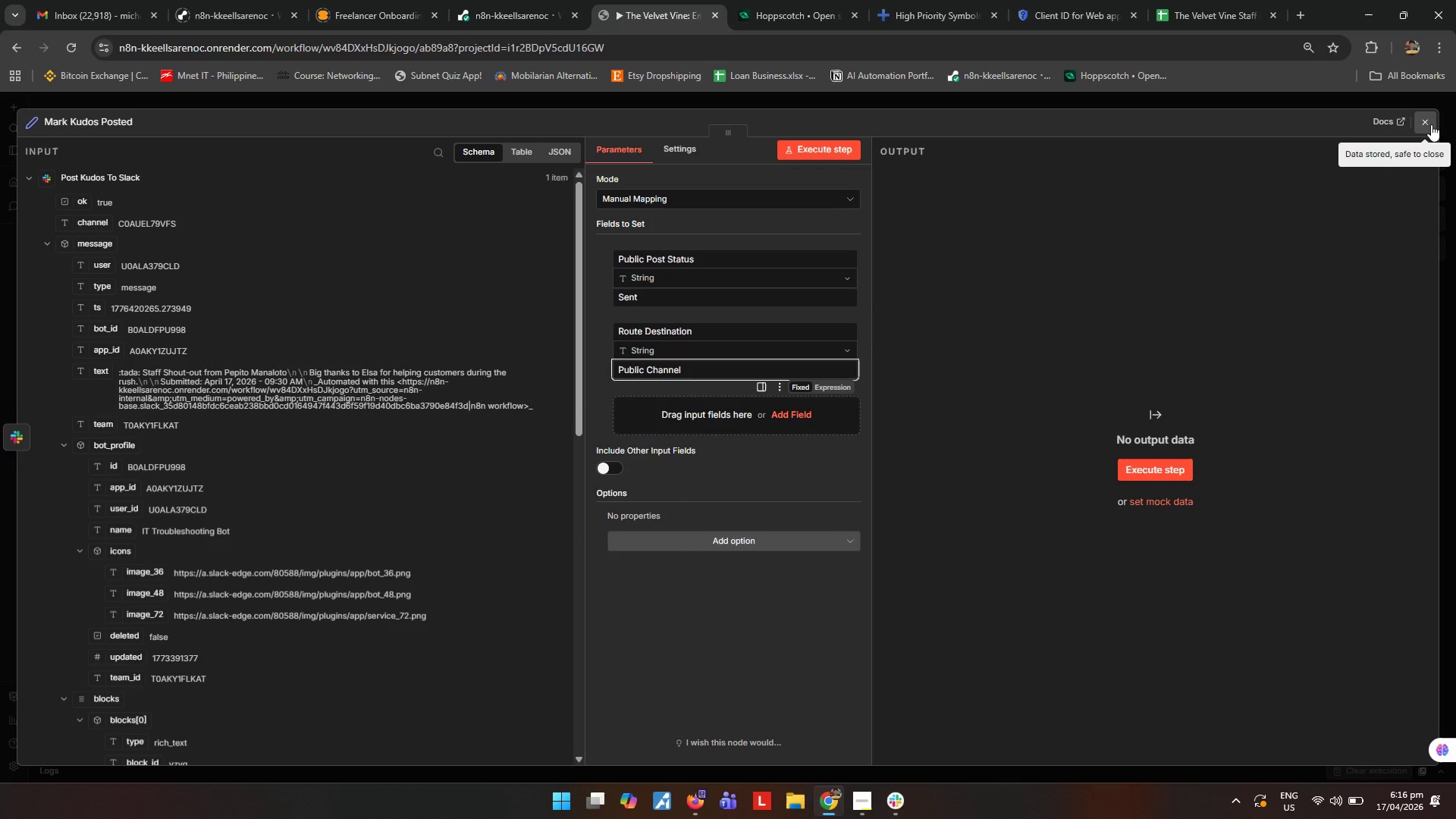 
left_click([1431, 124])
 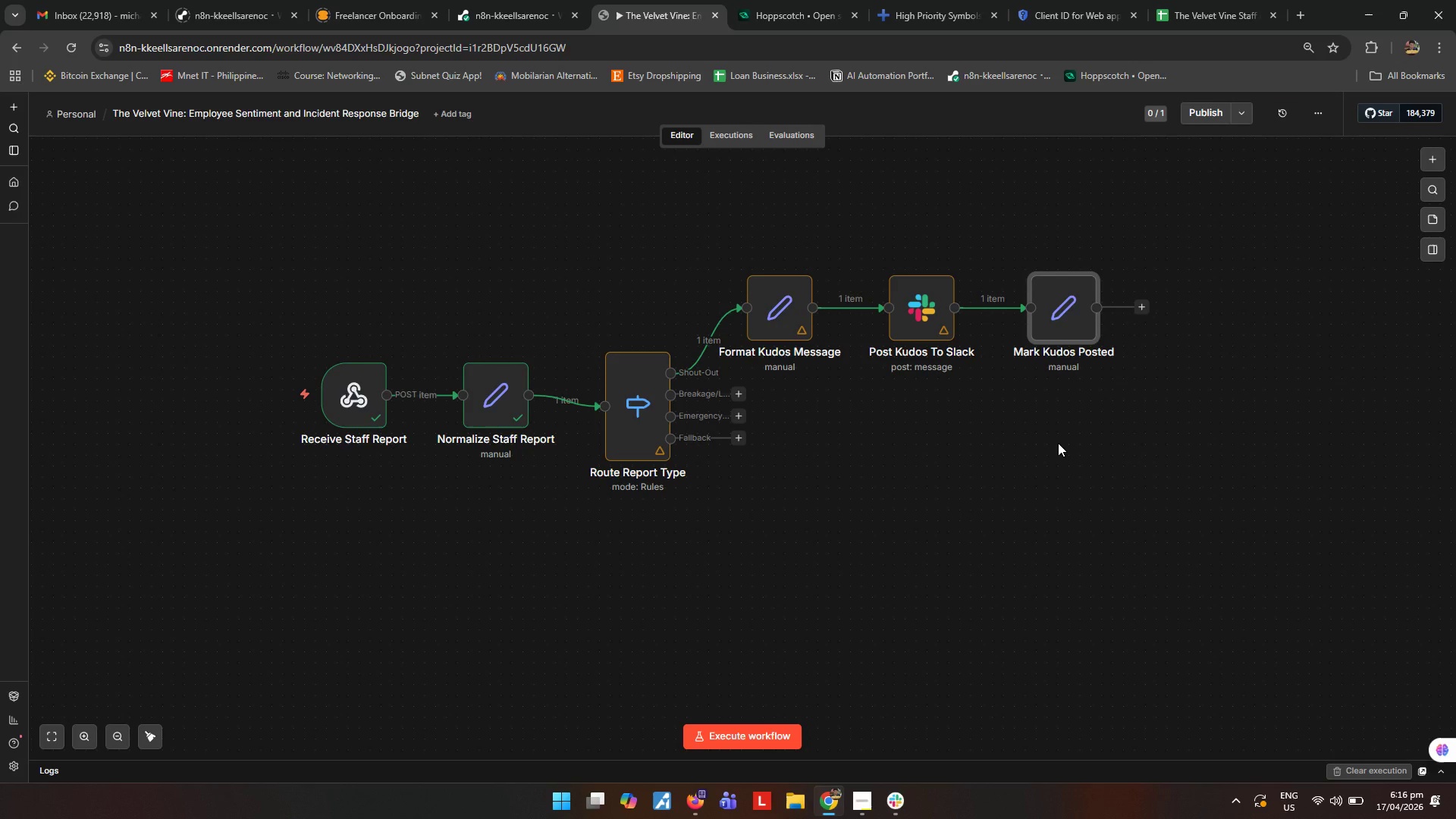 
wait(7.03)
 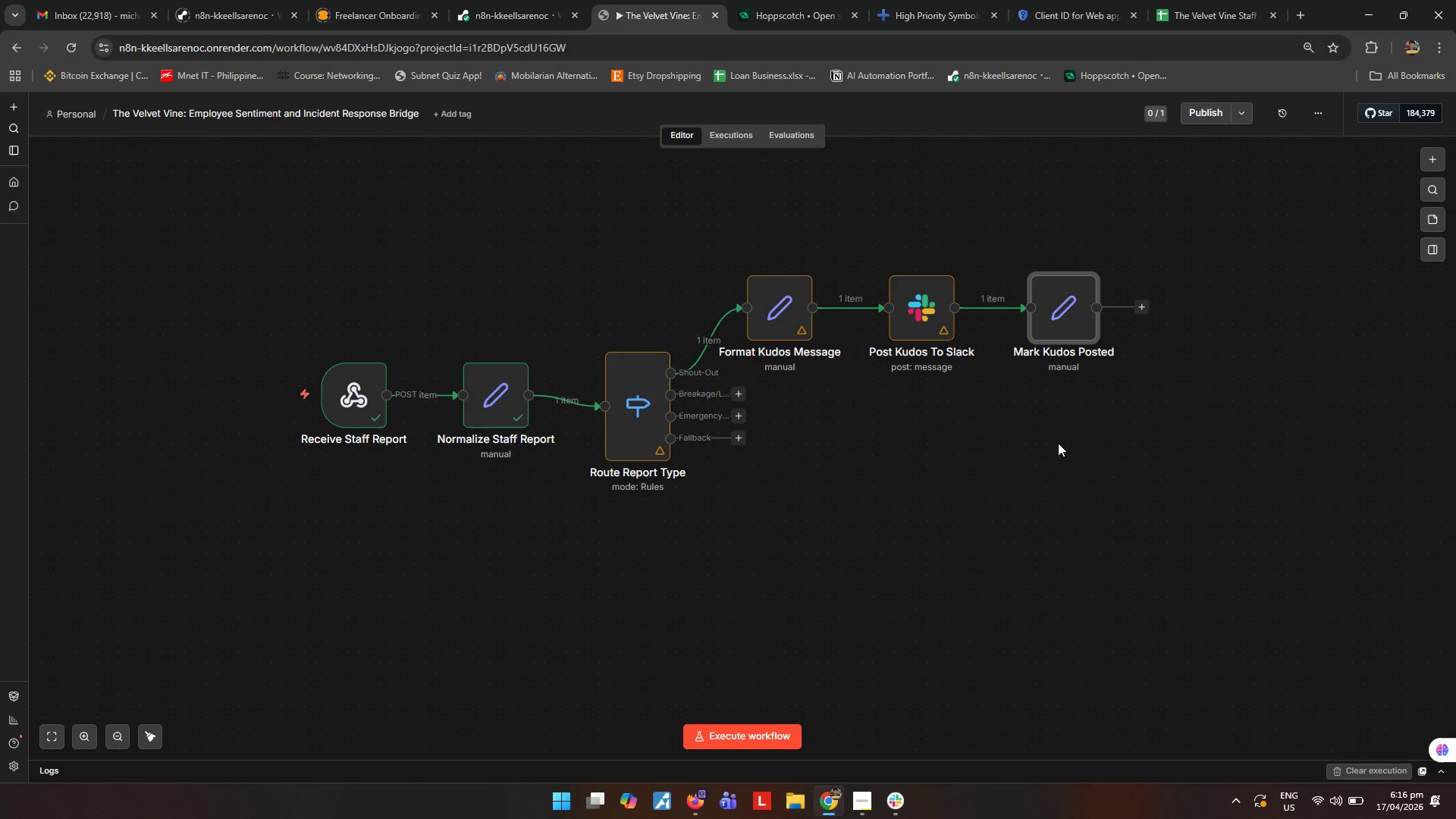 
left_click([1209, 20])
 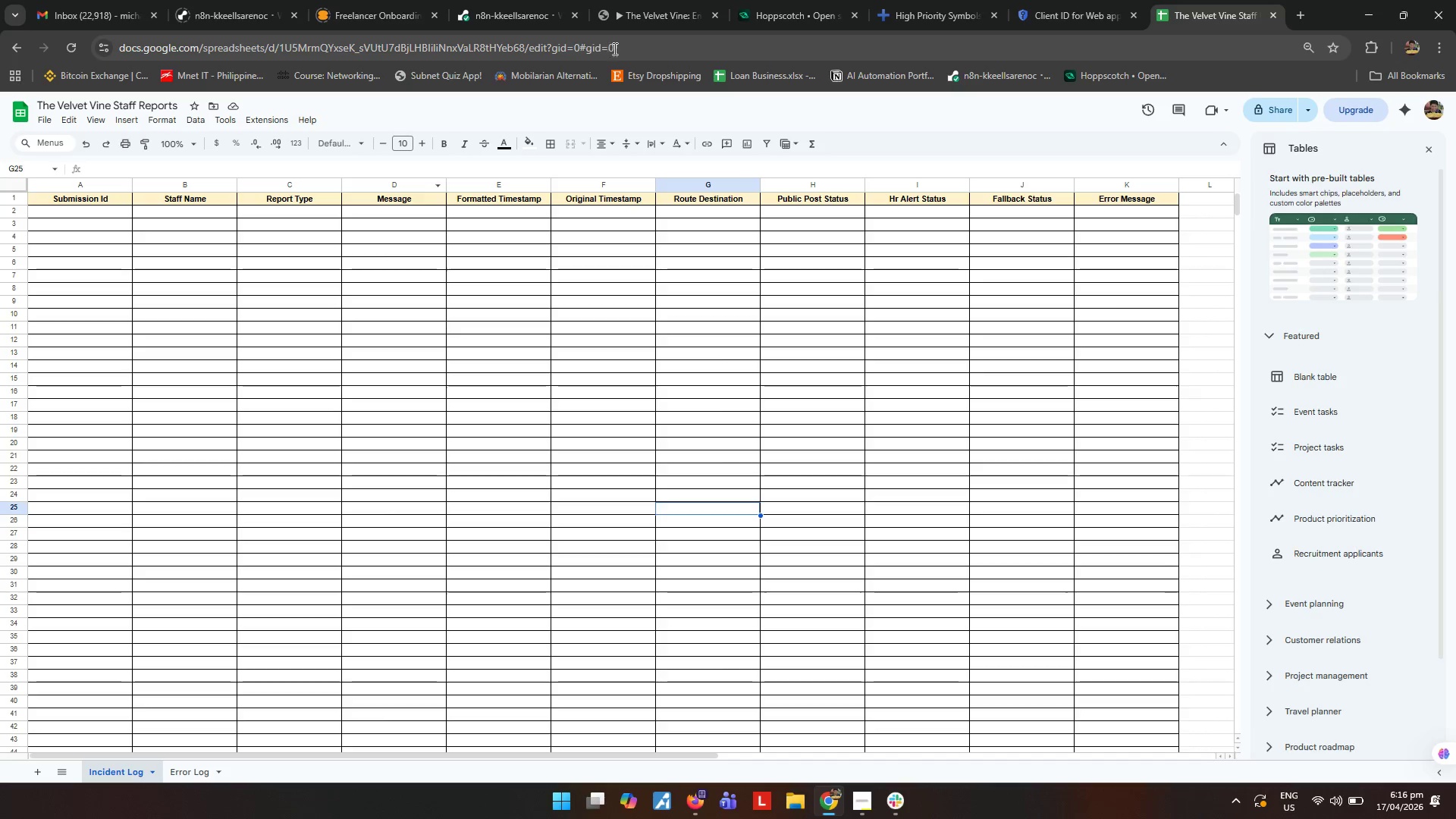 
mouse_move([740, 14])
 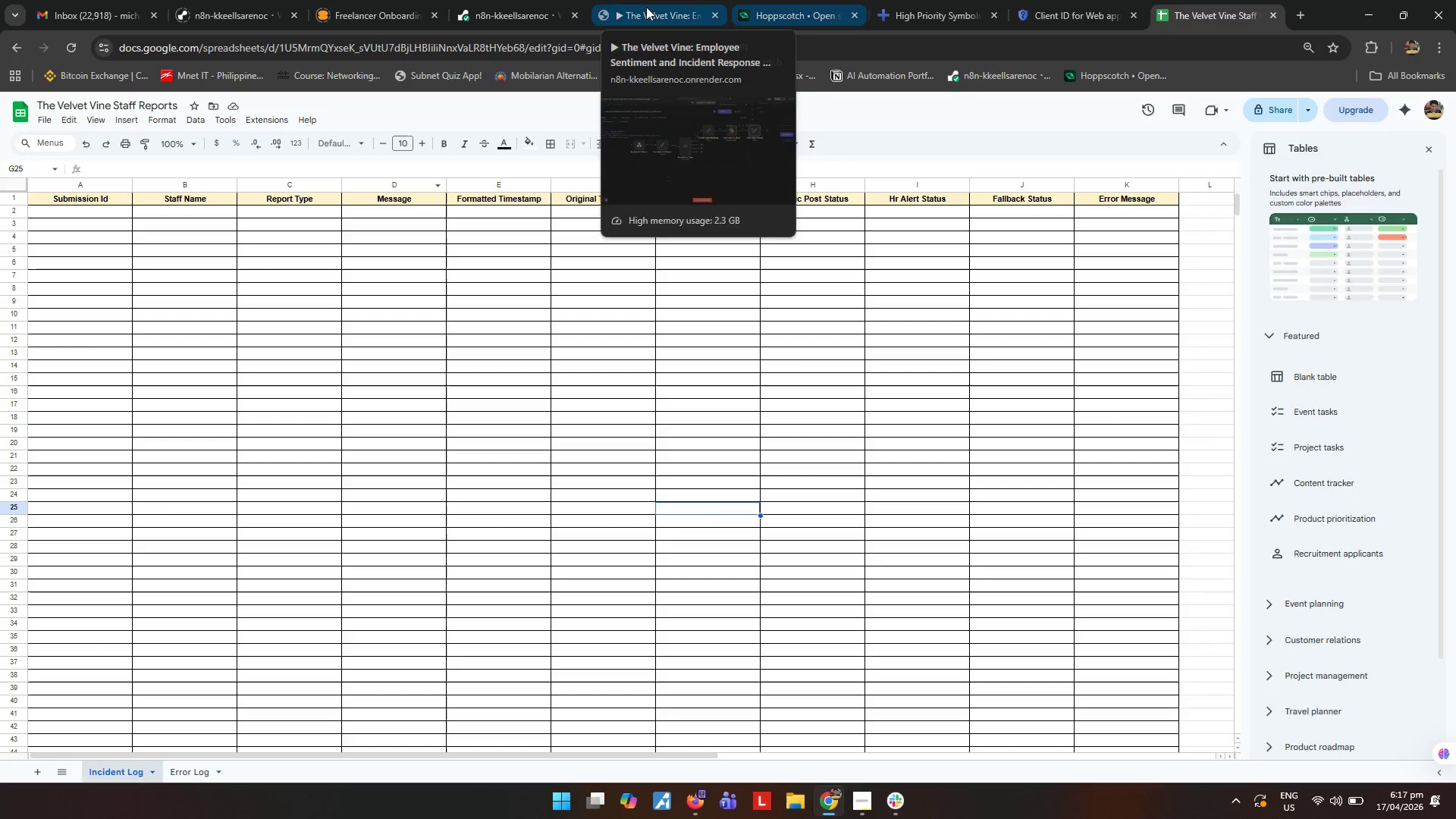 
left_click([646, 7])
 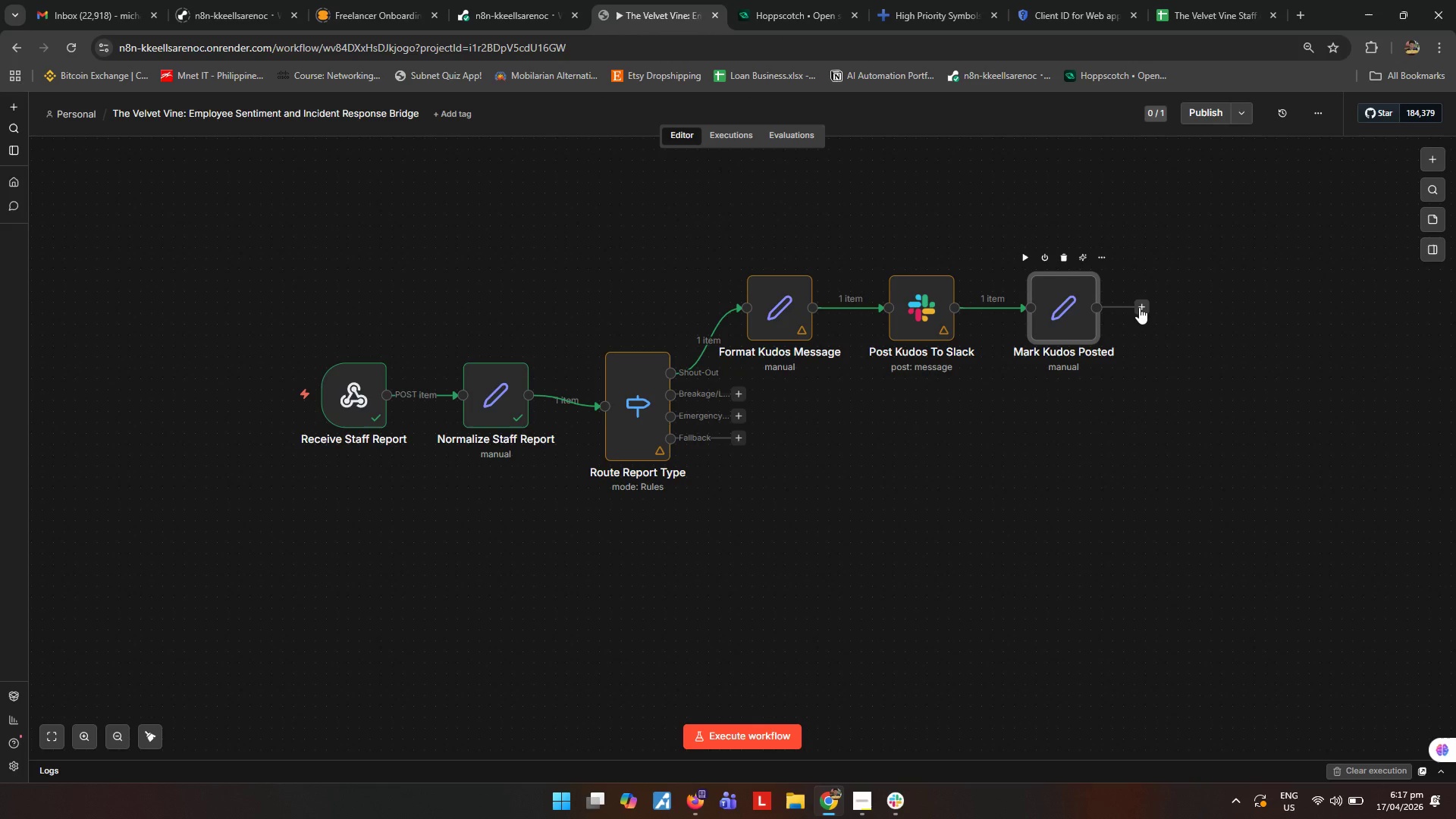 
left_click([1139, 307])
 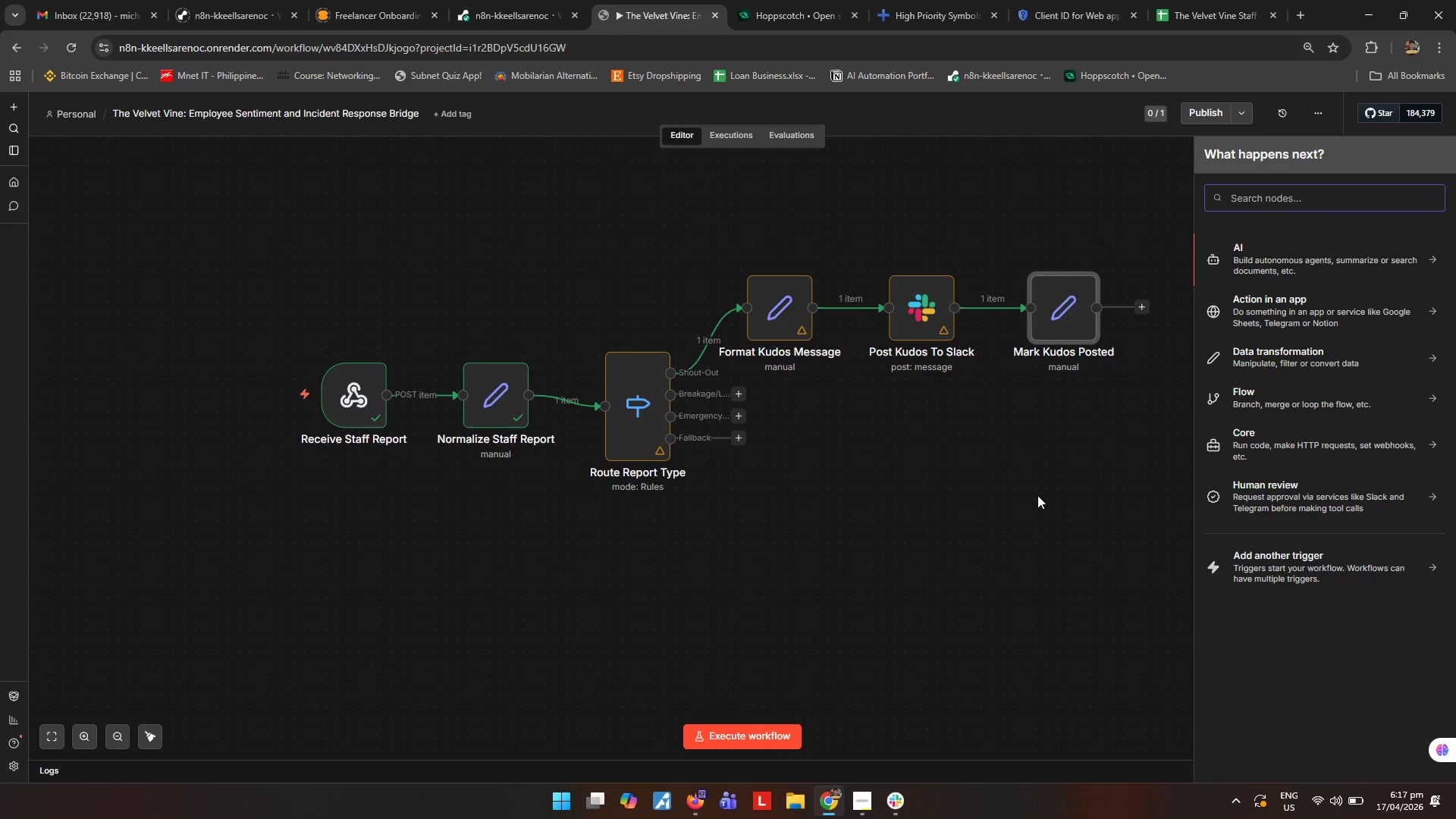 
type(go)
 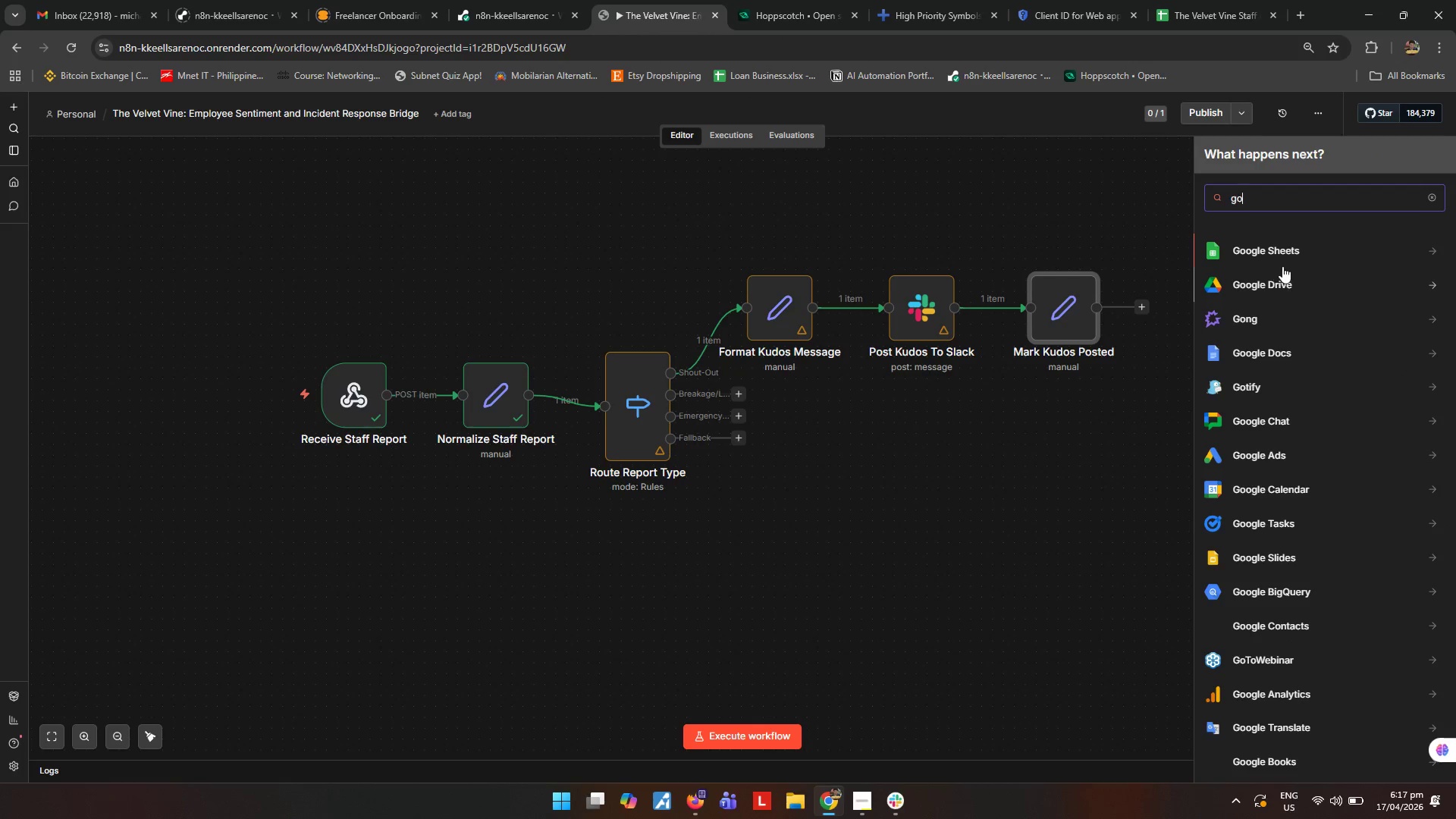 
left_click([1299, 249])
 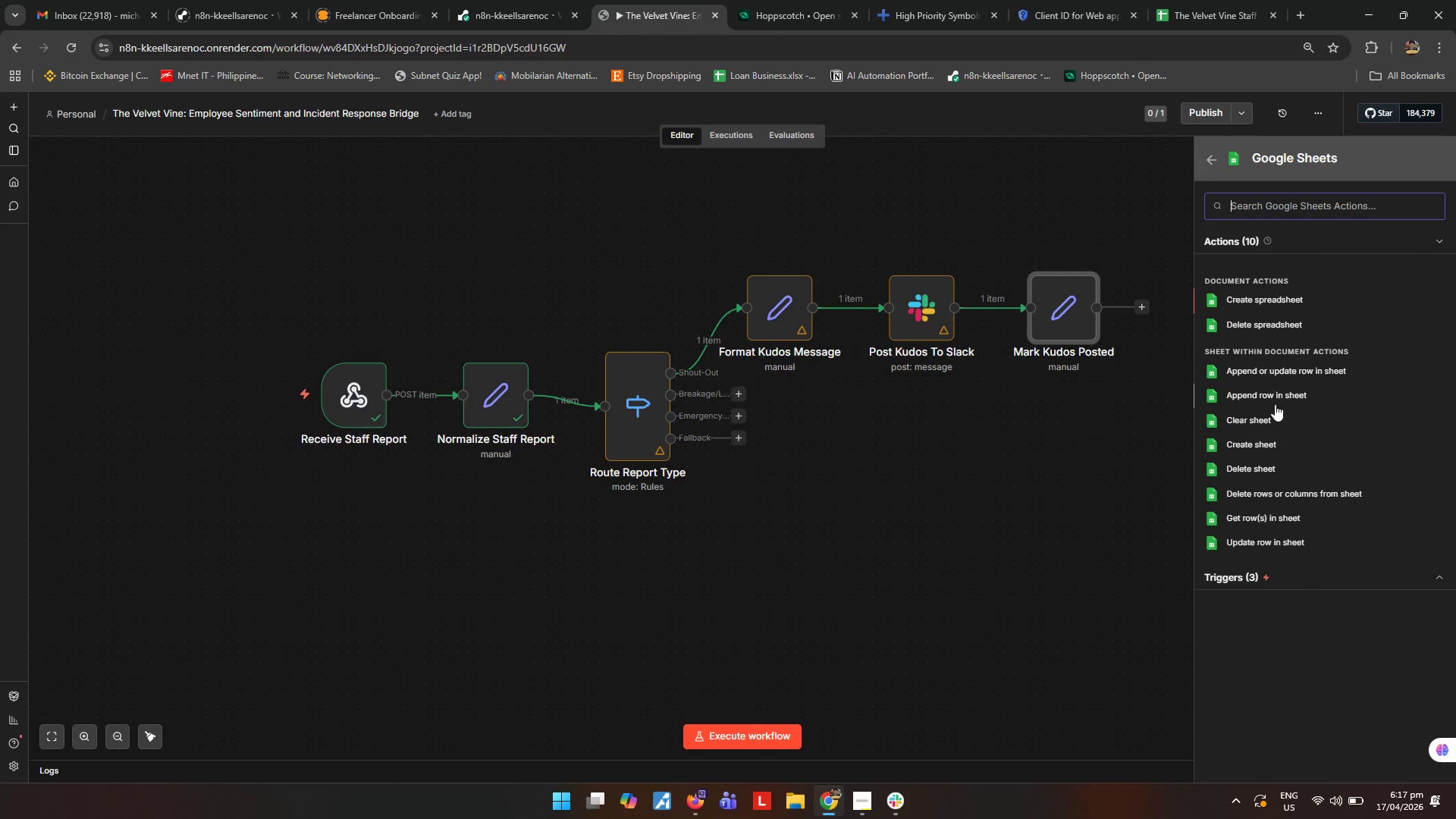 
left_click([1272, 397])
 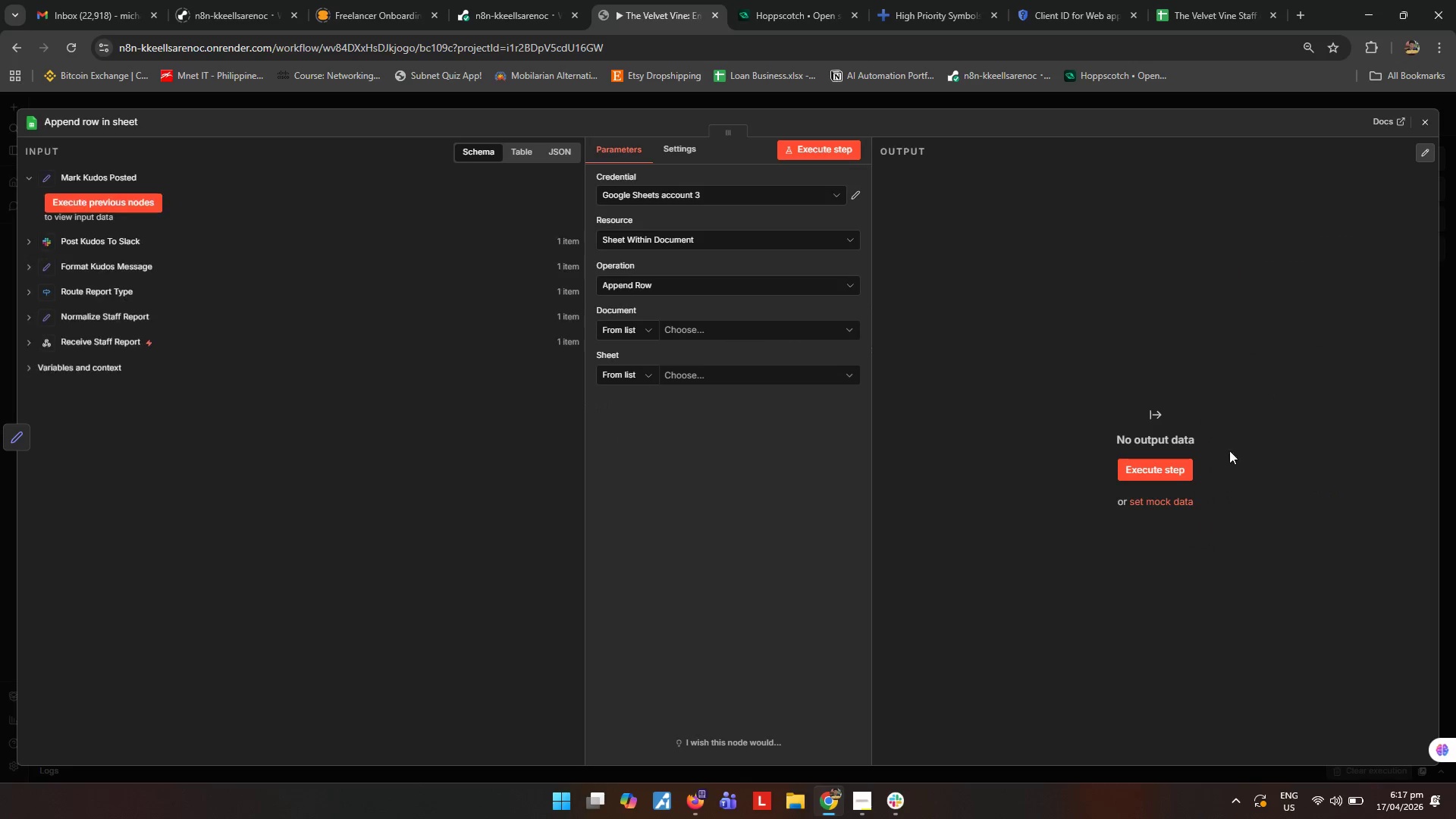 
key(Escape)
type([F2]Log Kudos To Incident Log)
 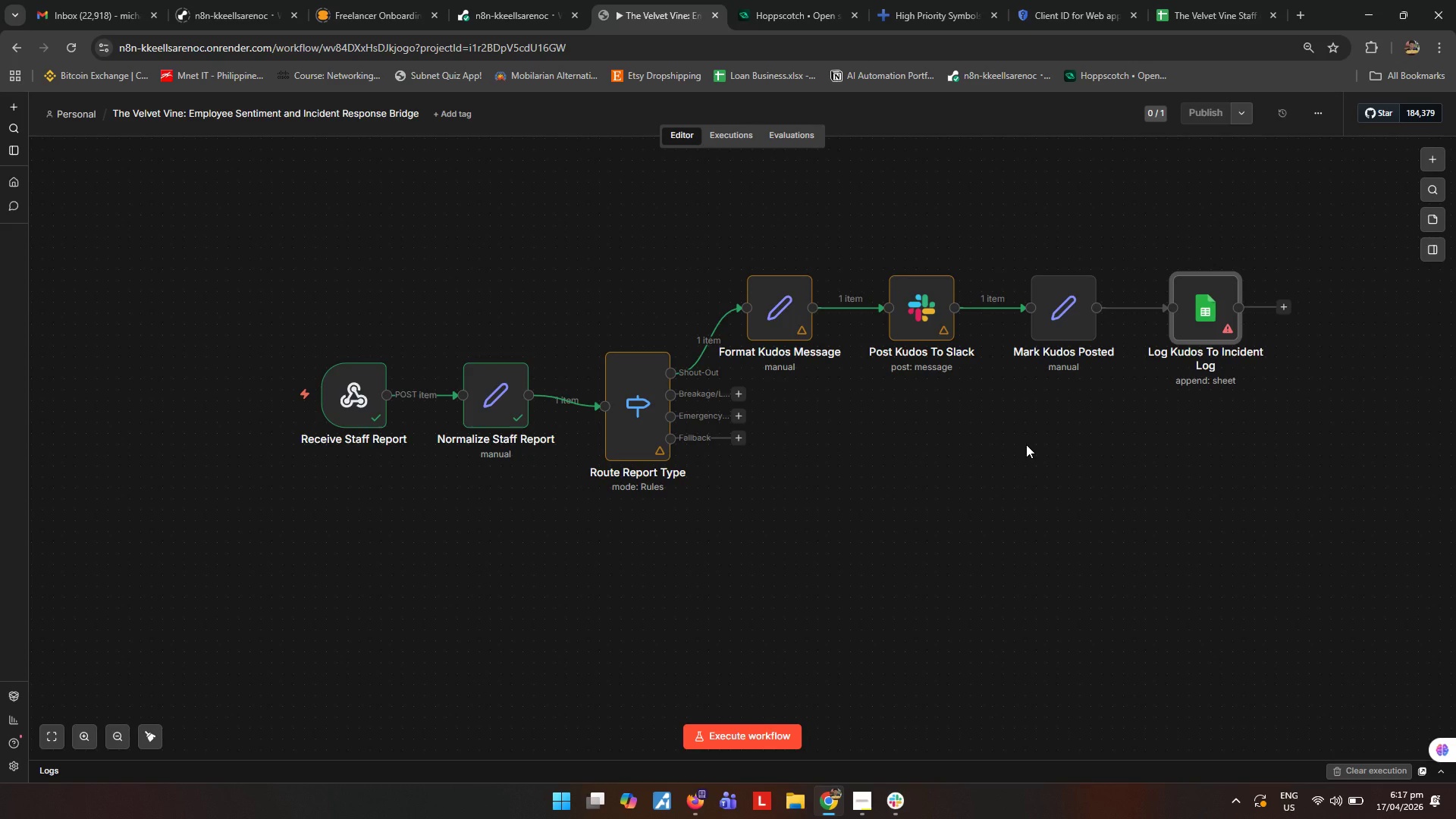 
 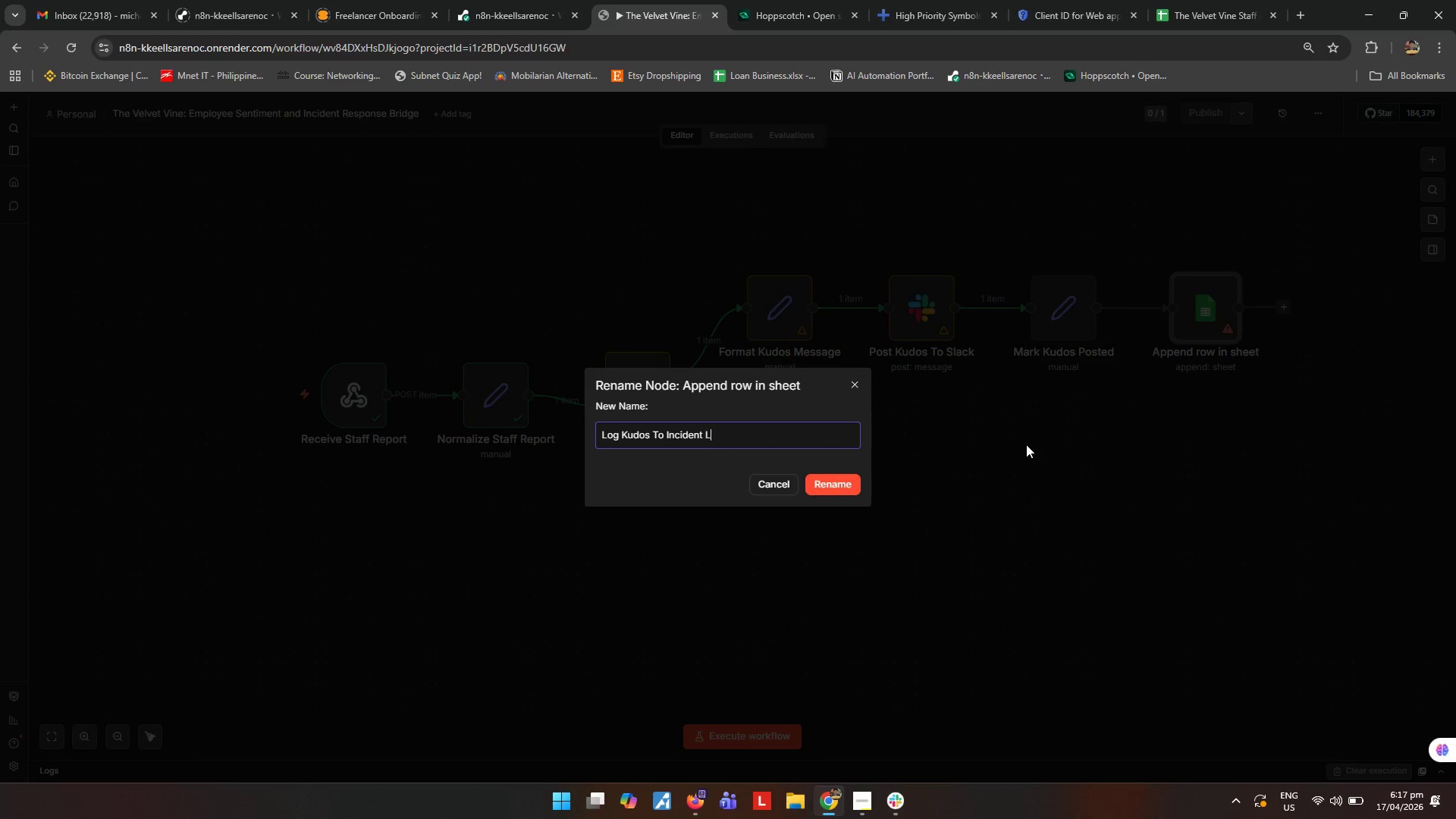 
key(Enter)
 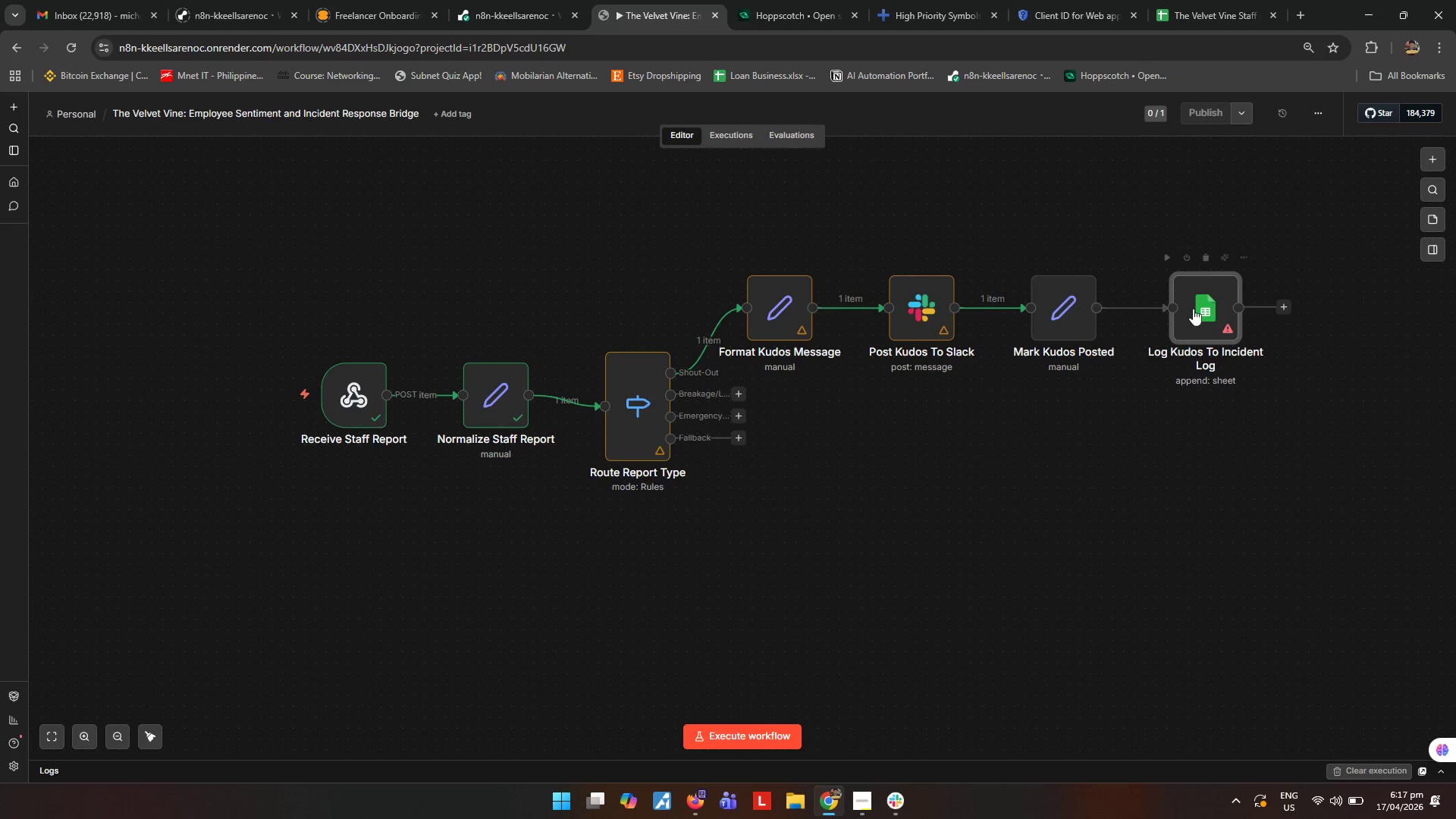 
double_click([1198, 300])
 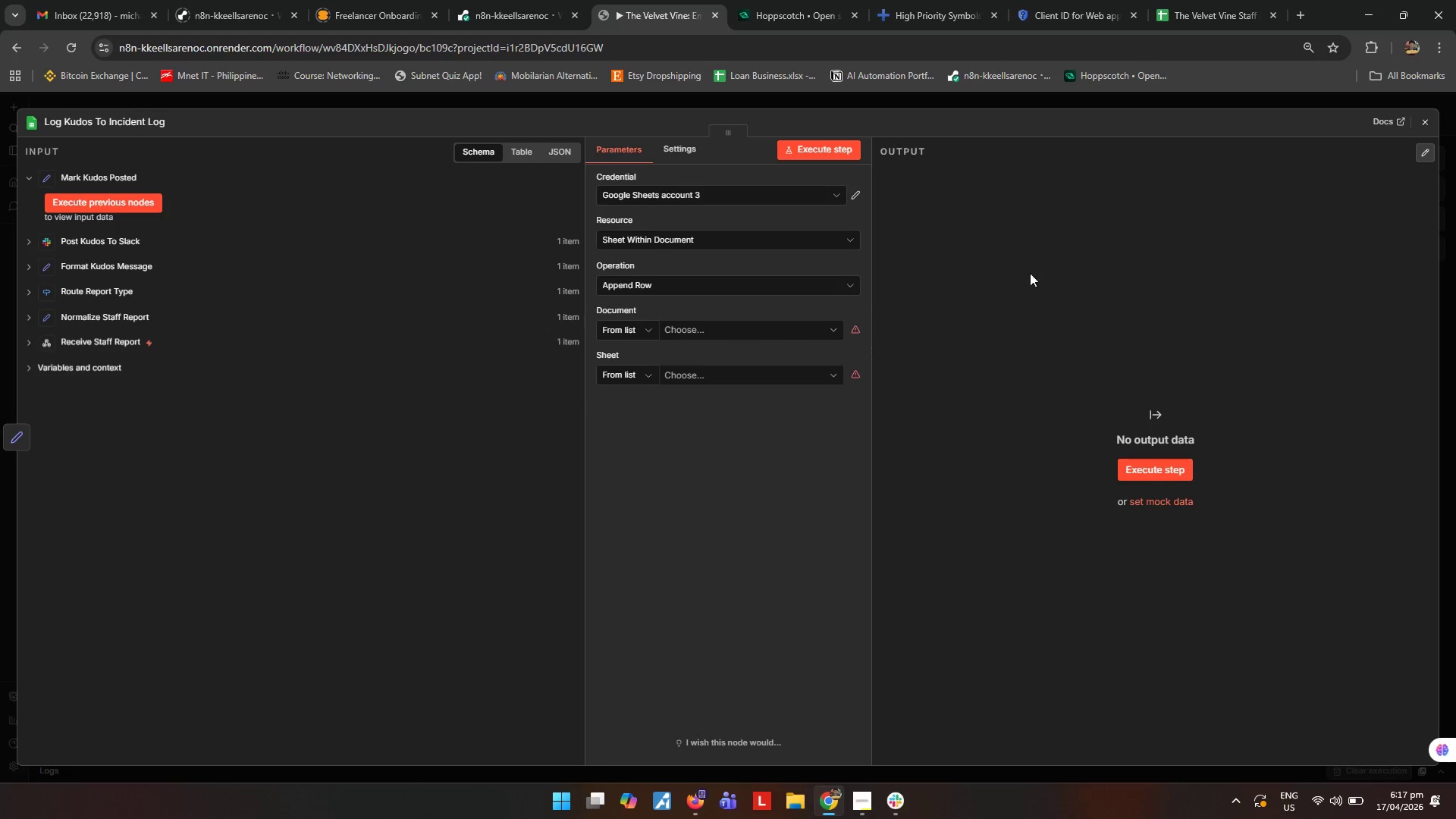 
wait(5.06)
 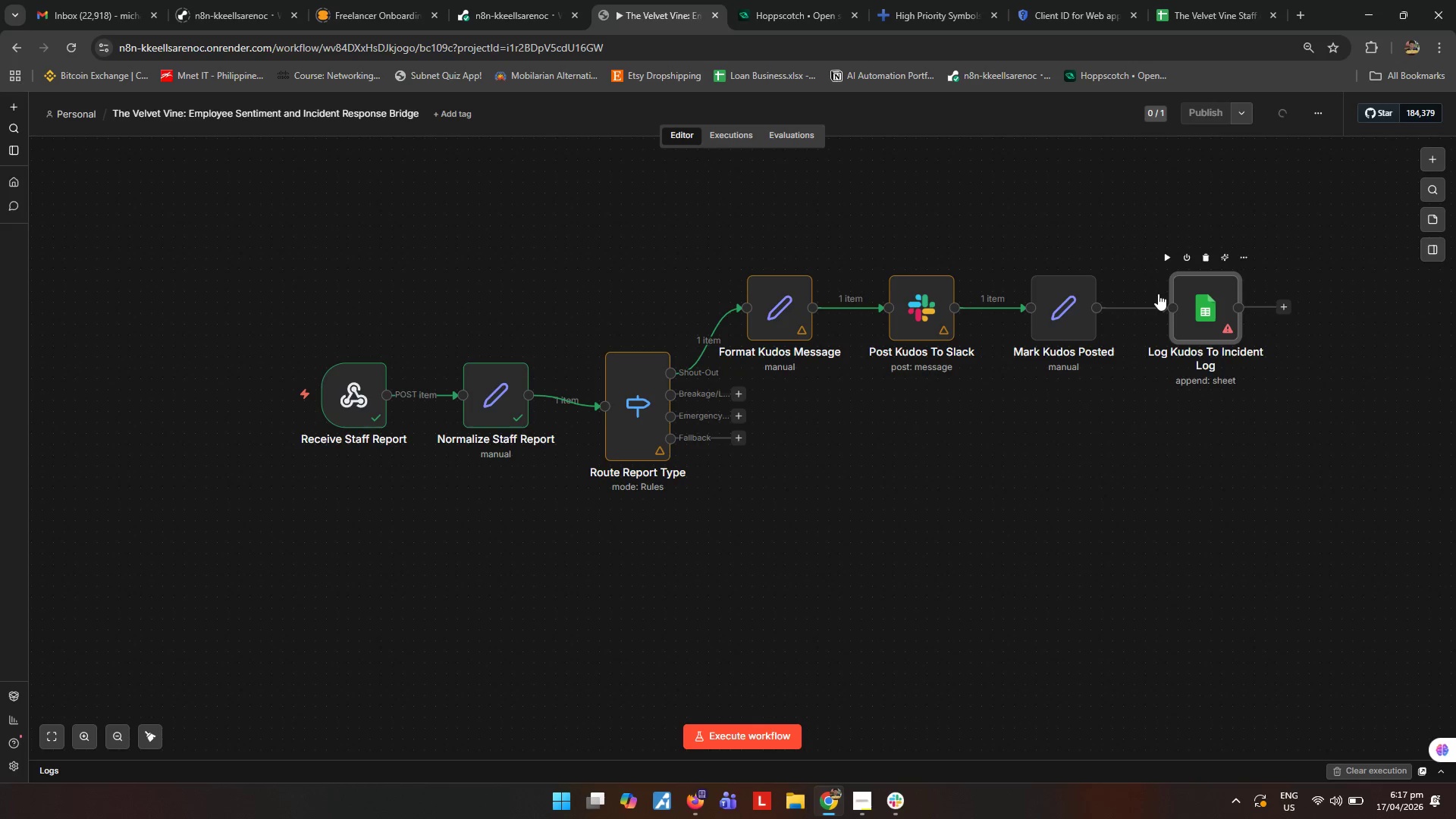 
left_click([833, 330])
 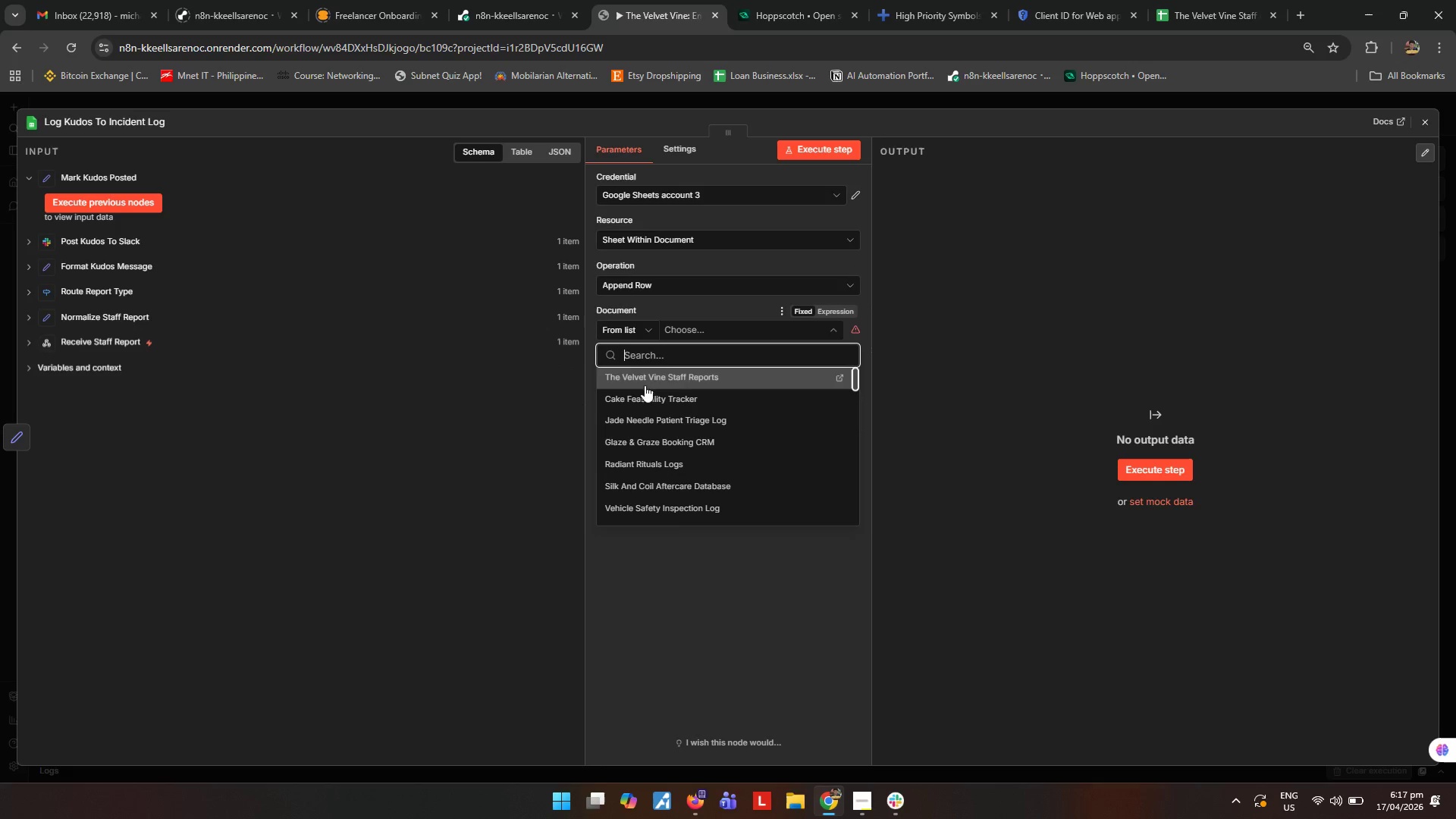 
left_click([678, 381])
 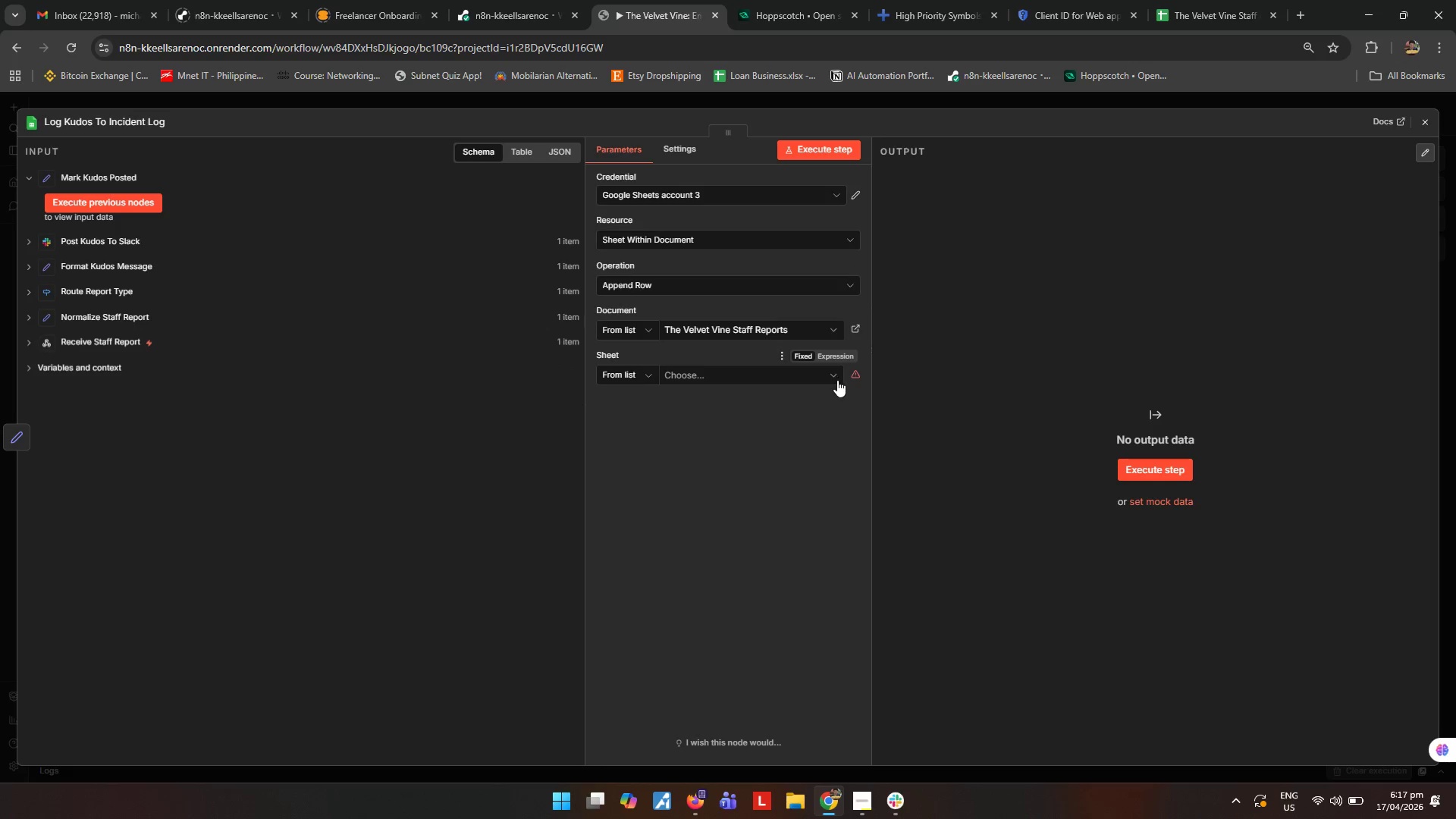 
left_click([837, 380])
 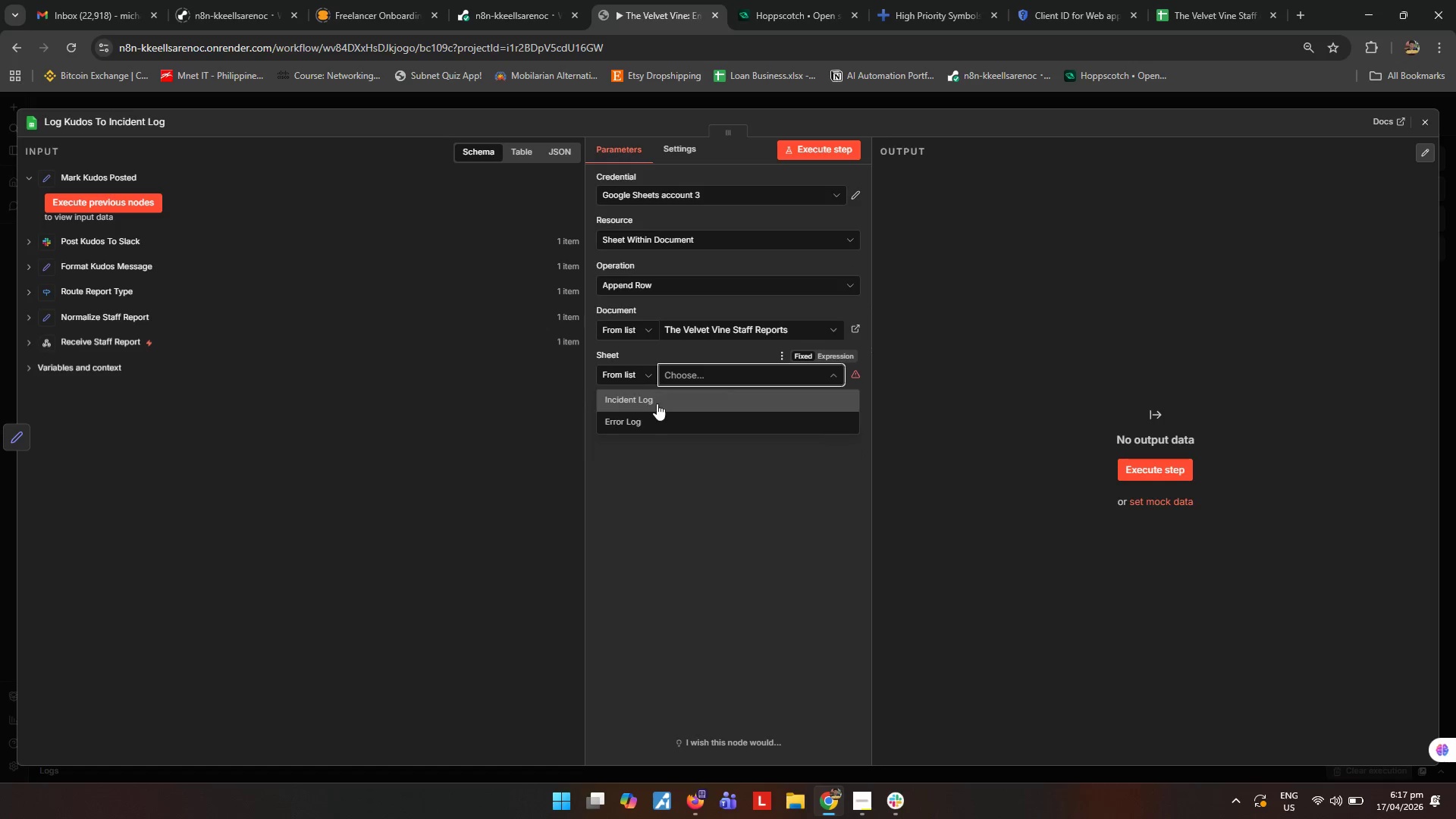 
left_click([657, 403])
 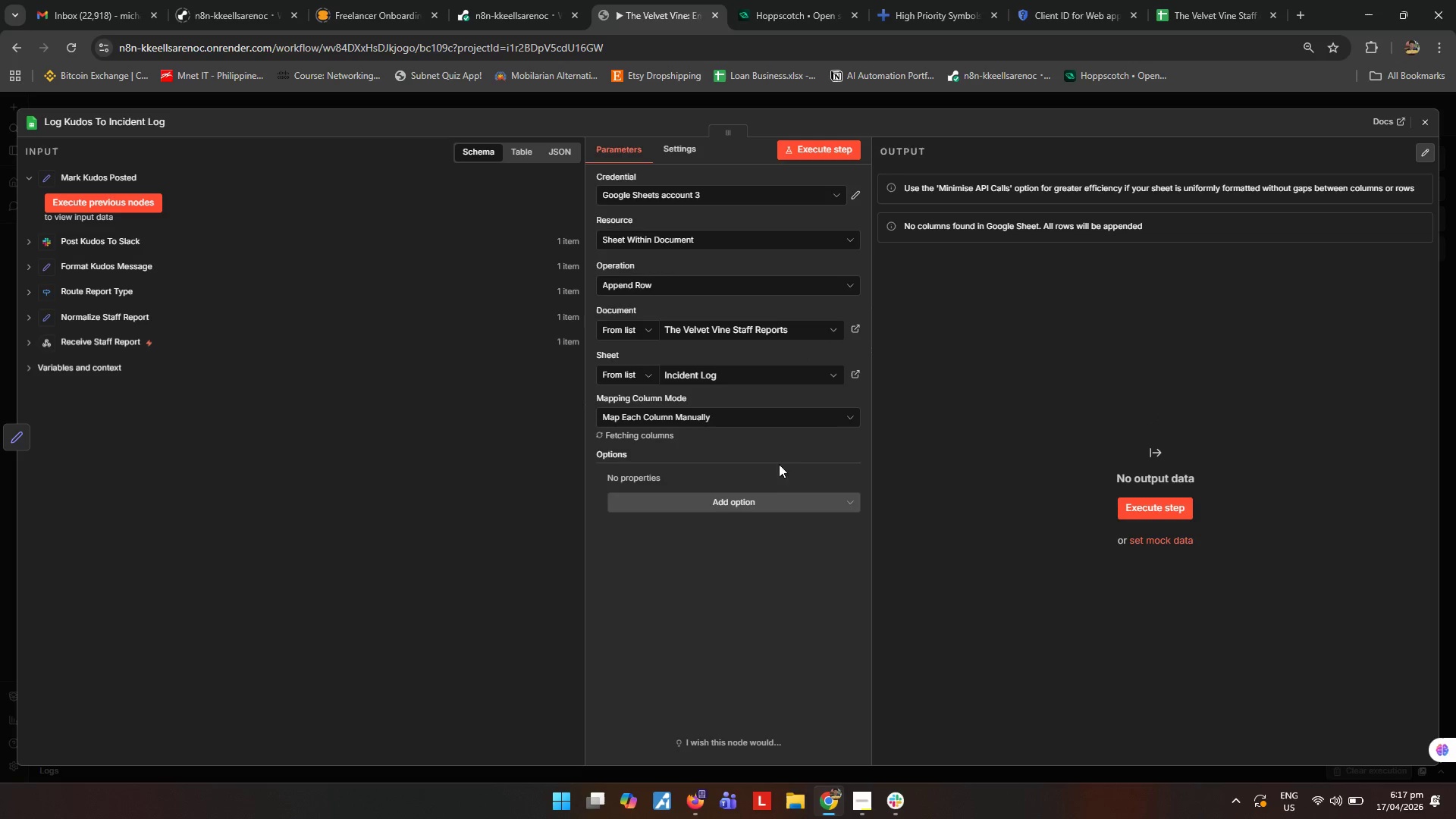 
scroll: coordinate [764, 466], scroll_direction: down, amount: 1.0
 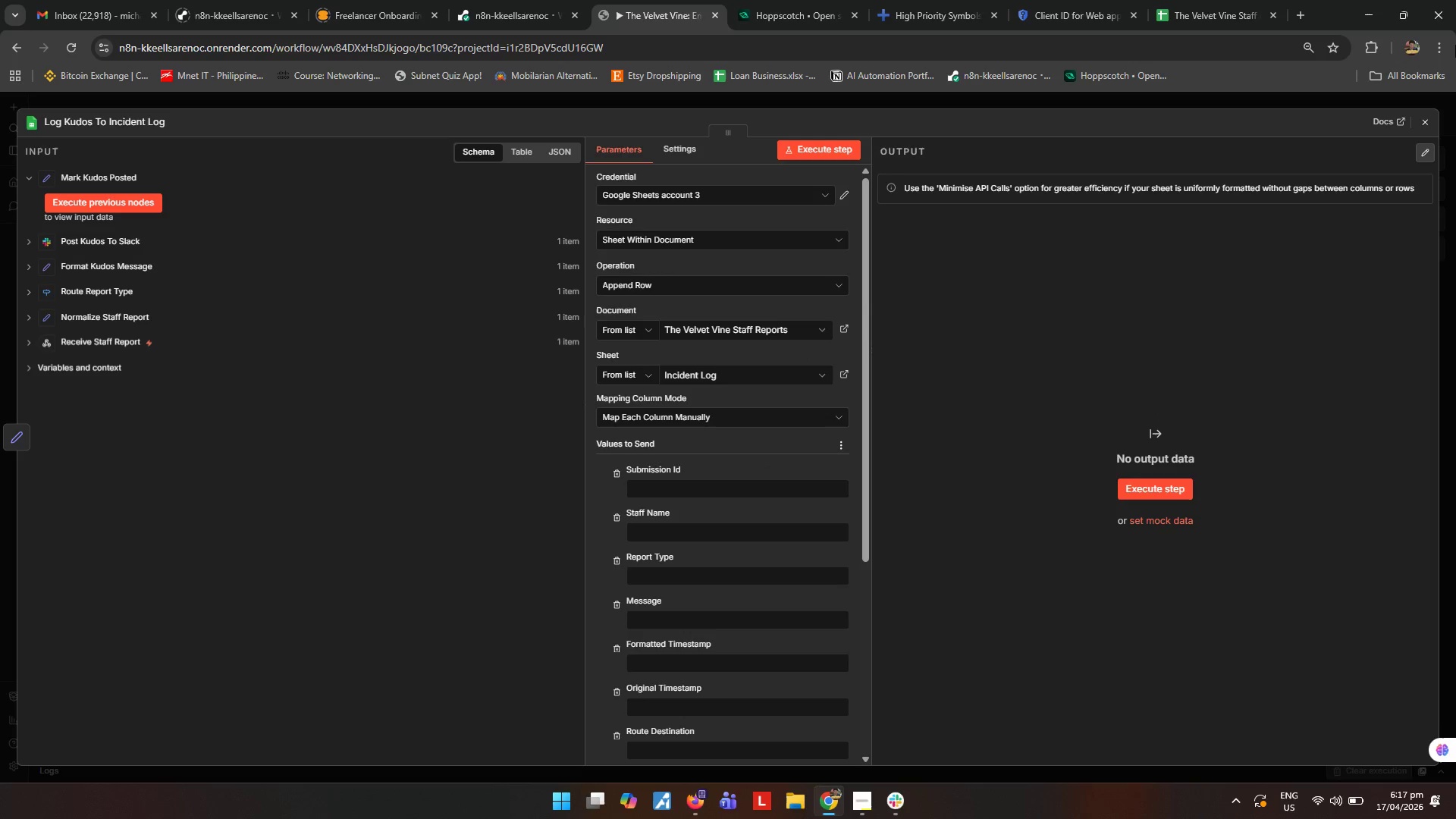 
left_click([1432, 122])
 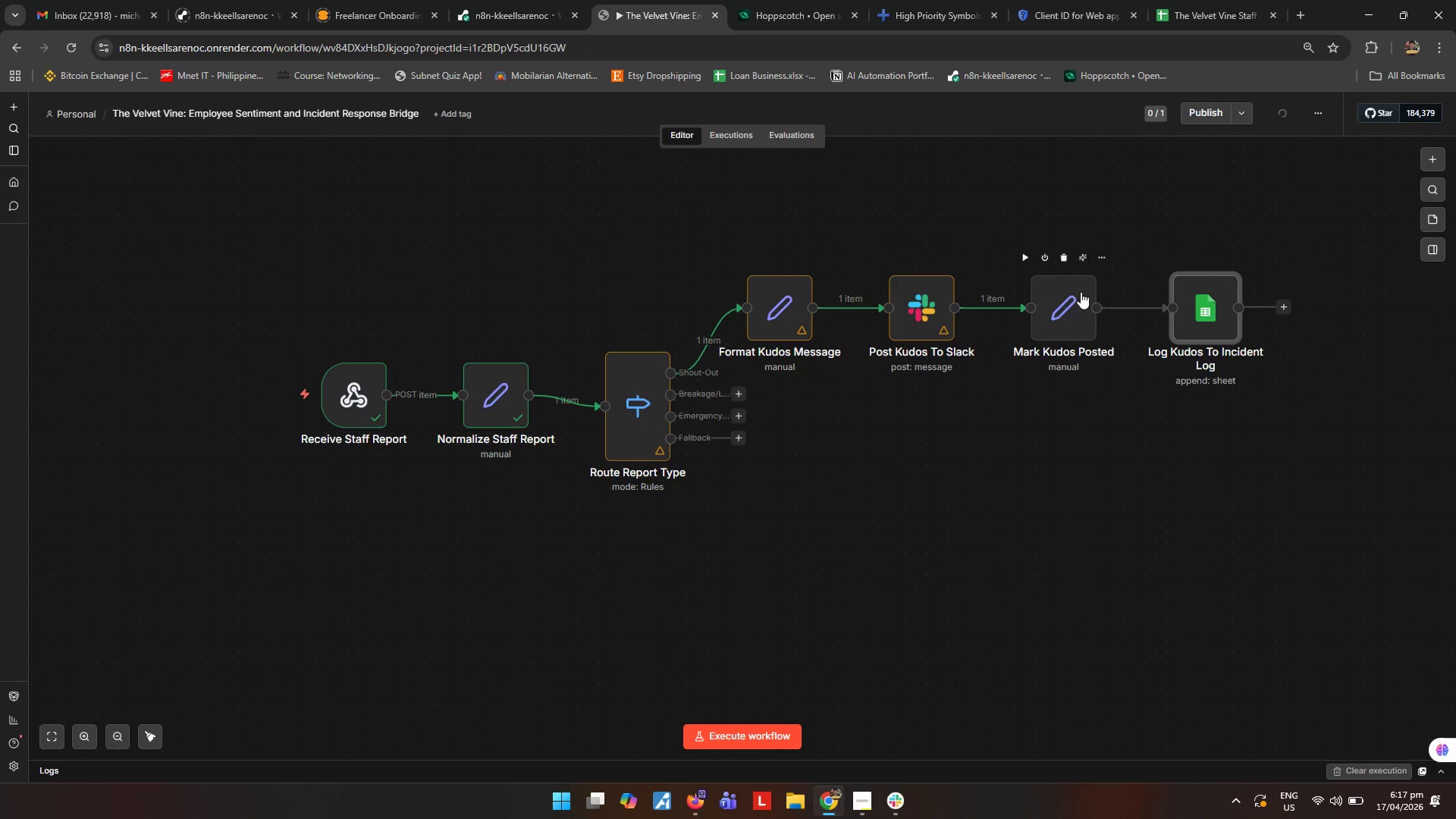 
double_click([1066, 315])
 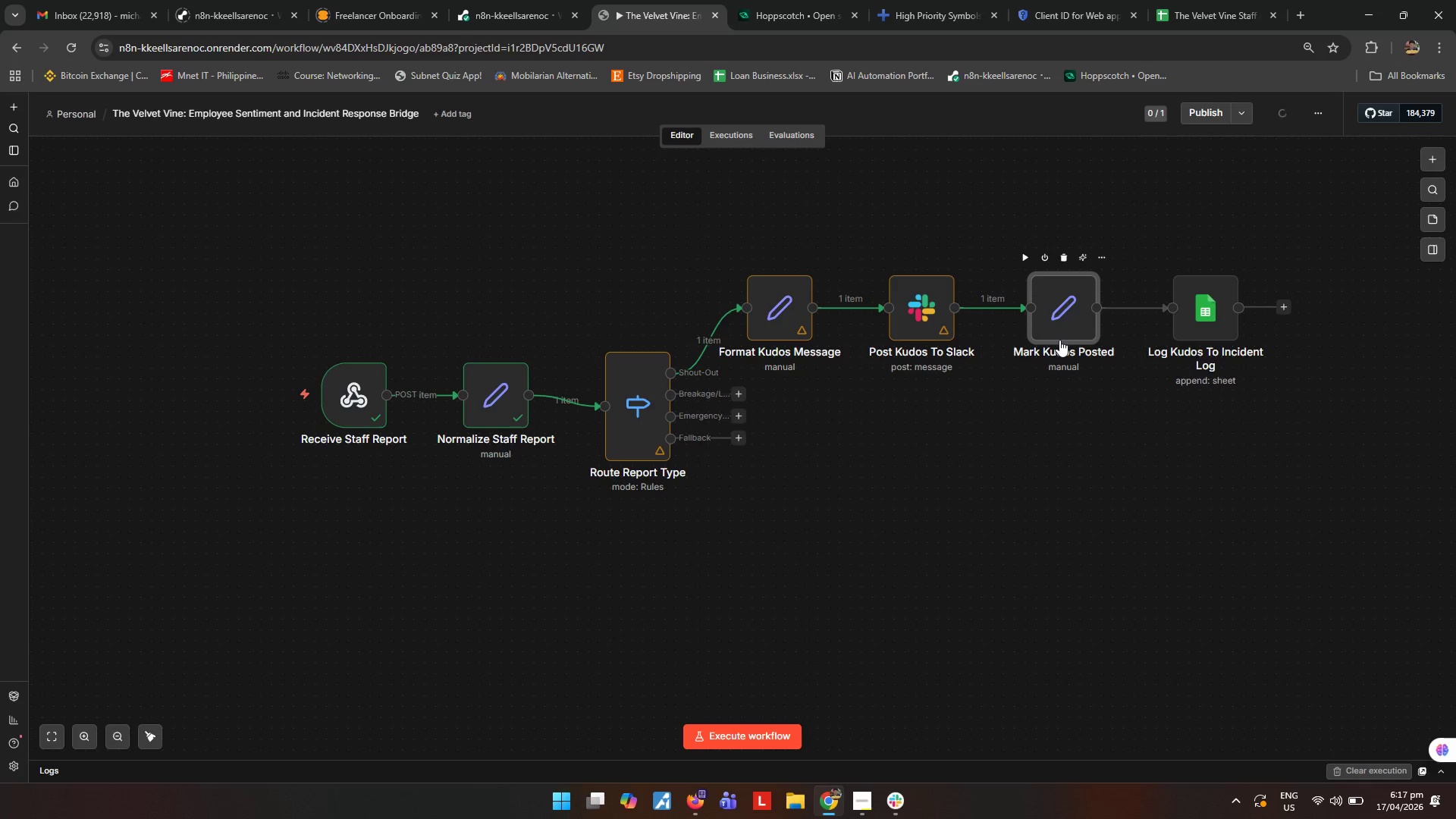 
left_click([603, 470])
 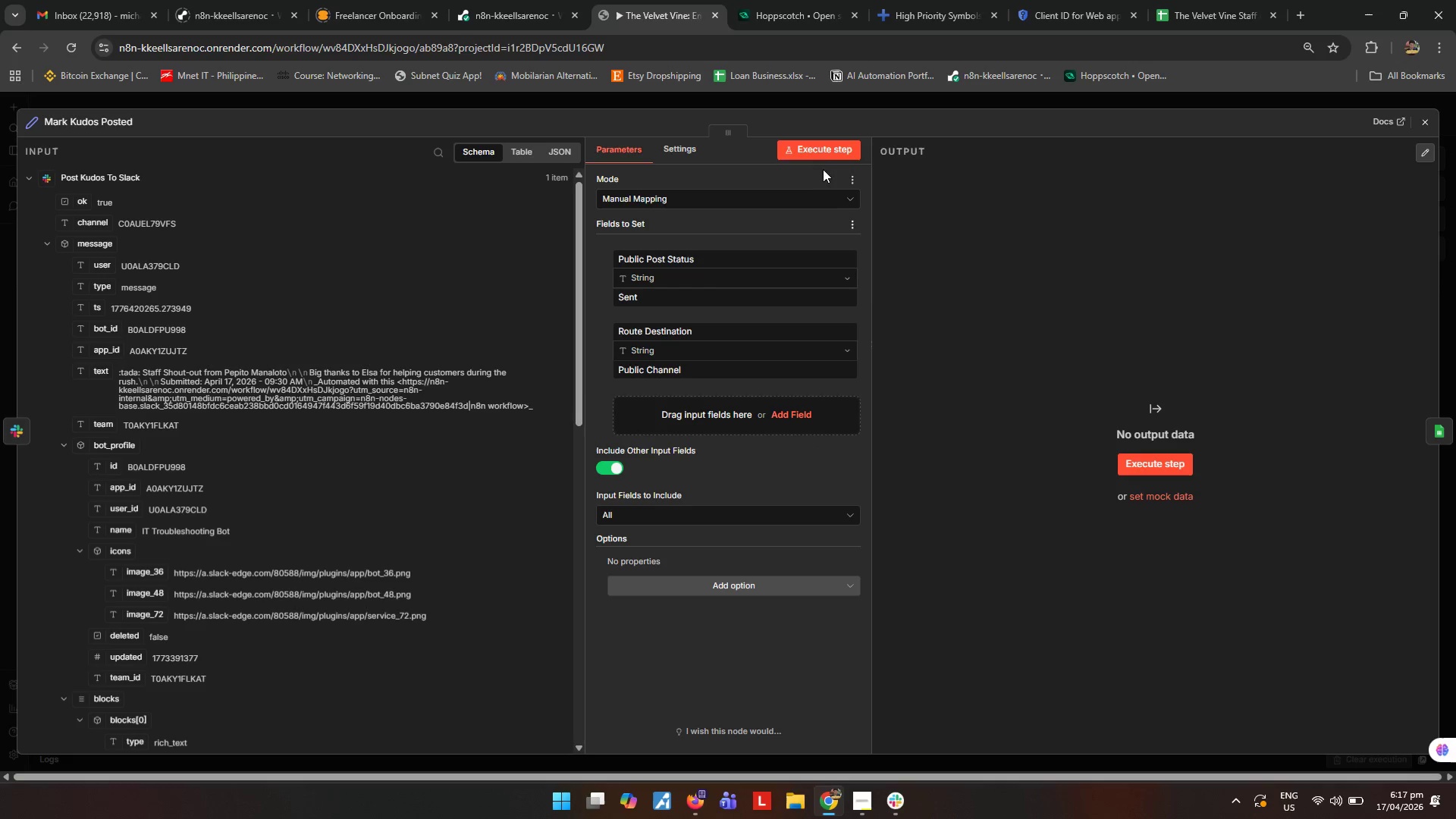 
left_click([824, 148])
 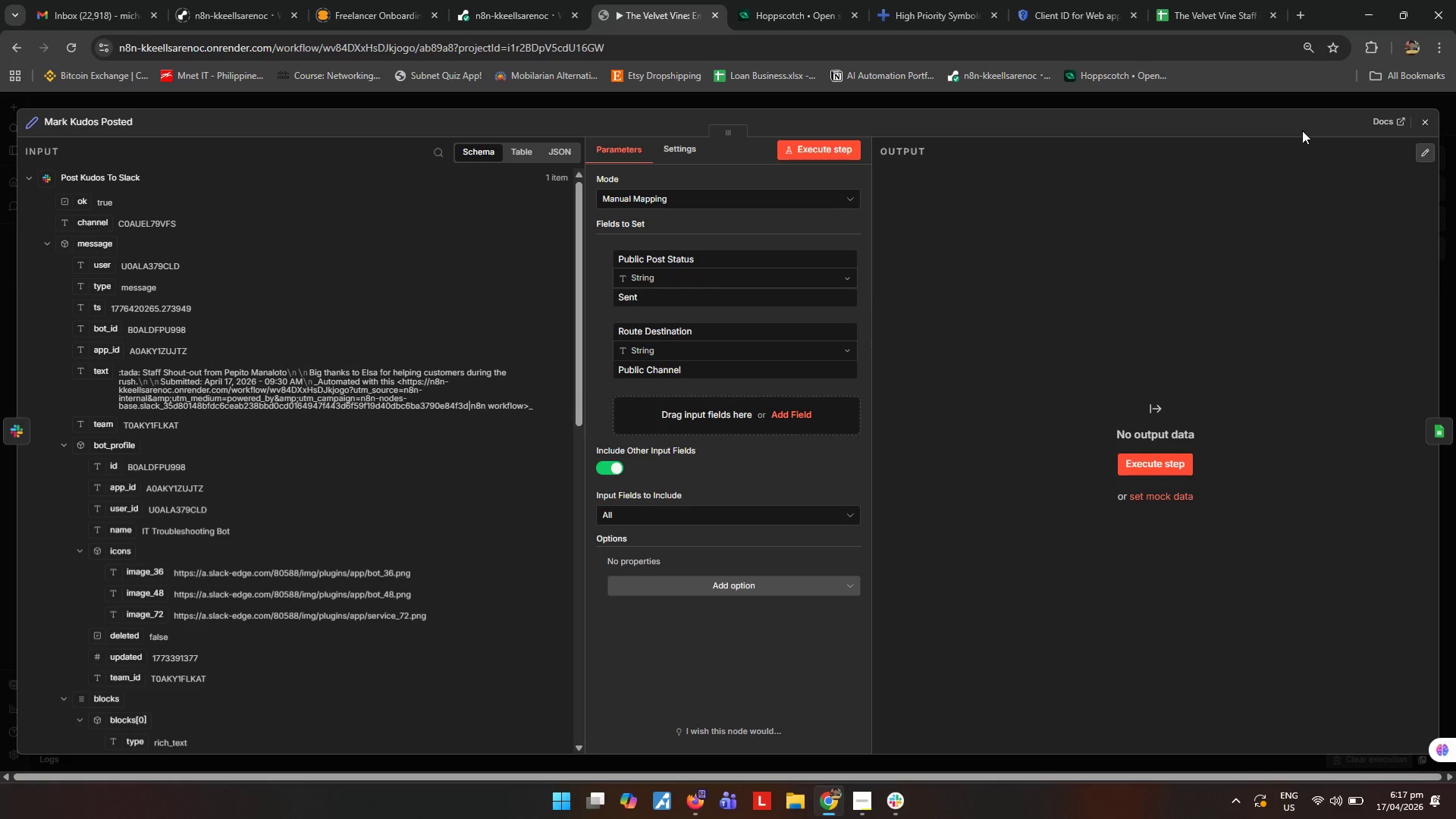 
mouse_move([1397, 133])
 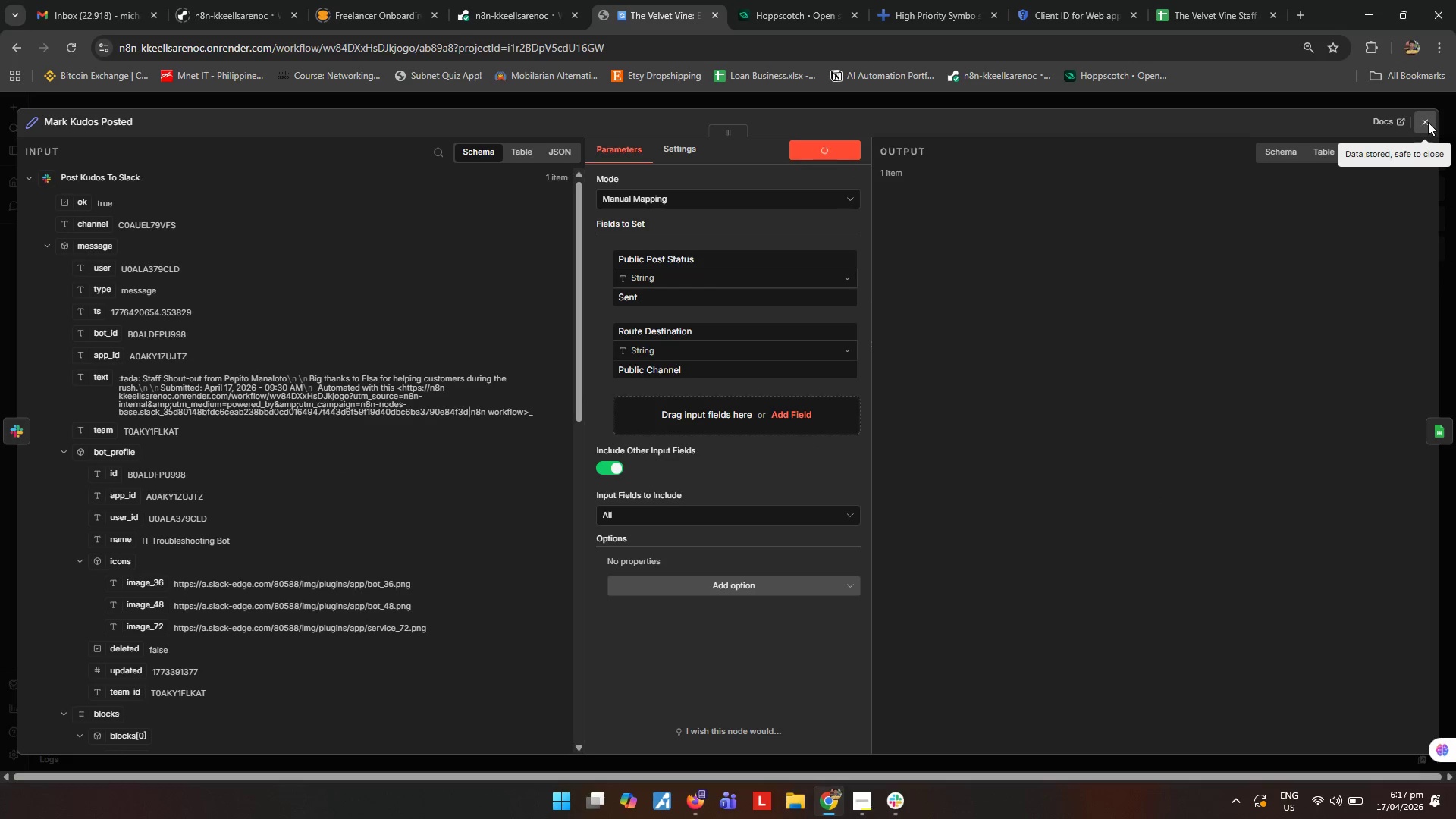 
wait(5.03)
 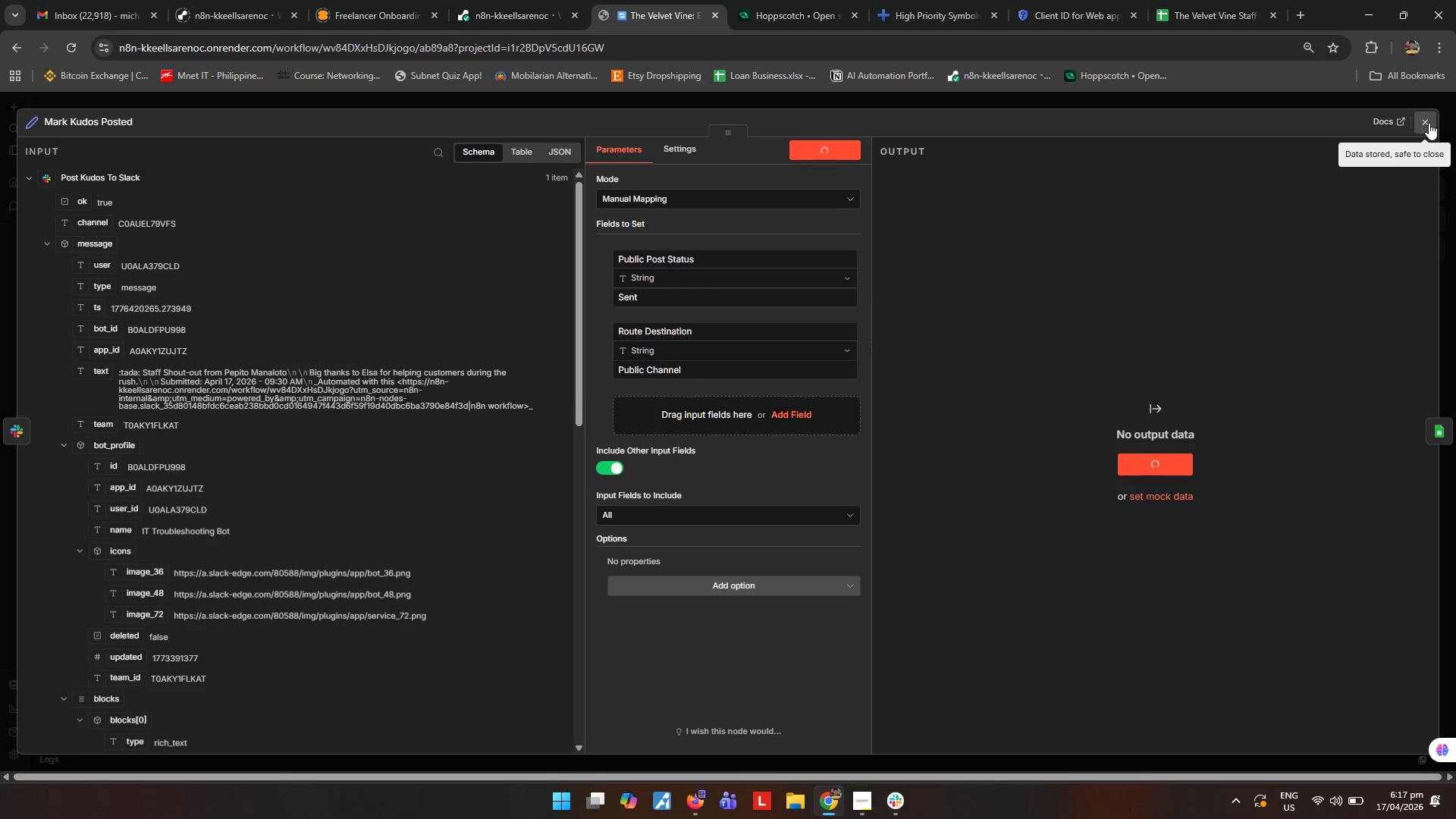 
left_click([1428, 122])
 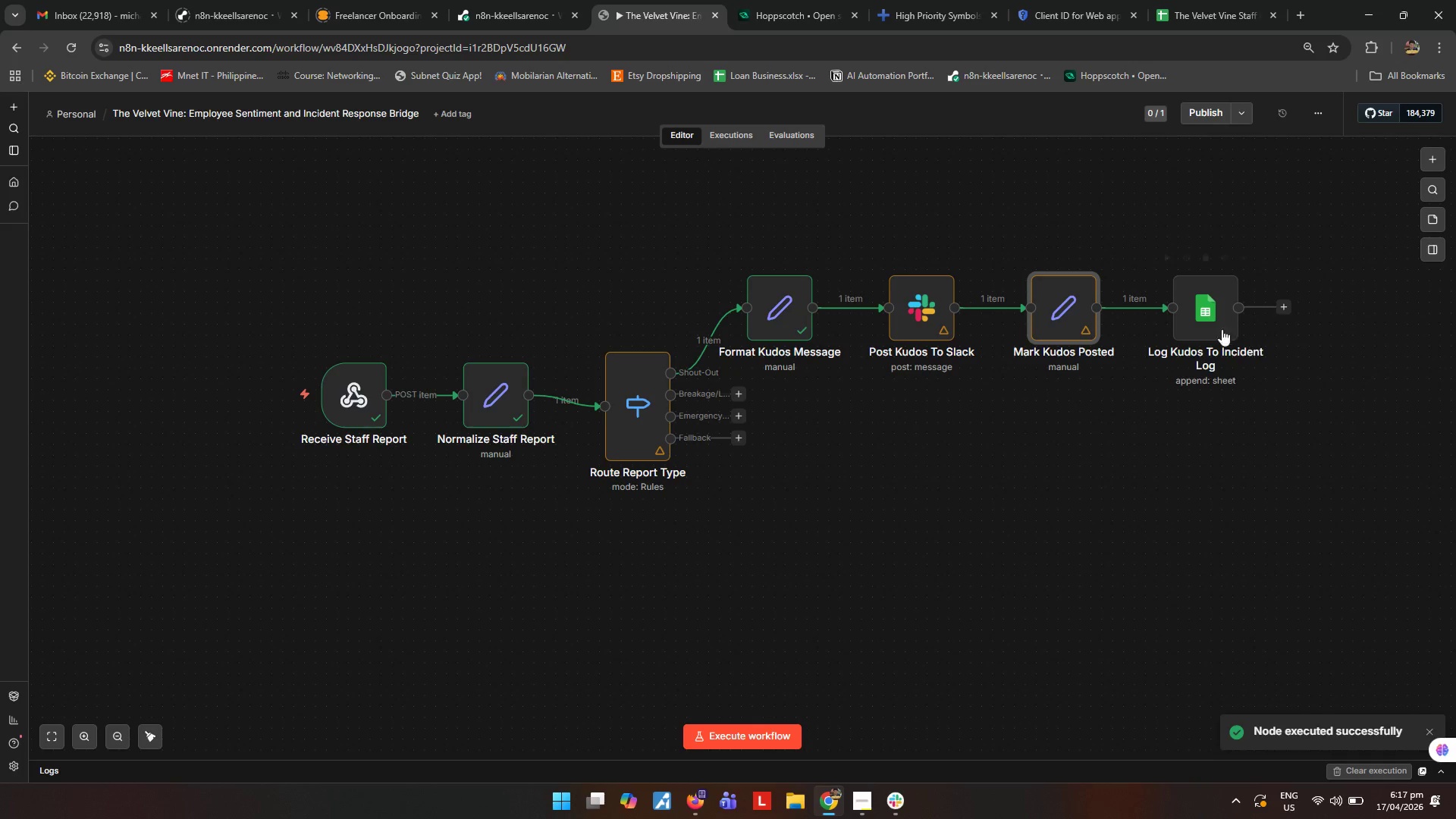 
double_click([1194, 312])
 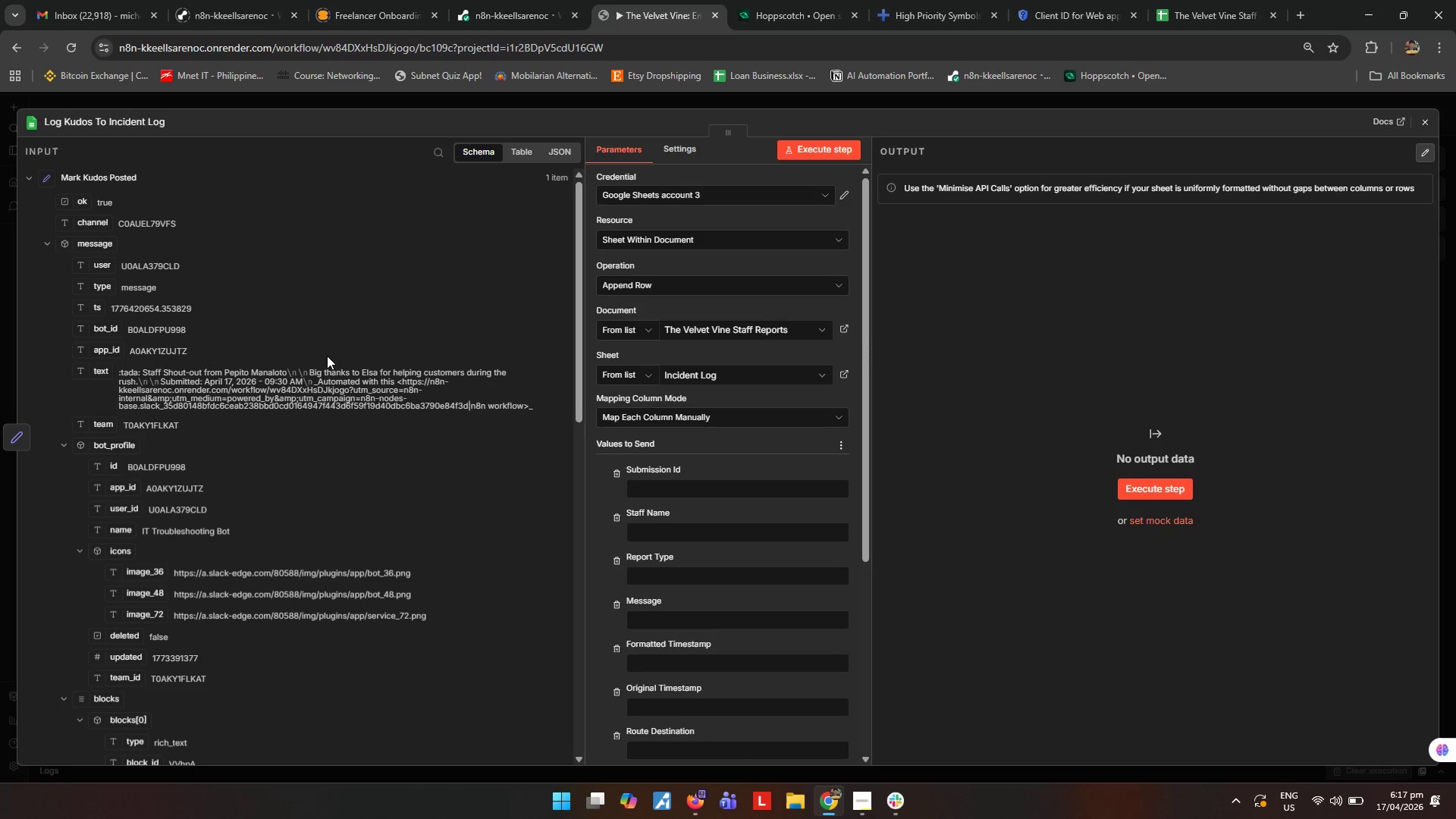 
wait(5.03)
 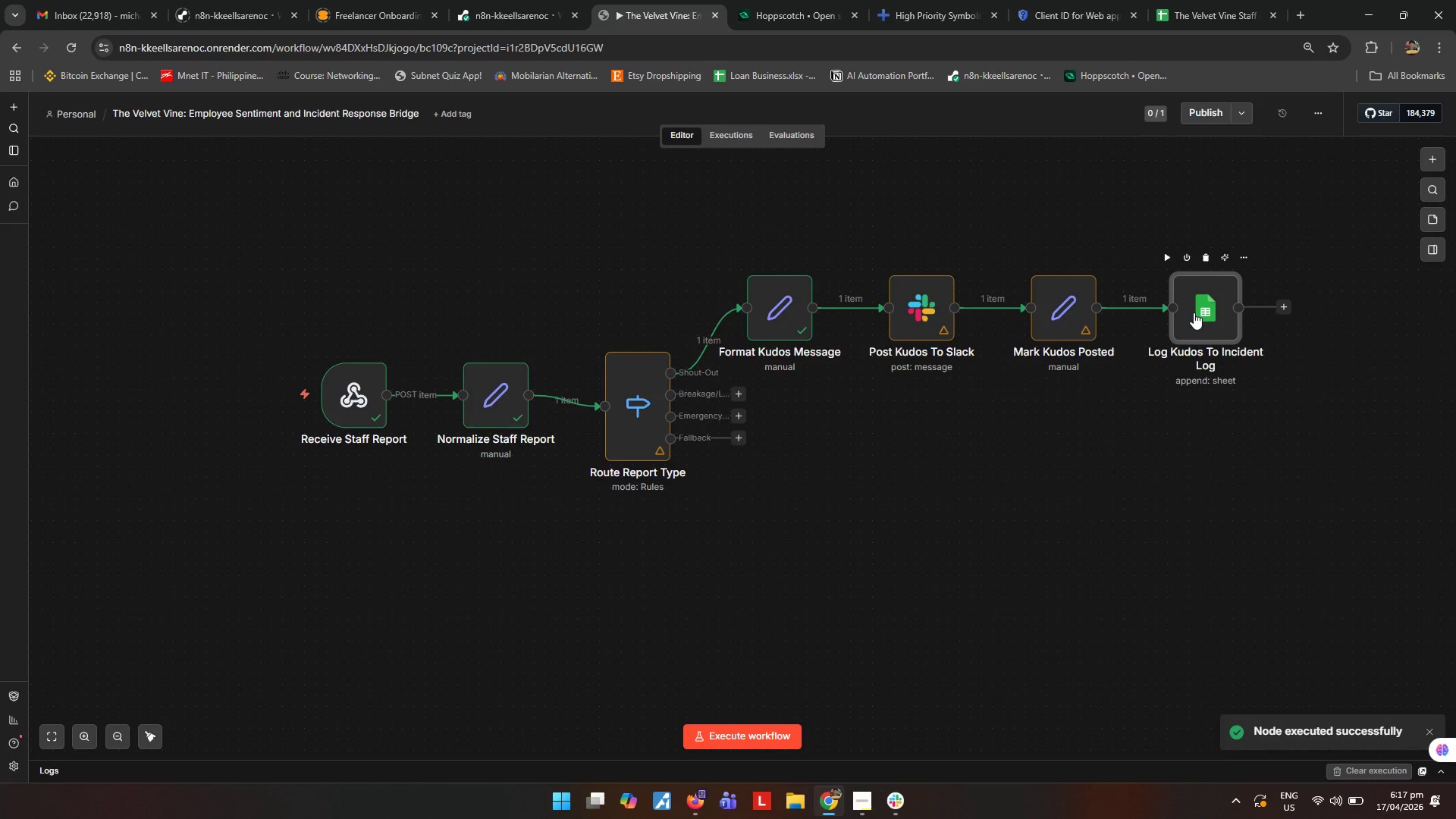 
scroll: coordinate [350, 373], scroll_direction: down, amount: 3.0
 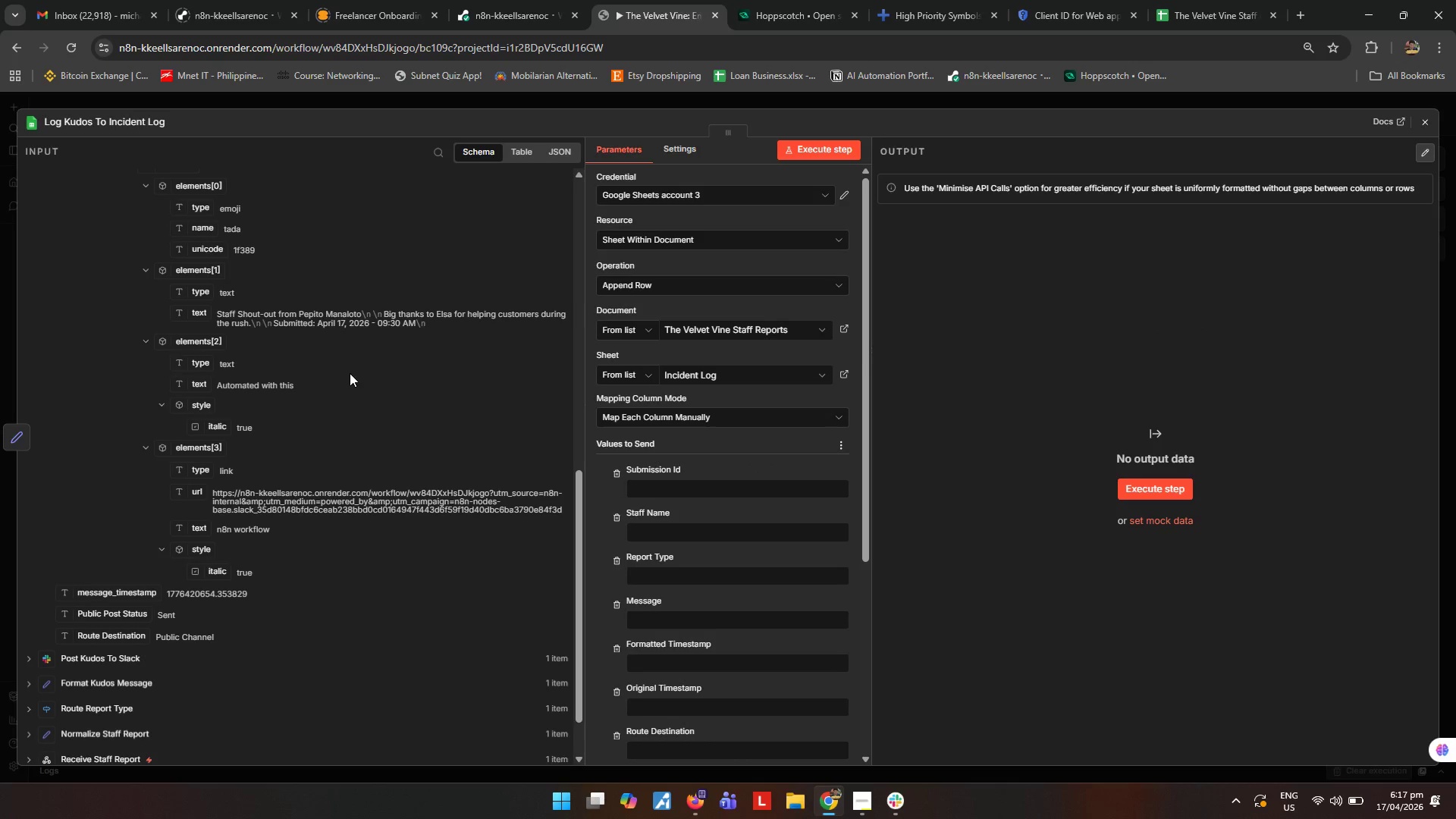 
scroll: coordinate [350, 373], scroll_direction: up, amount: 10.0
 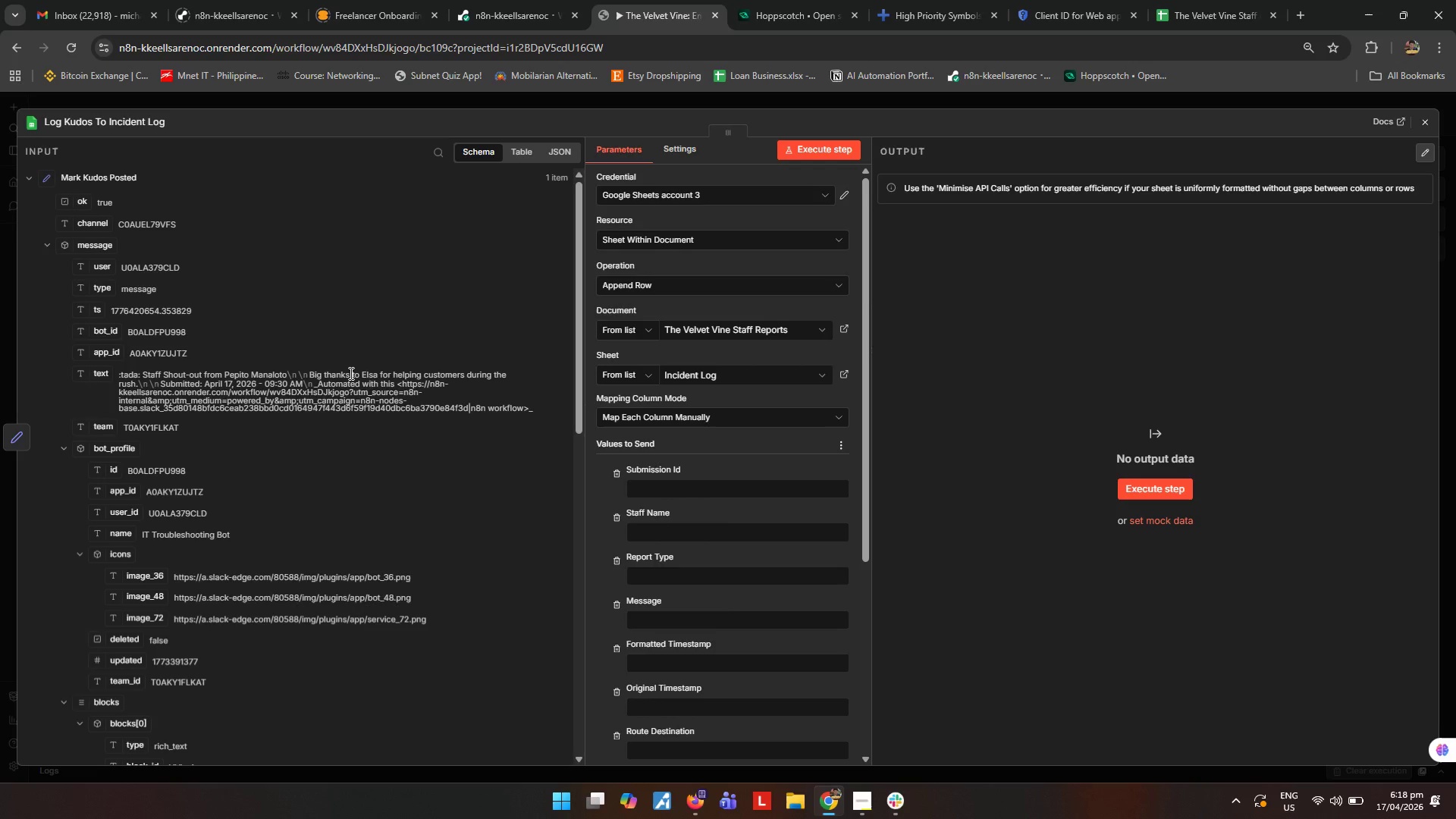 
scroll: coordinate [350, 373], scroll_direction: down, amount: 12.0
 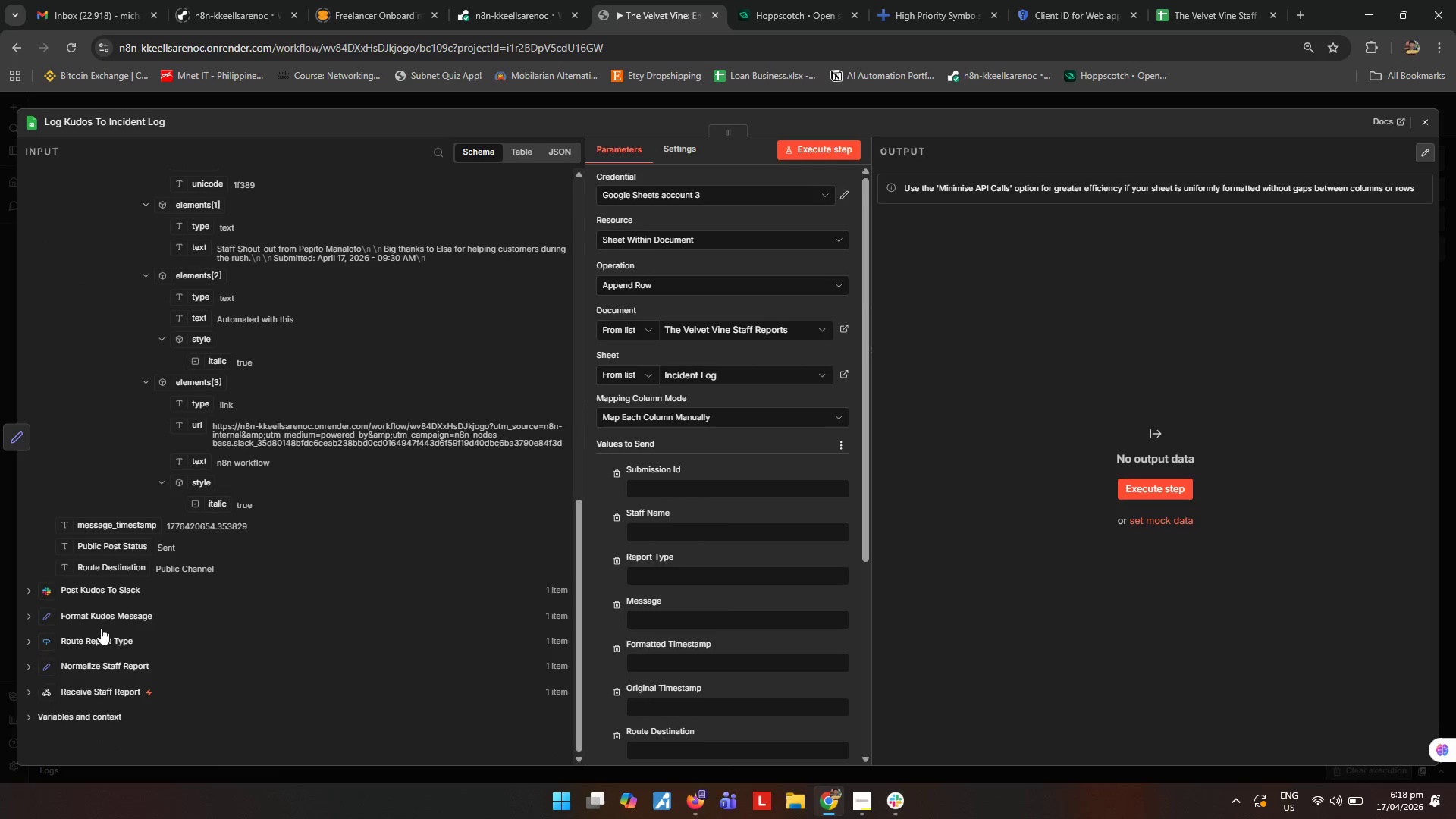 
wait(8.4)
 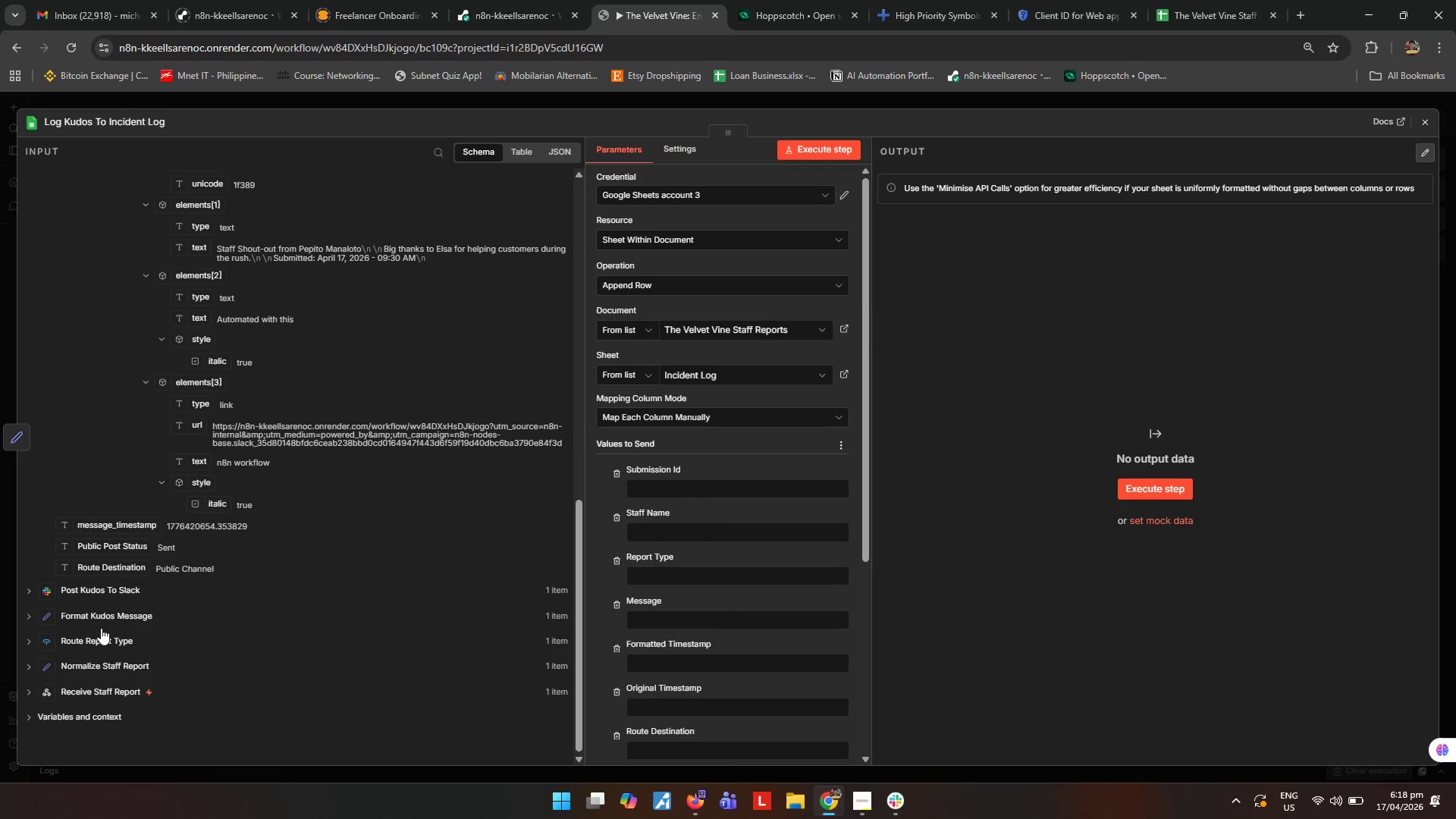 
double_click([1426, 123])
 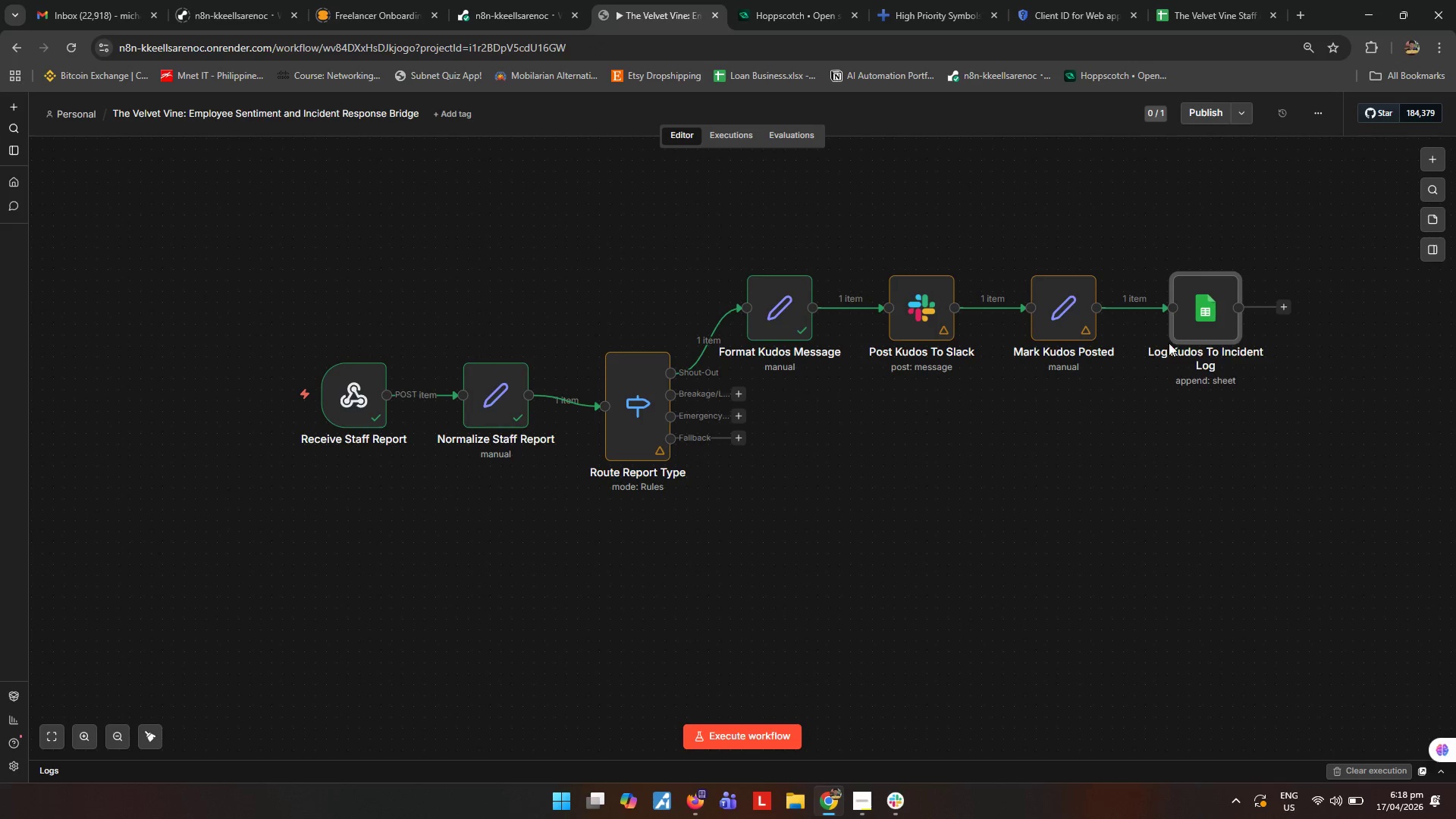 
mouse_move([1044, 329])
 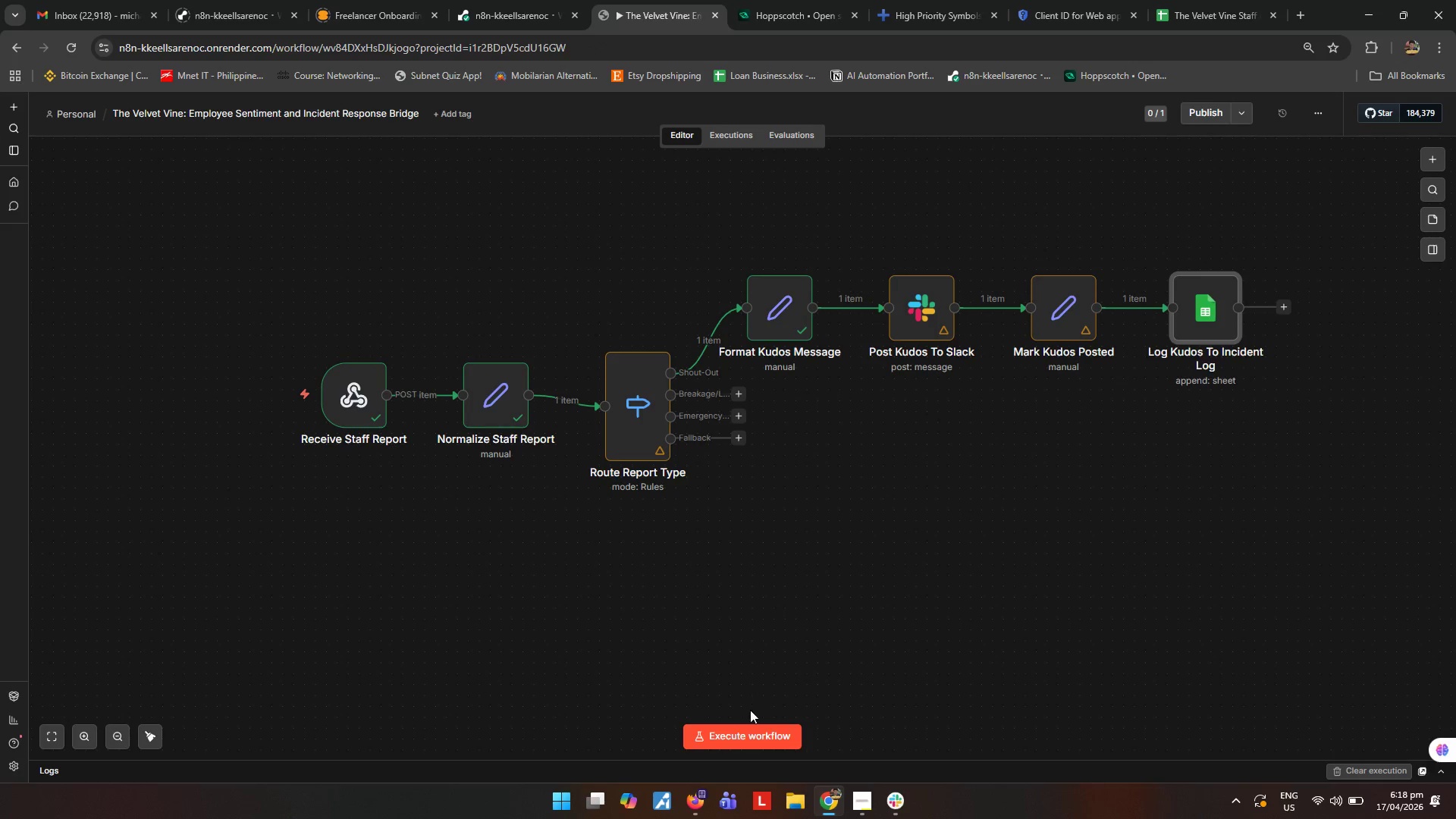 
left_click([750, 734])
 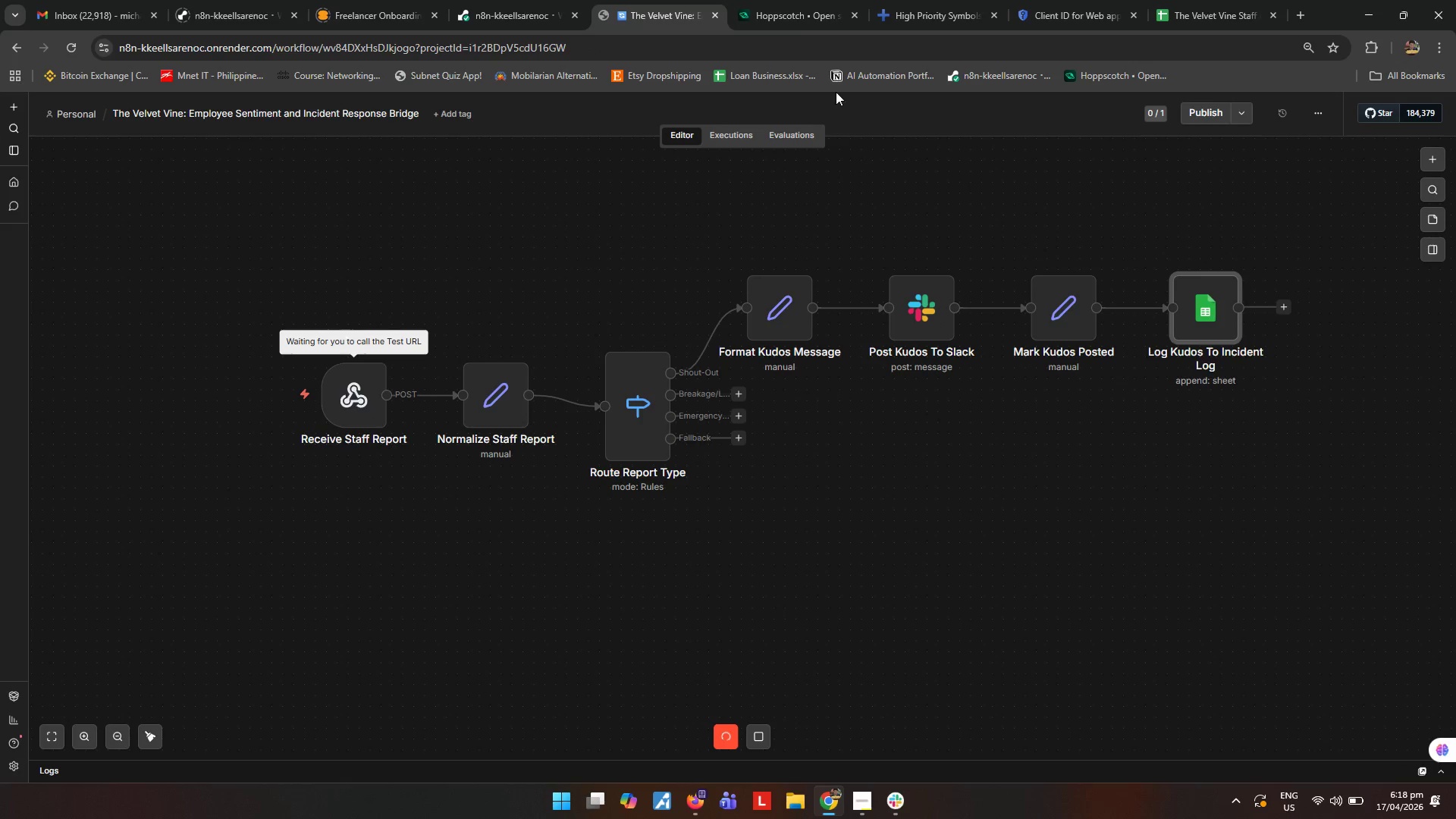 
left_click([791, 17])
 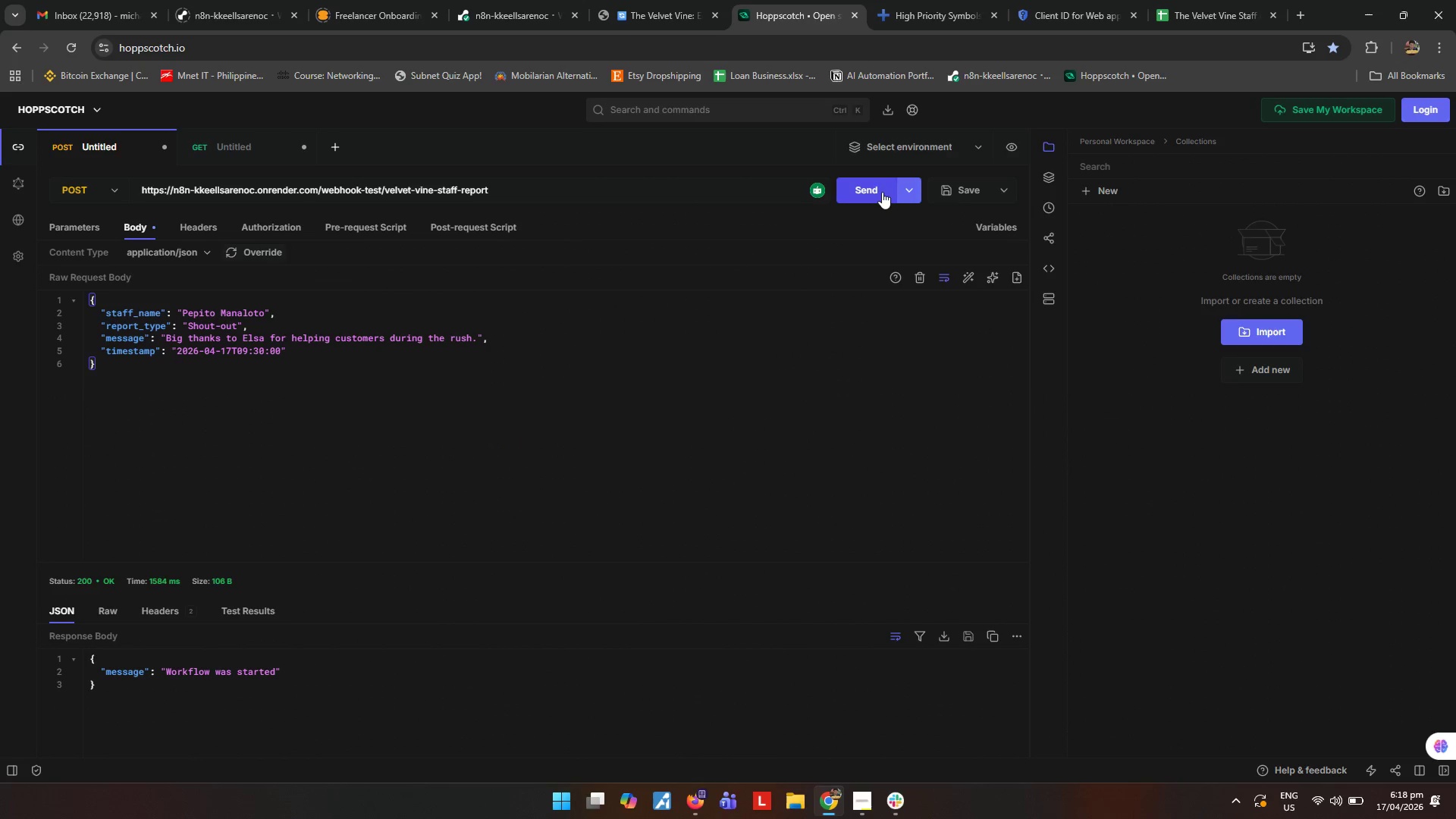 
left_click([874, 187])
 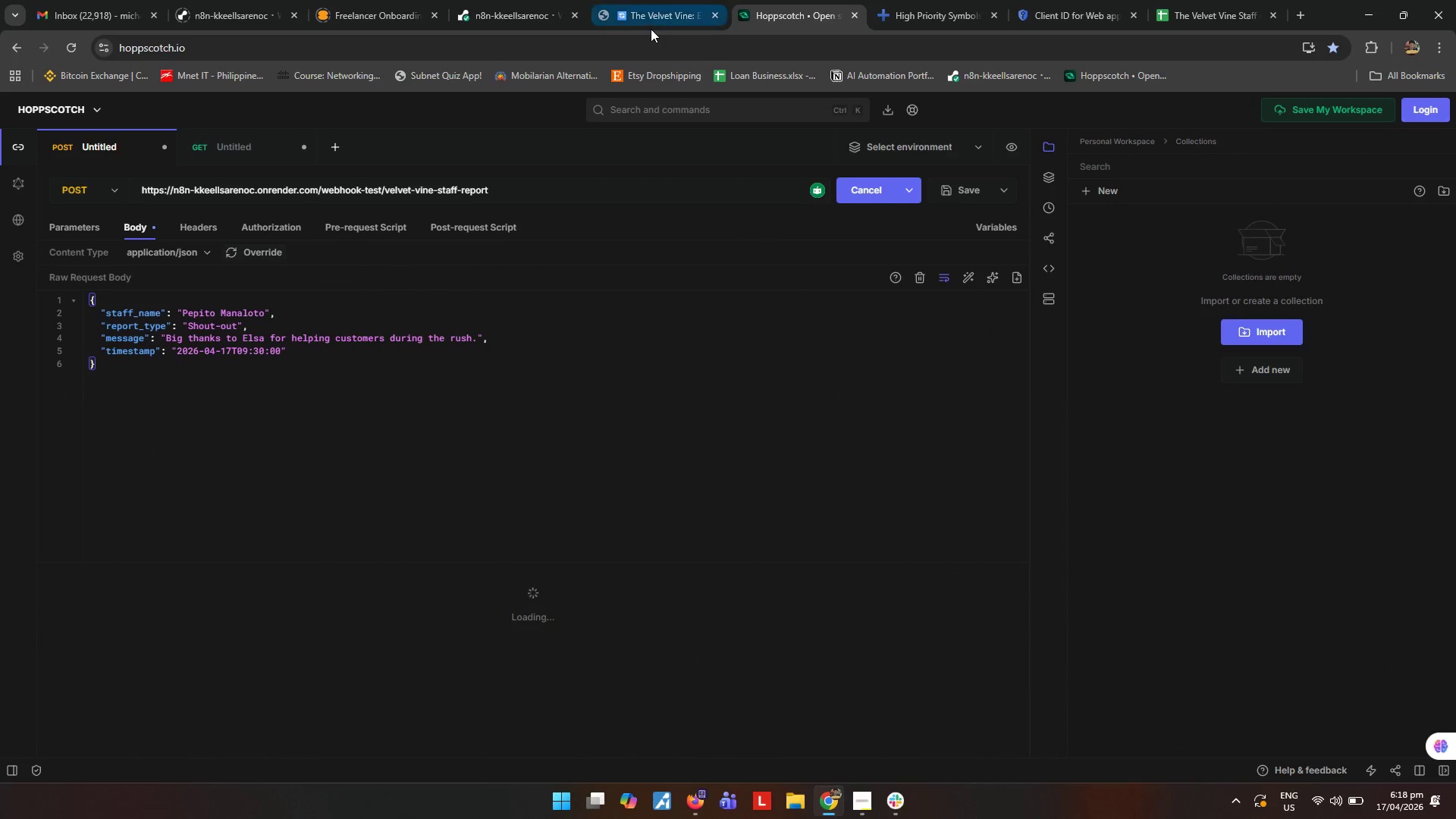 
left_click([651, 24])
 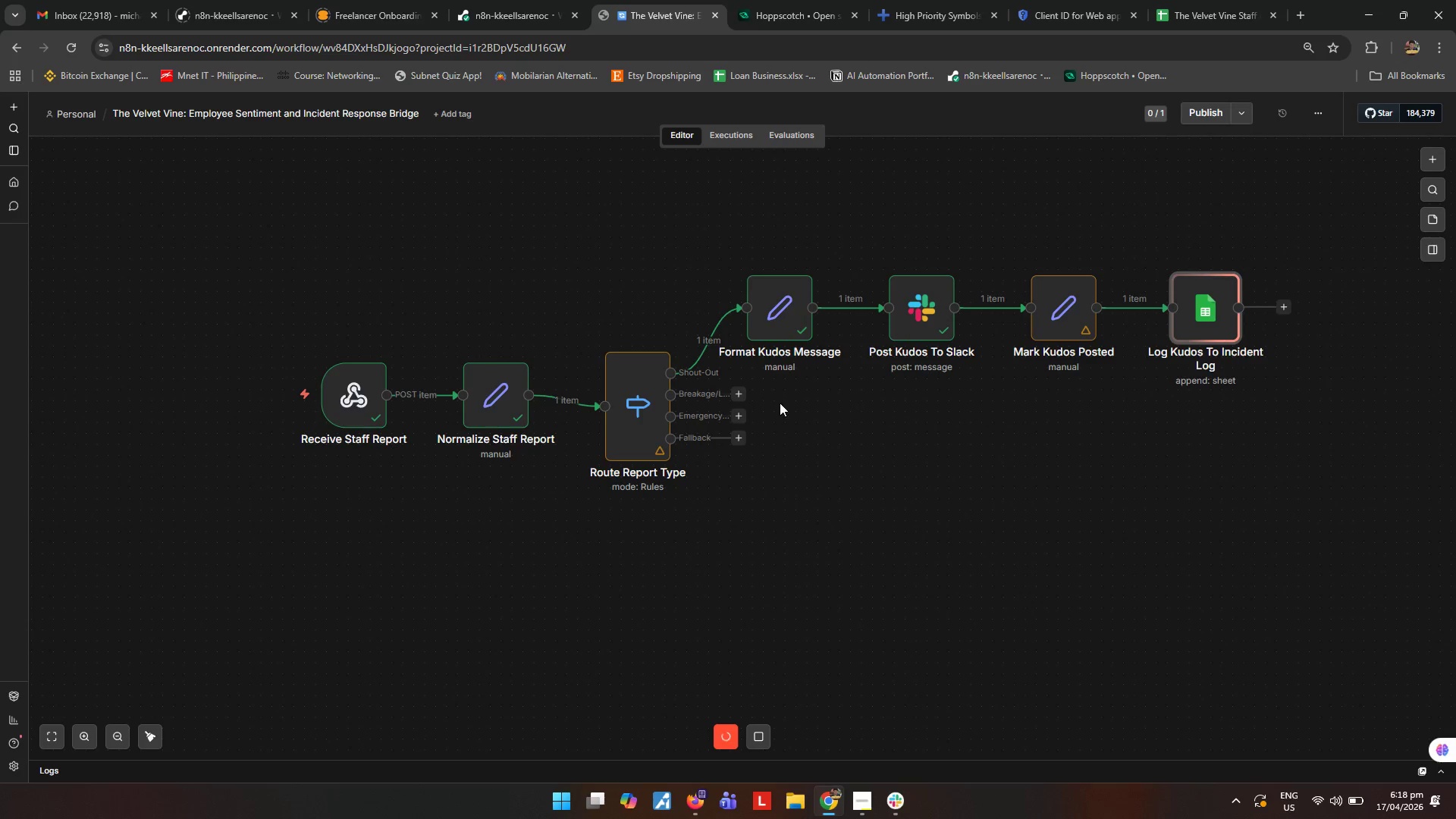 
double_click([768, 312])
 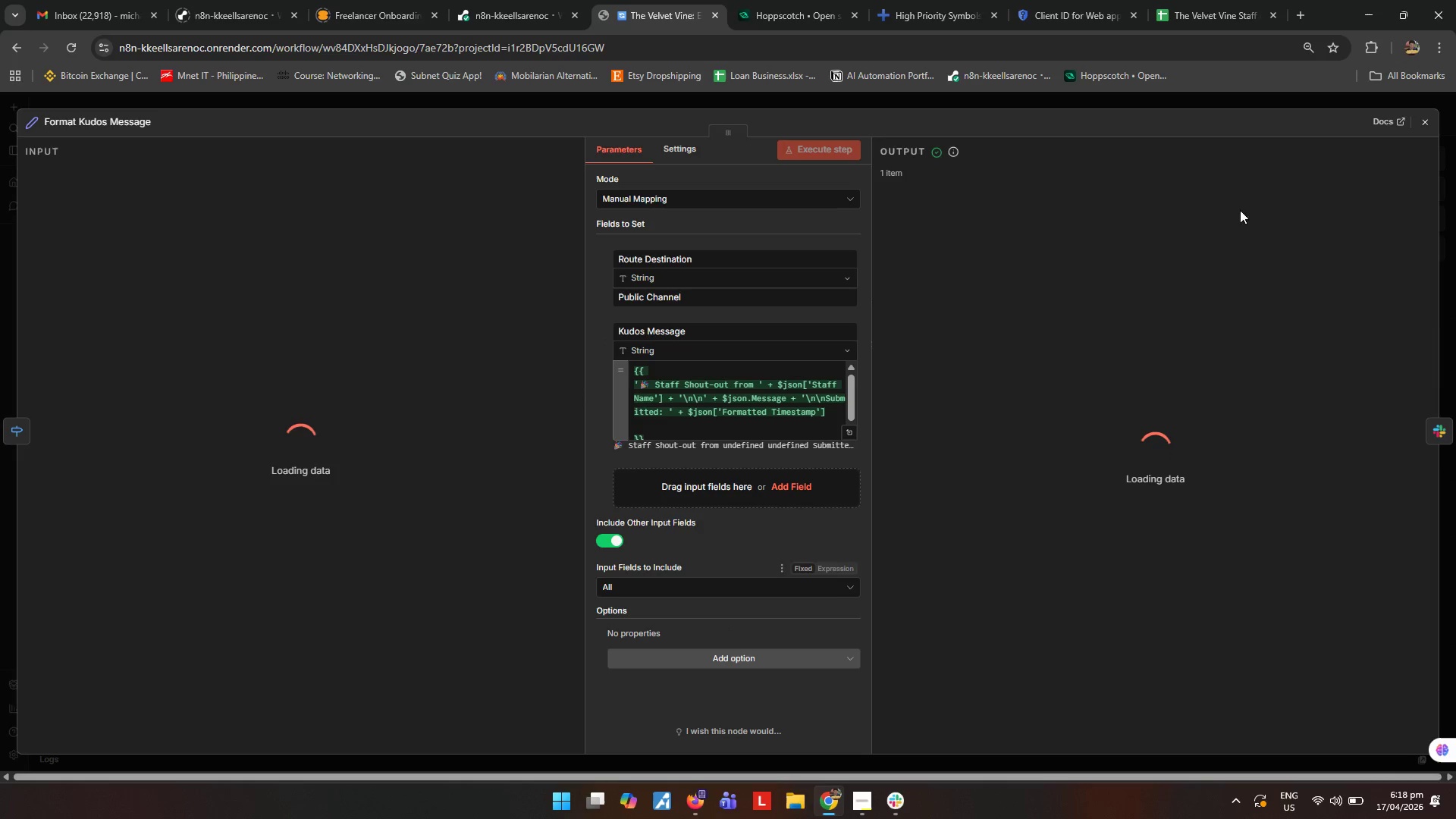 
left_click([1429, 118])
 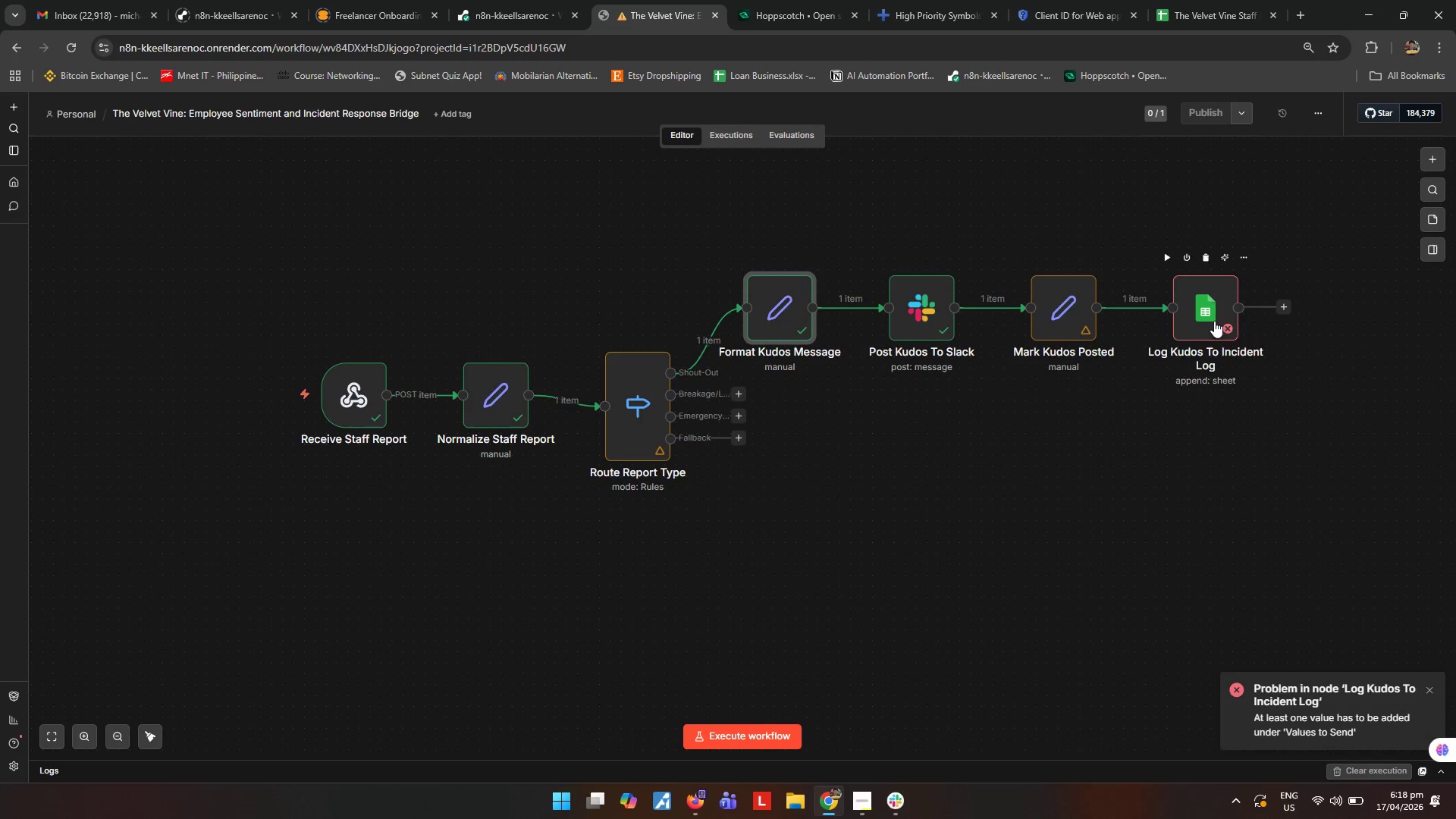 
double_click([1211, 317])
 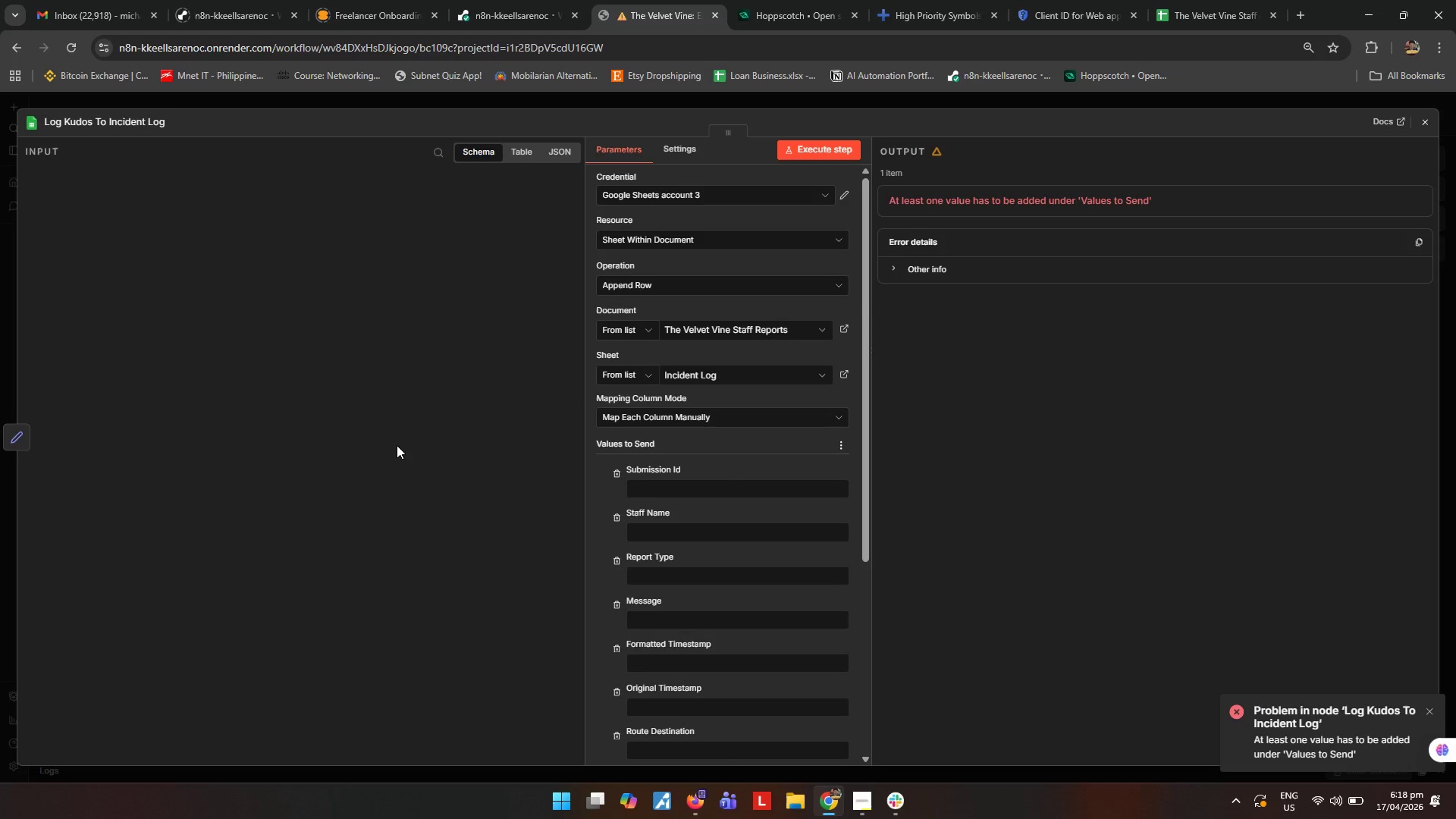 
scroll: coordinate [493, 465], scroll_direction: down, amount: 4.0
 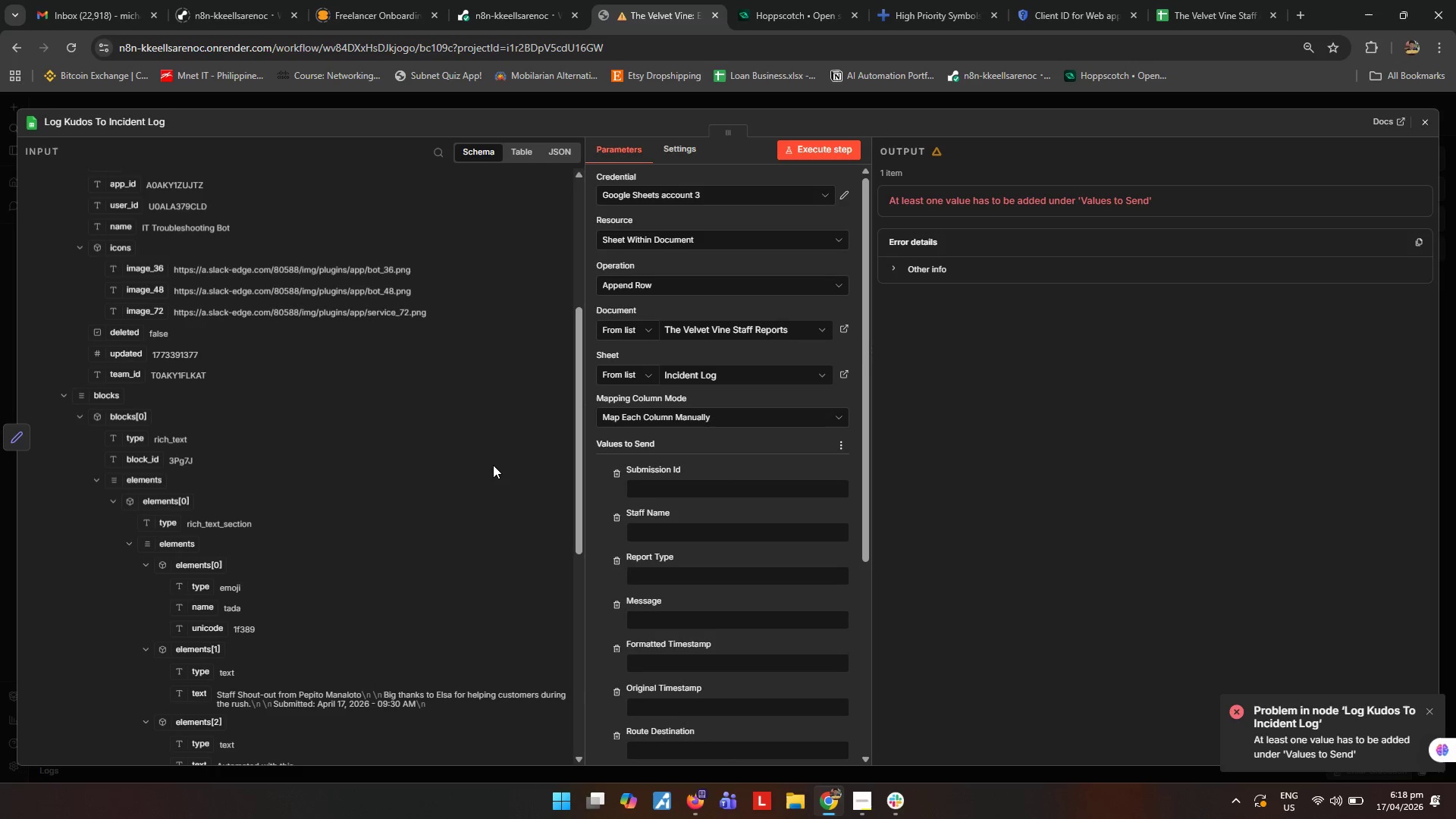 
scroll: coordinate [493, 465], scroll_direction: up, amount: 4.0
 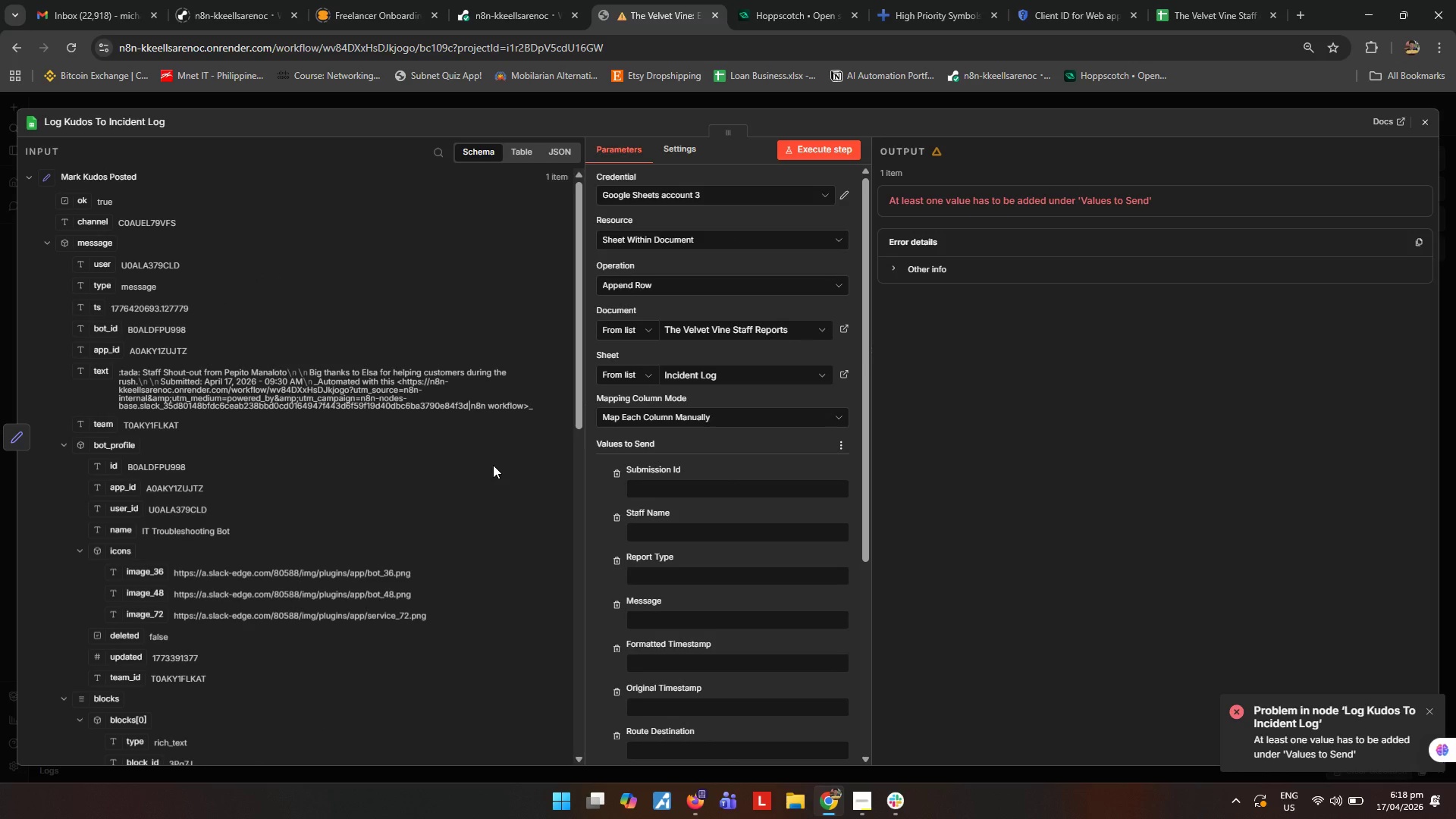 
scroll: coordinate [493, 465], scroll_direction: down, amount: 9.0
 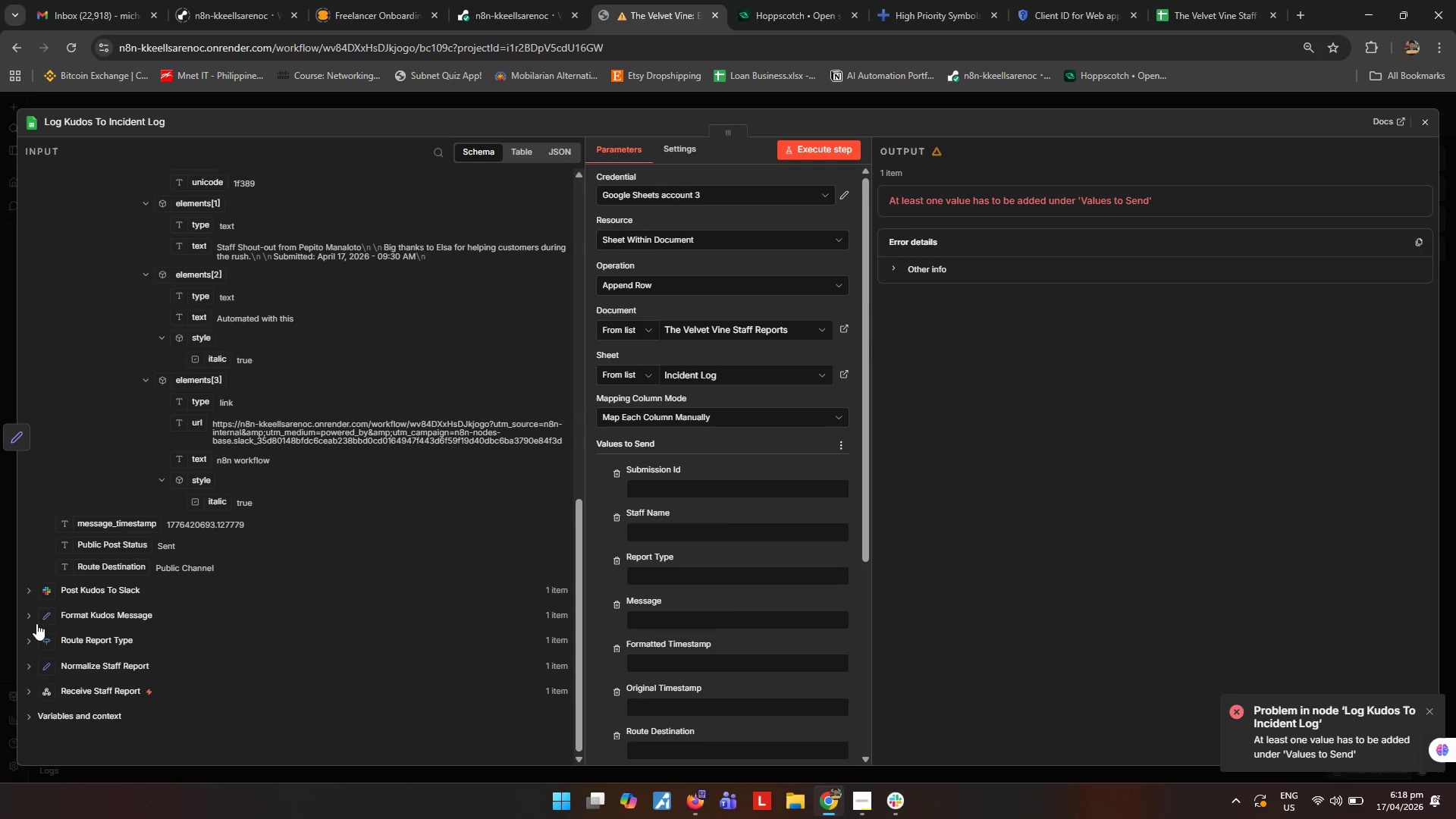 
left_click([30, 621])
 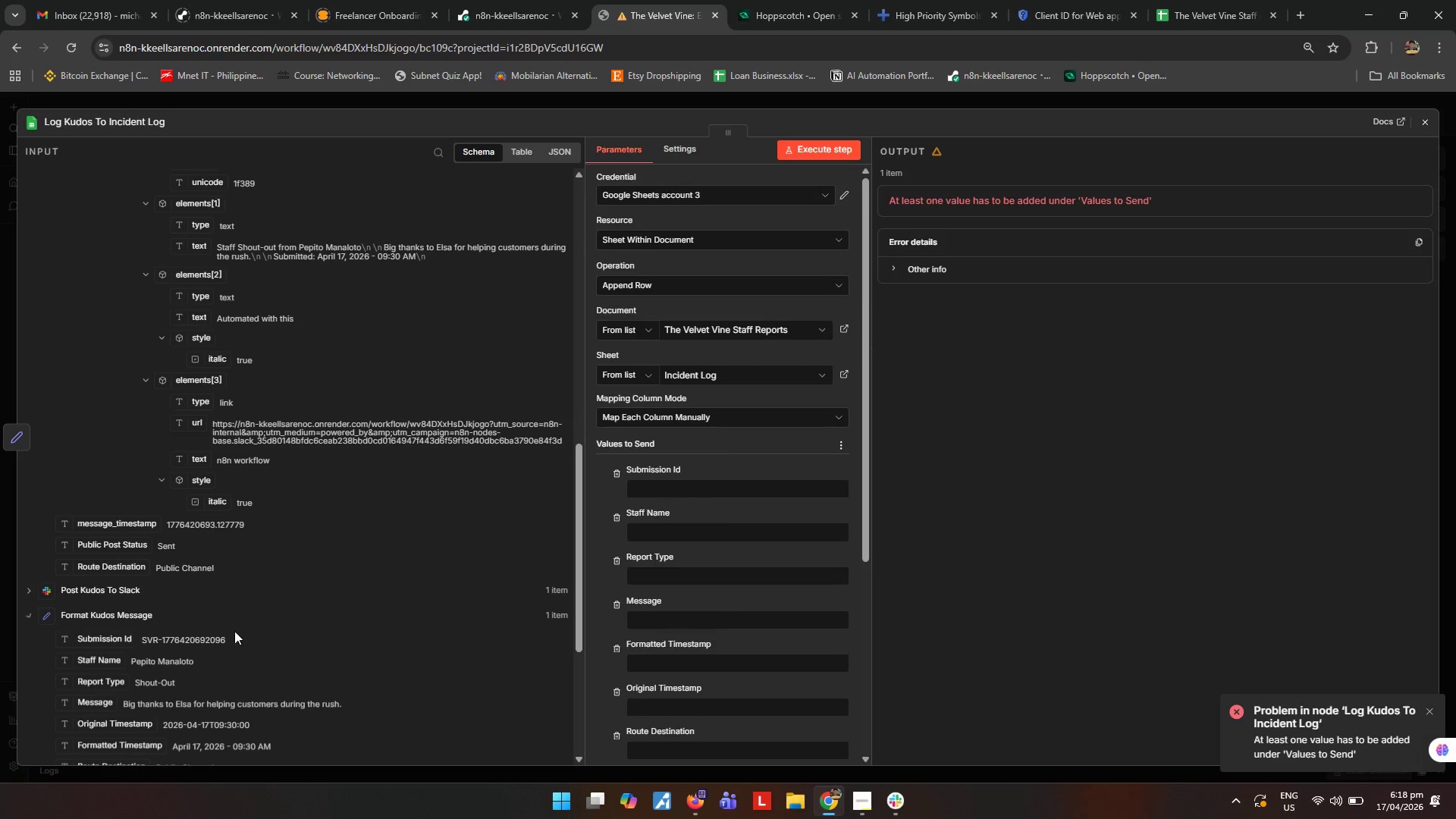 
scroll: coordinate [645, 504], scroll_direction: down, amount: 6.0
 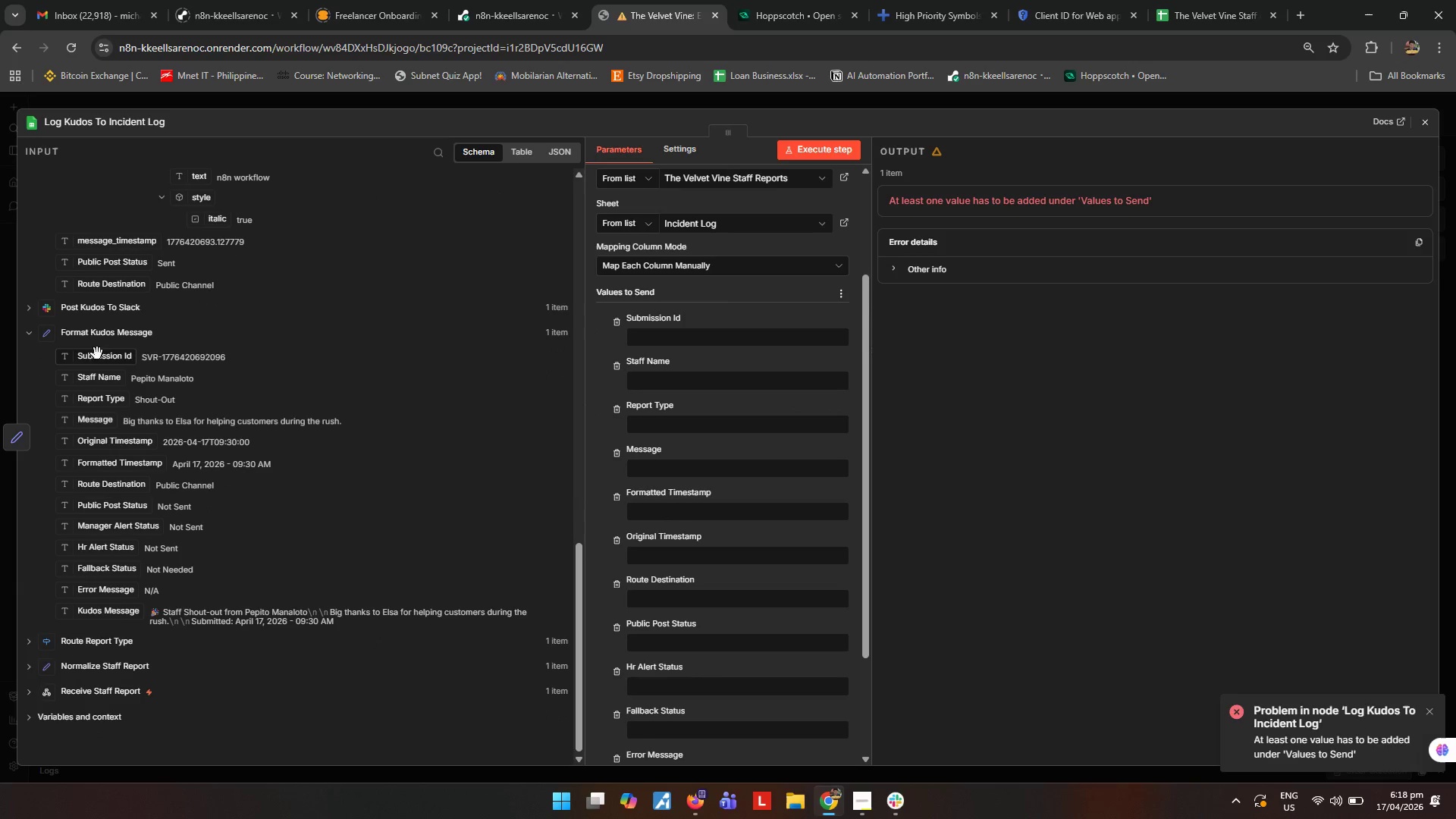 
left_click_drag(start_coordinate=[96, 357], to_coordinate=[712, 343])
 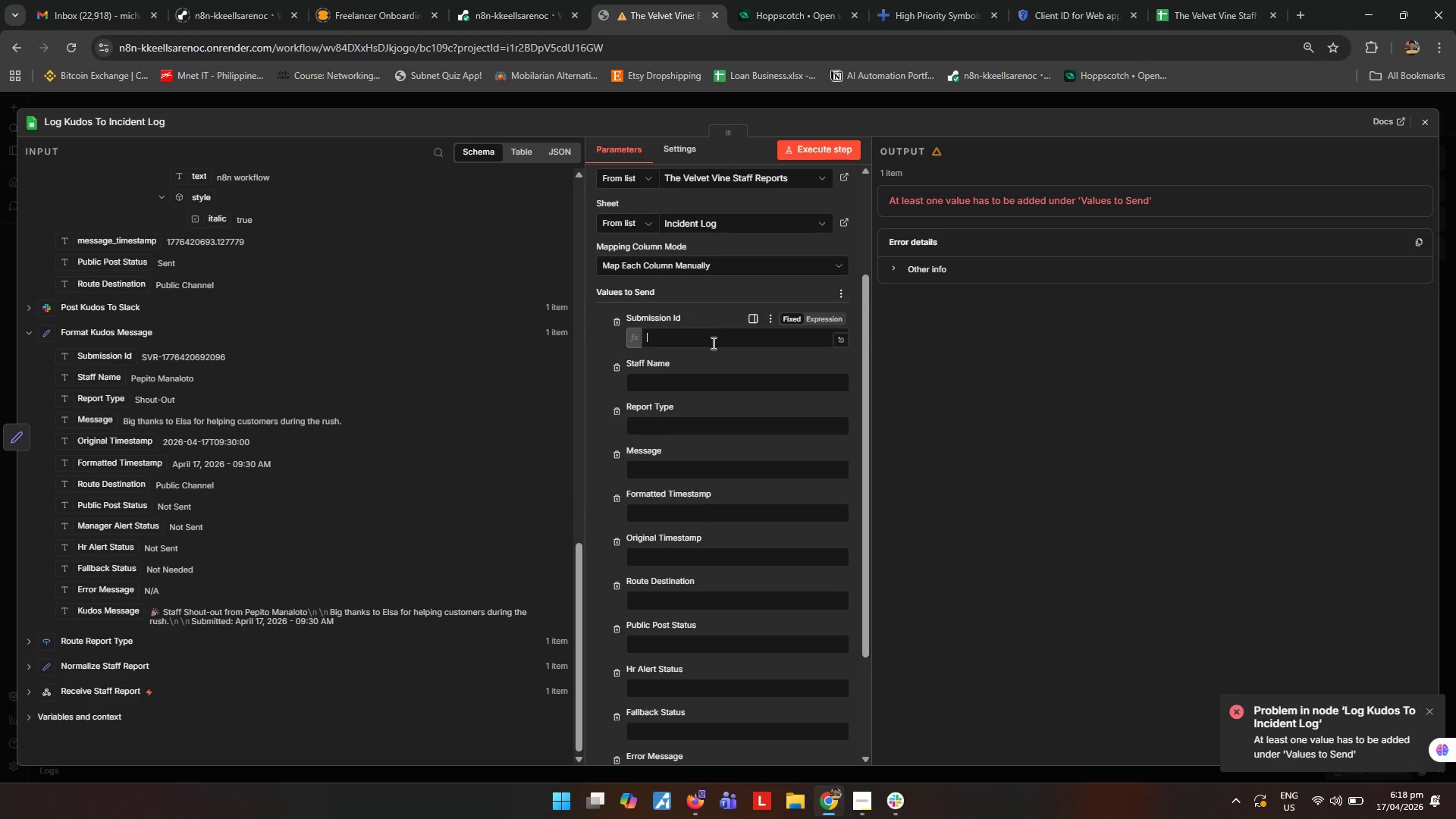 
mouse_move([763, 372])
 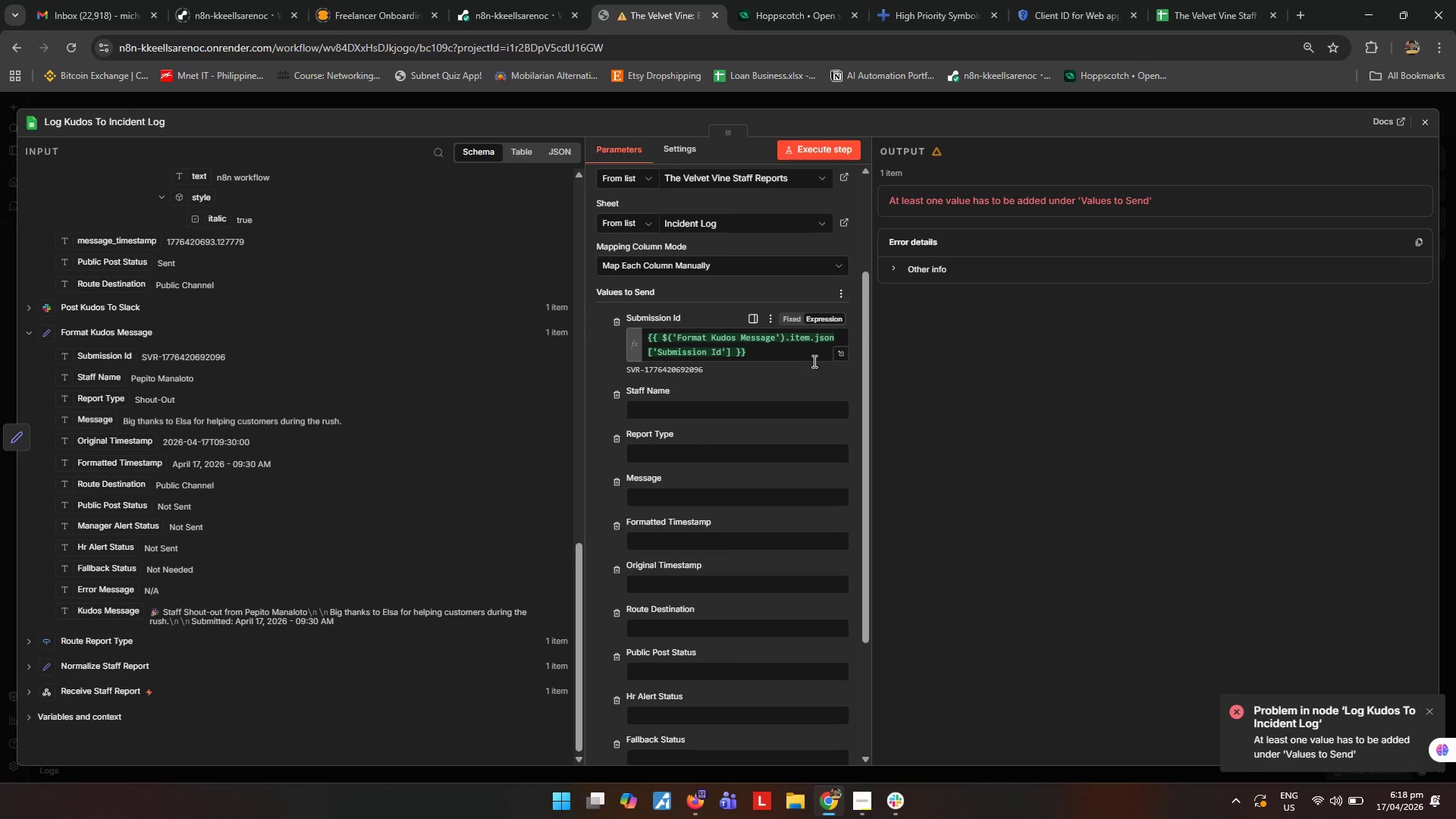 
wait(7.08)
 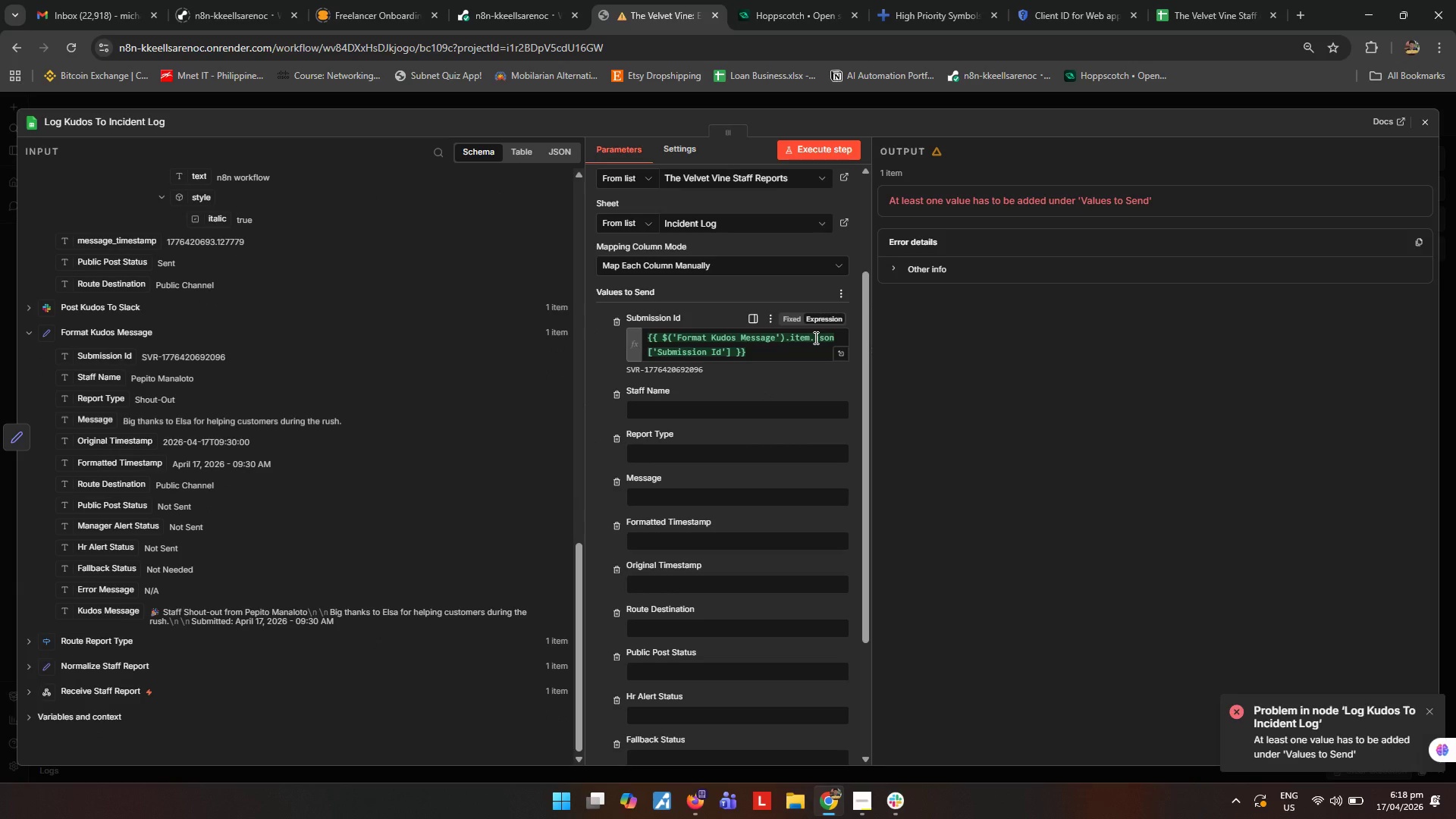 
left_click_drag(start_coordinate=[814, 338], to_coordinate=[672, 336])
 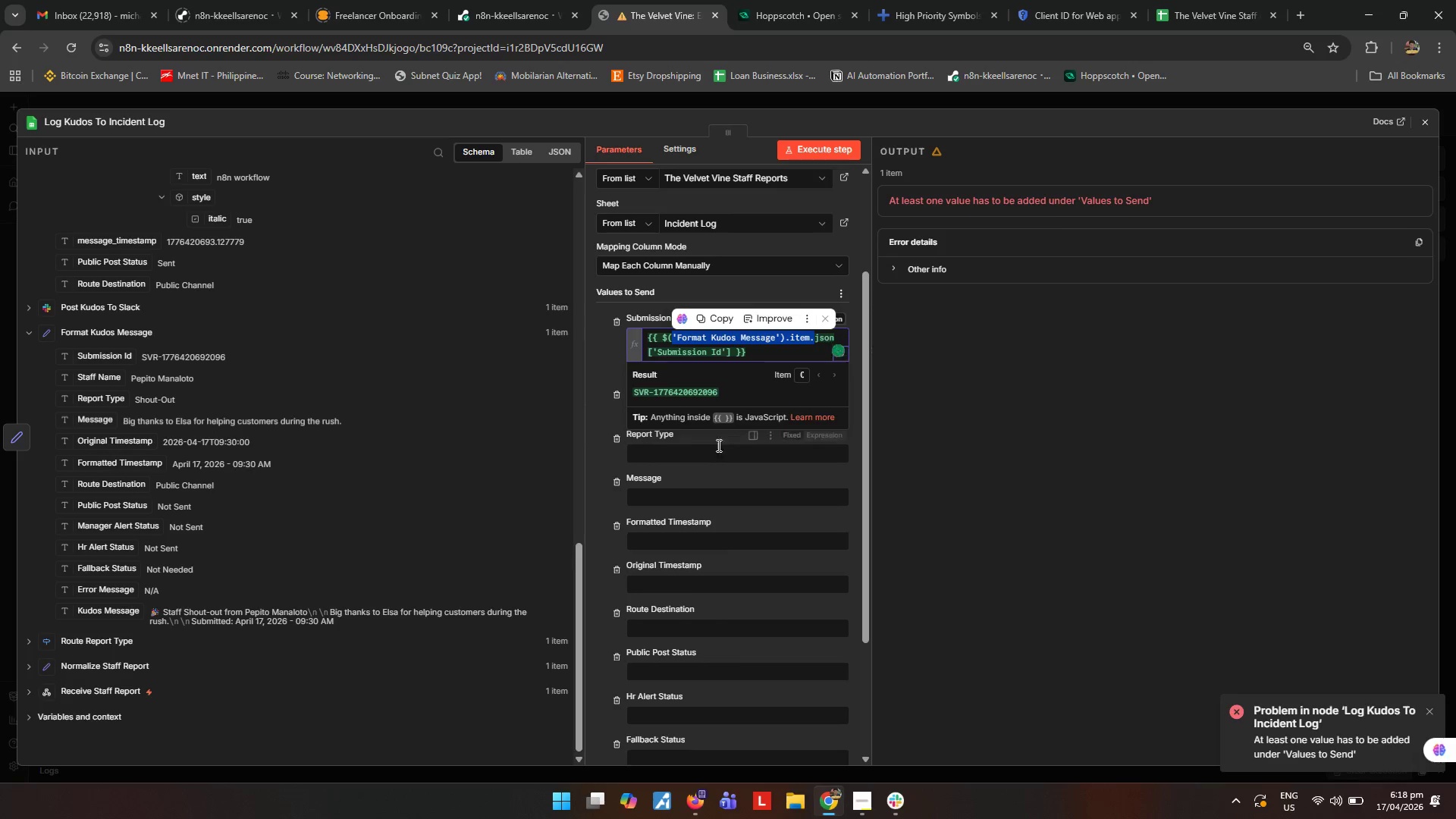 
key(Backspace)
 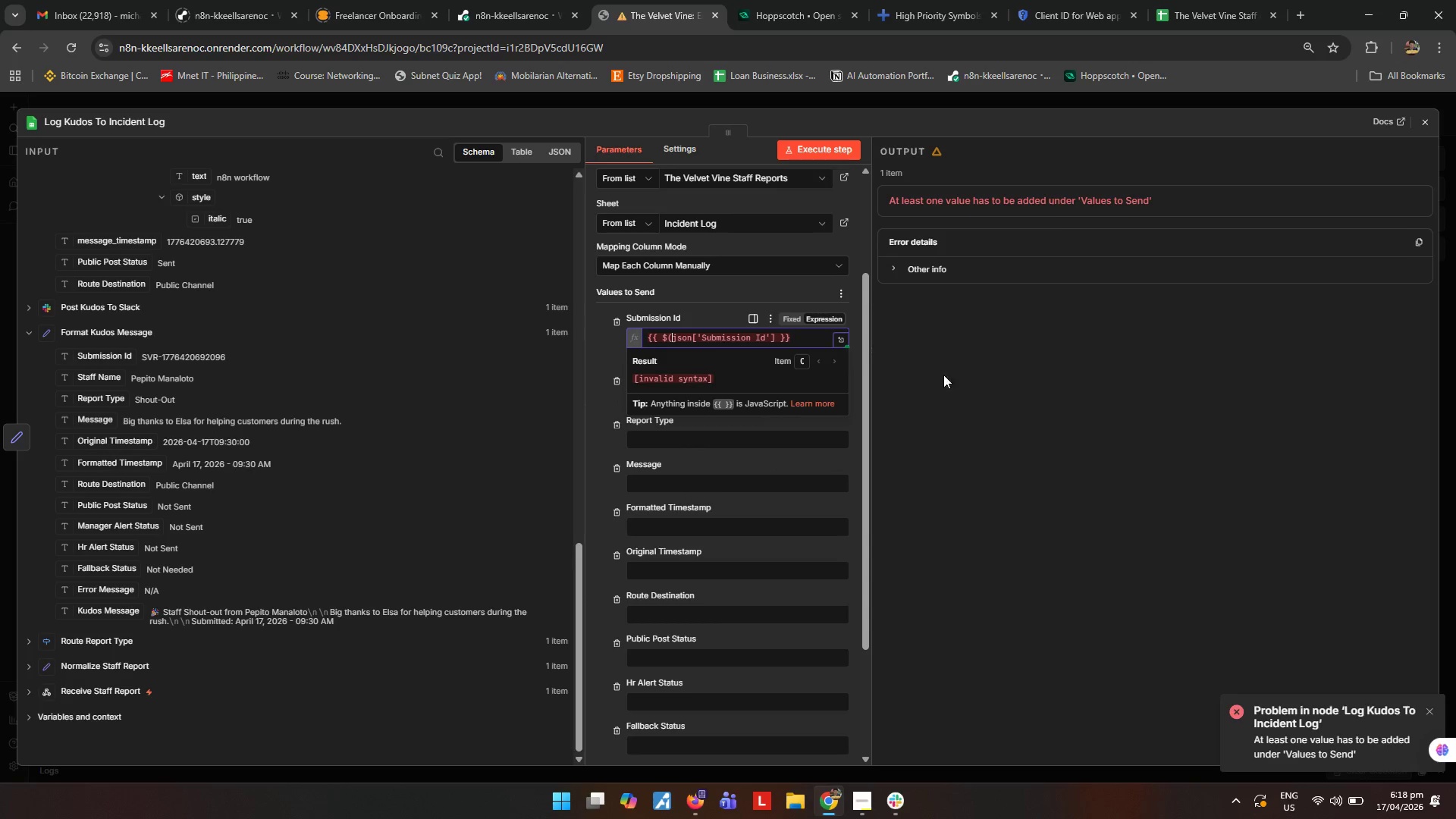 
left_click_drag(start_coordinate=[809, 336], to_coordinate=[500, 329])
 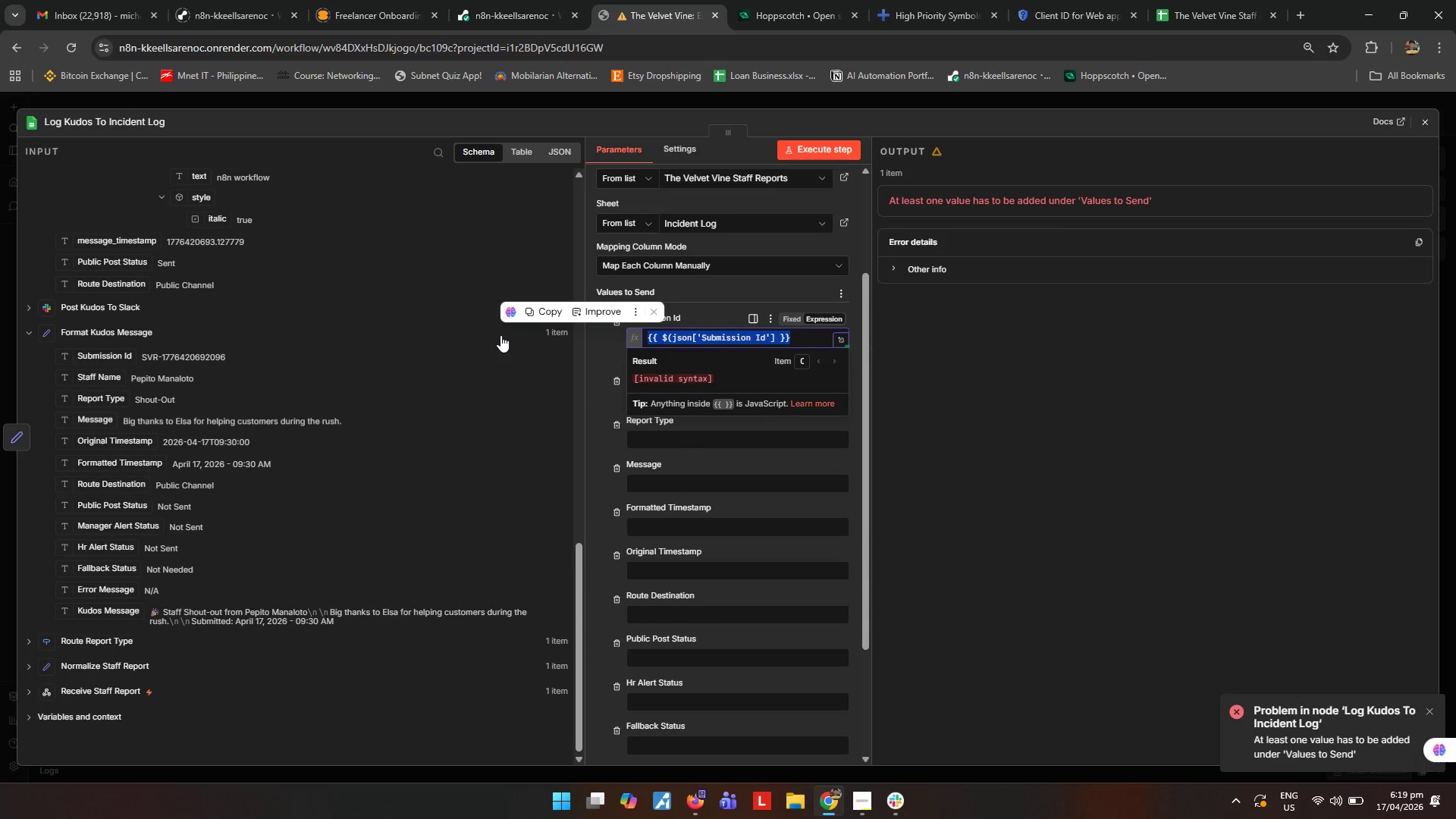 
key(Backspace)
 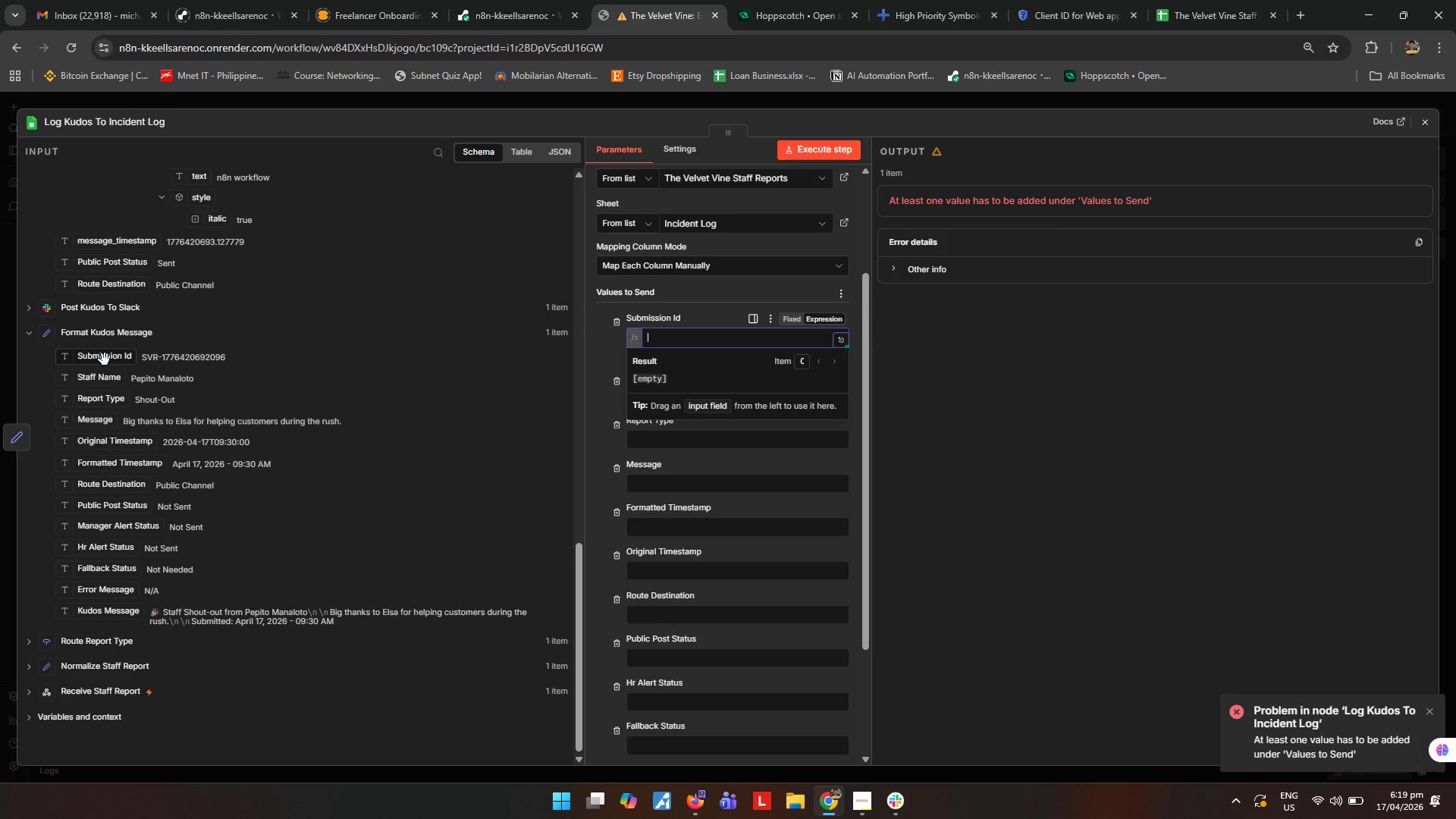 
left_click_drag(start_coordinate=[105, 359], to_coordinate=[704, 336])
 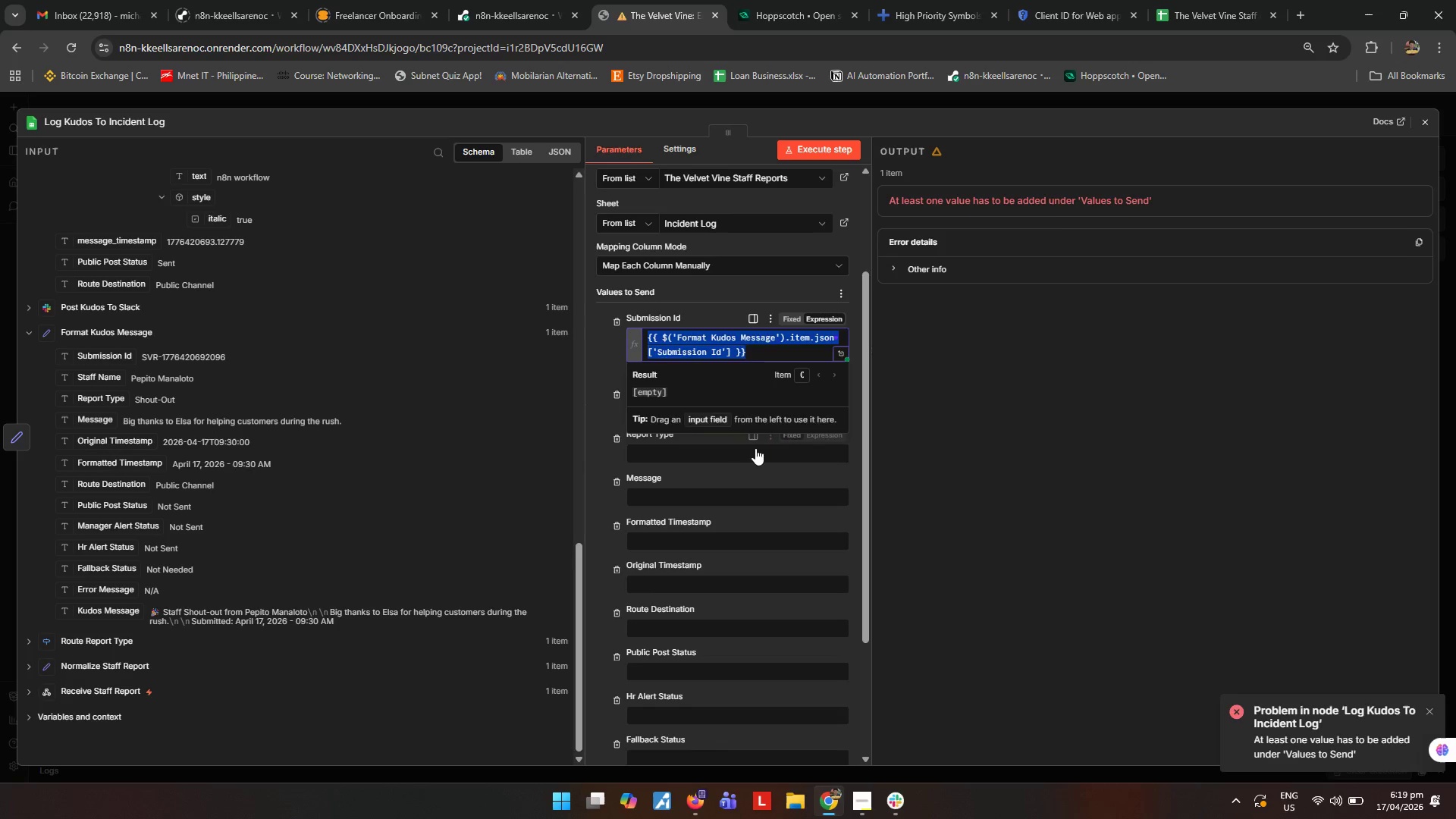 
left_click([1001, 363])
 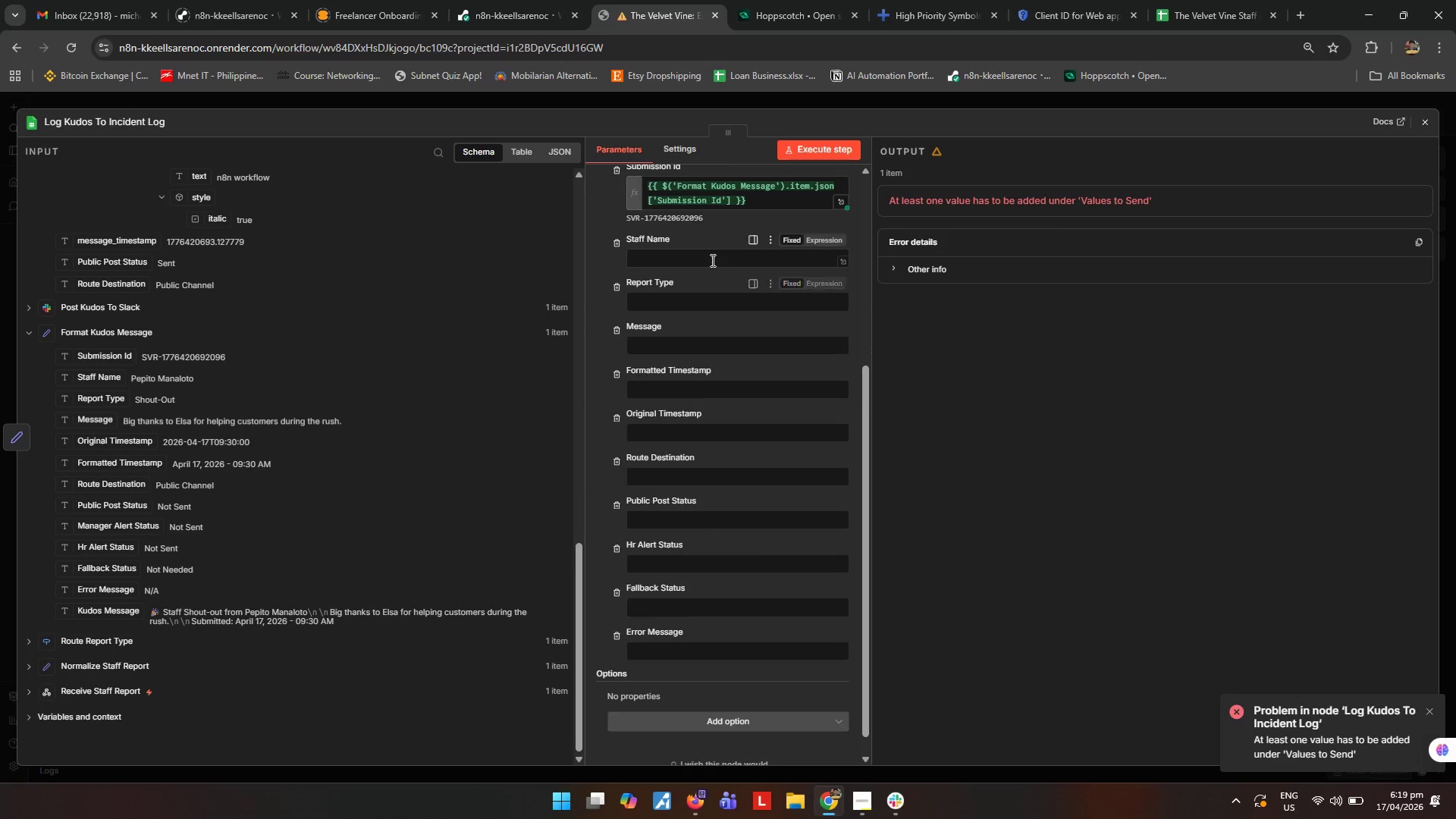 
scroll: coordinate [752, 450], scroll_direction: down, amount: 2.0
 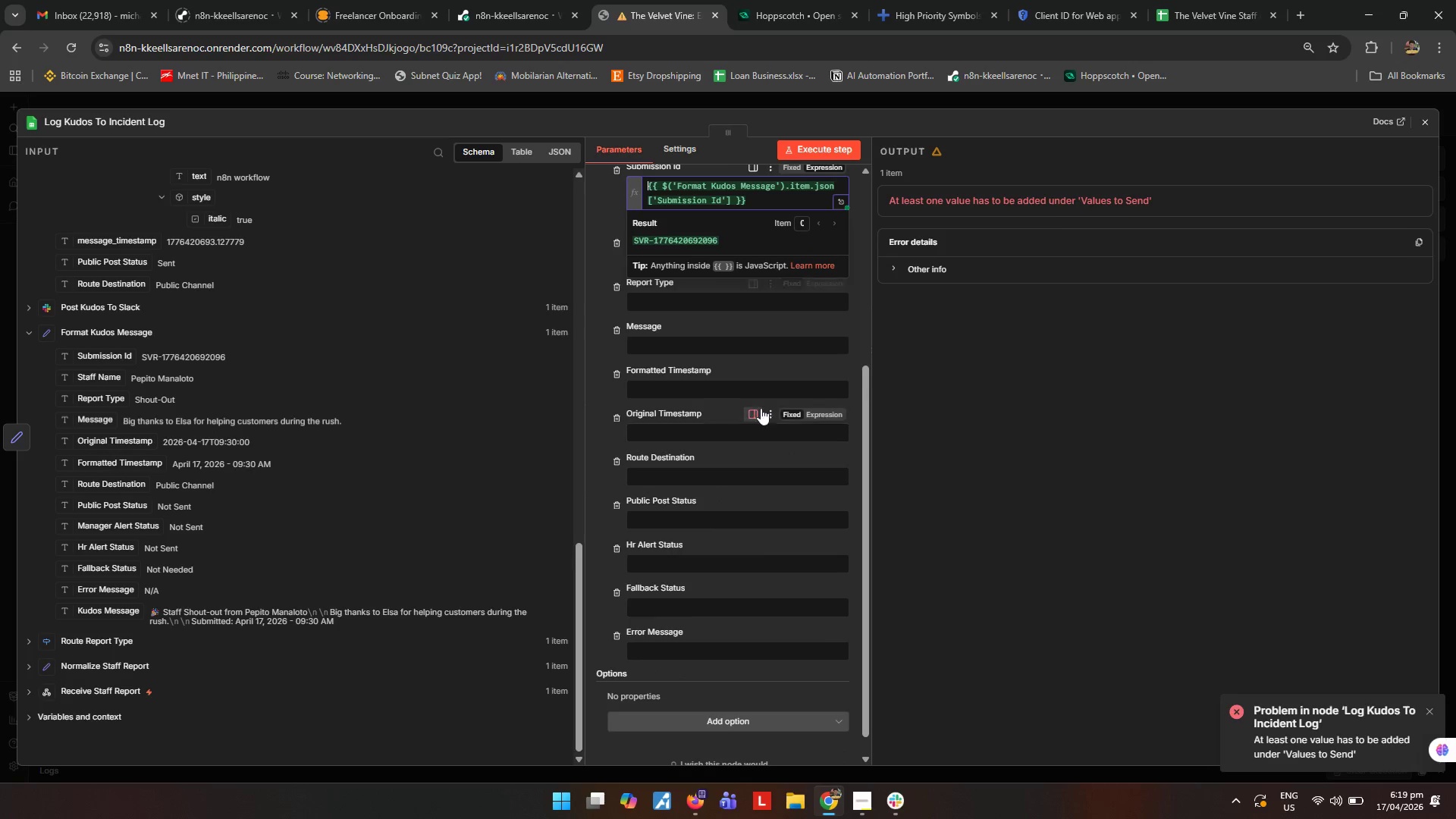 
left_click([711, 256])
 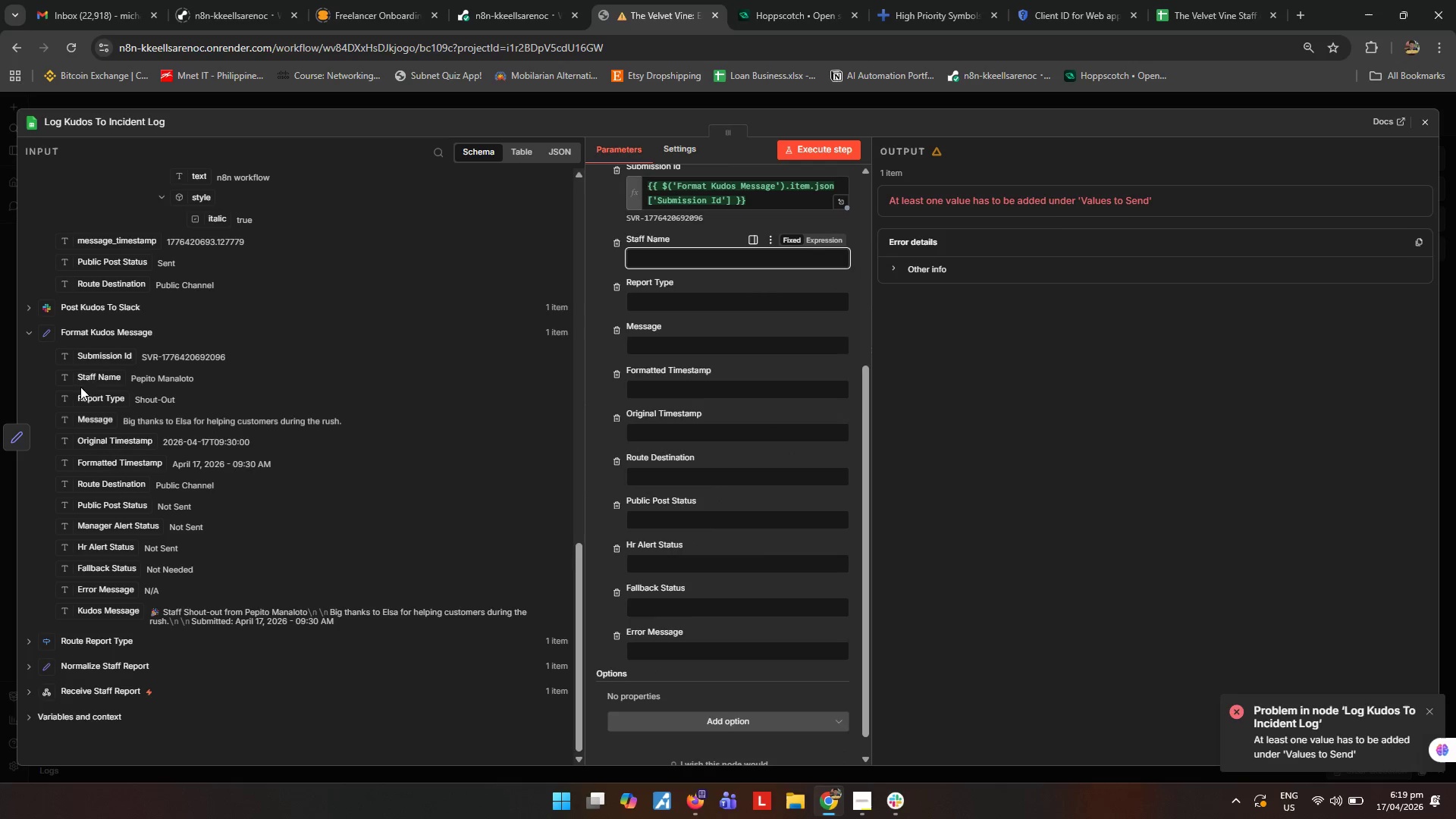 
left_click_drag(start_coordinate=[92, 381], to_coordinate=[701, 265])
 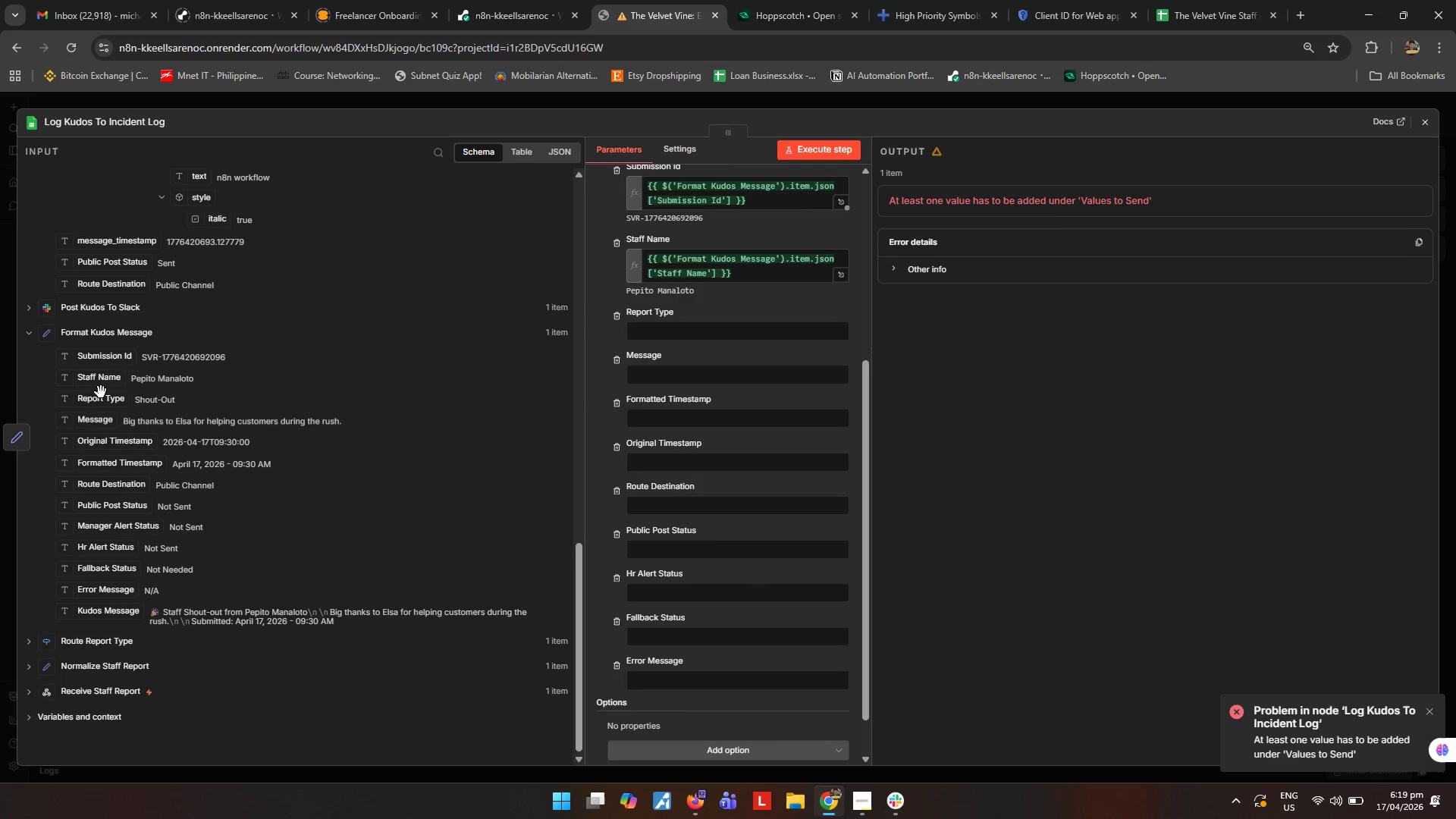 
left_click_drag(start_coordinate=[93, 398], to_coordinate=[721, 326])
 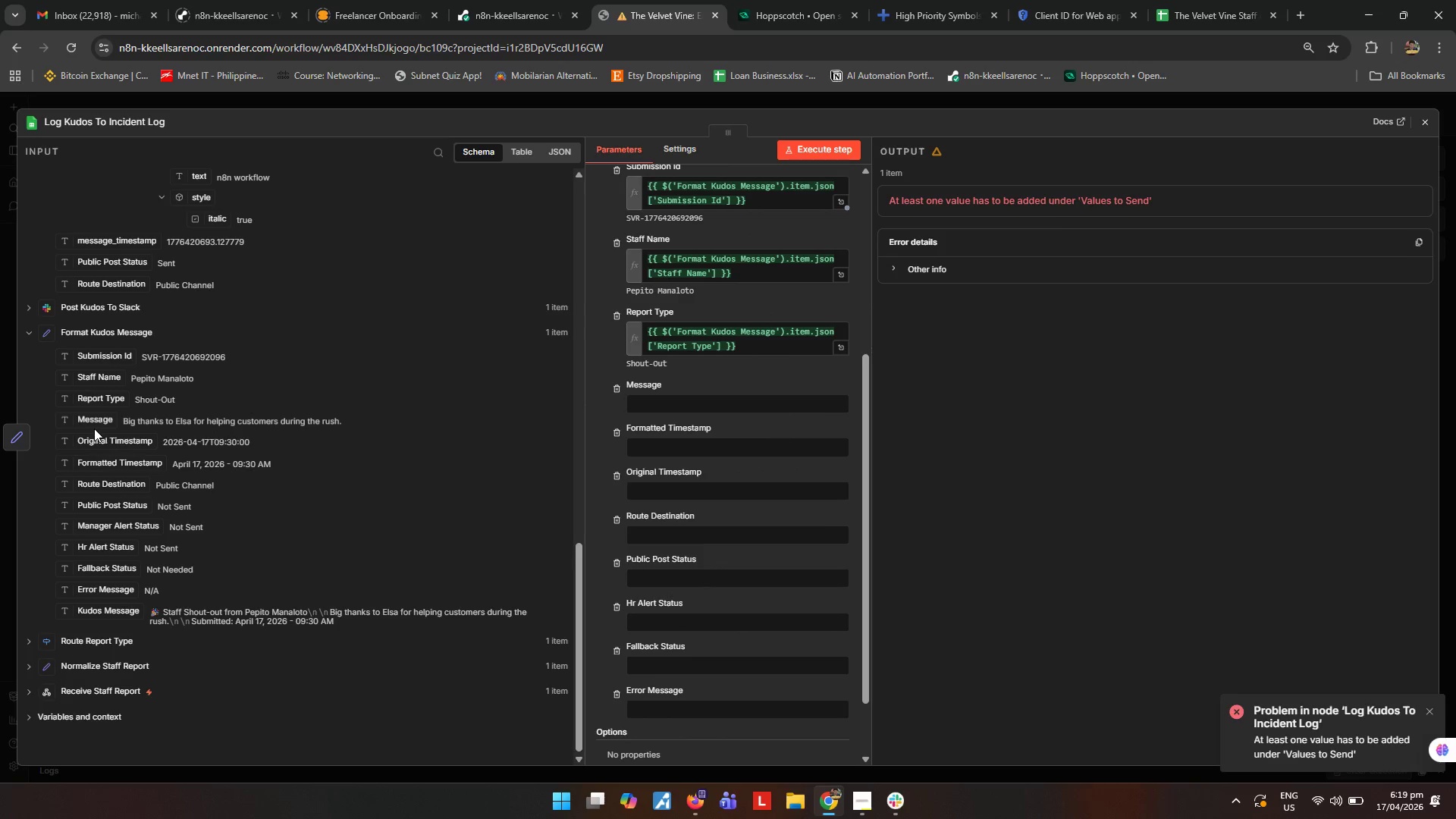 
left_click_drag(start_coordinate=[97, 425], to_coordinate=[742, 404])
 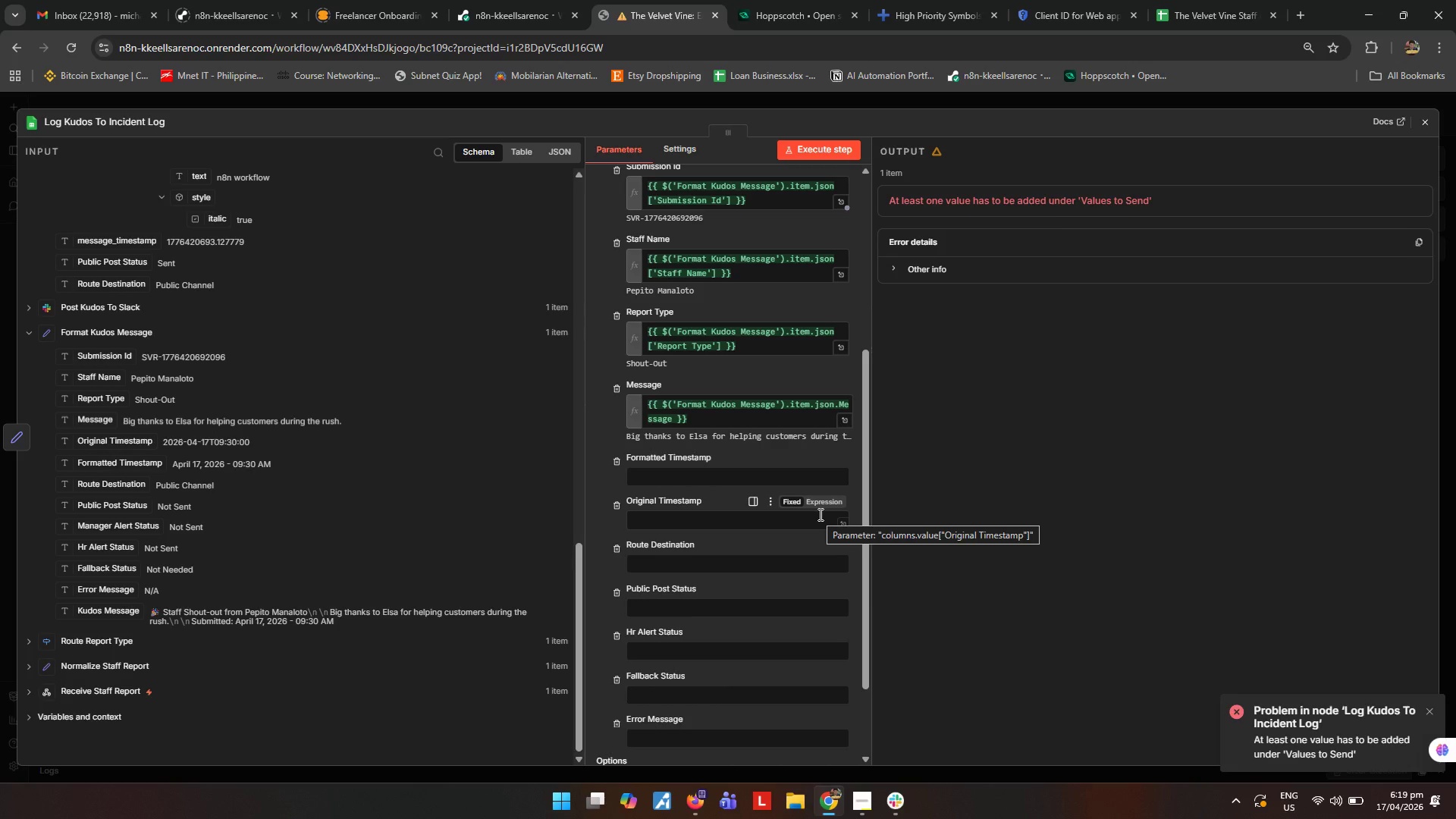 
wait(5.16)
 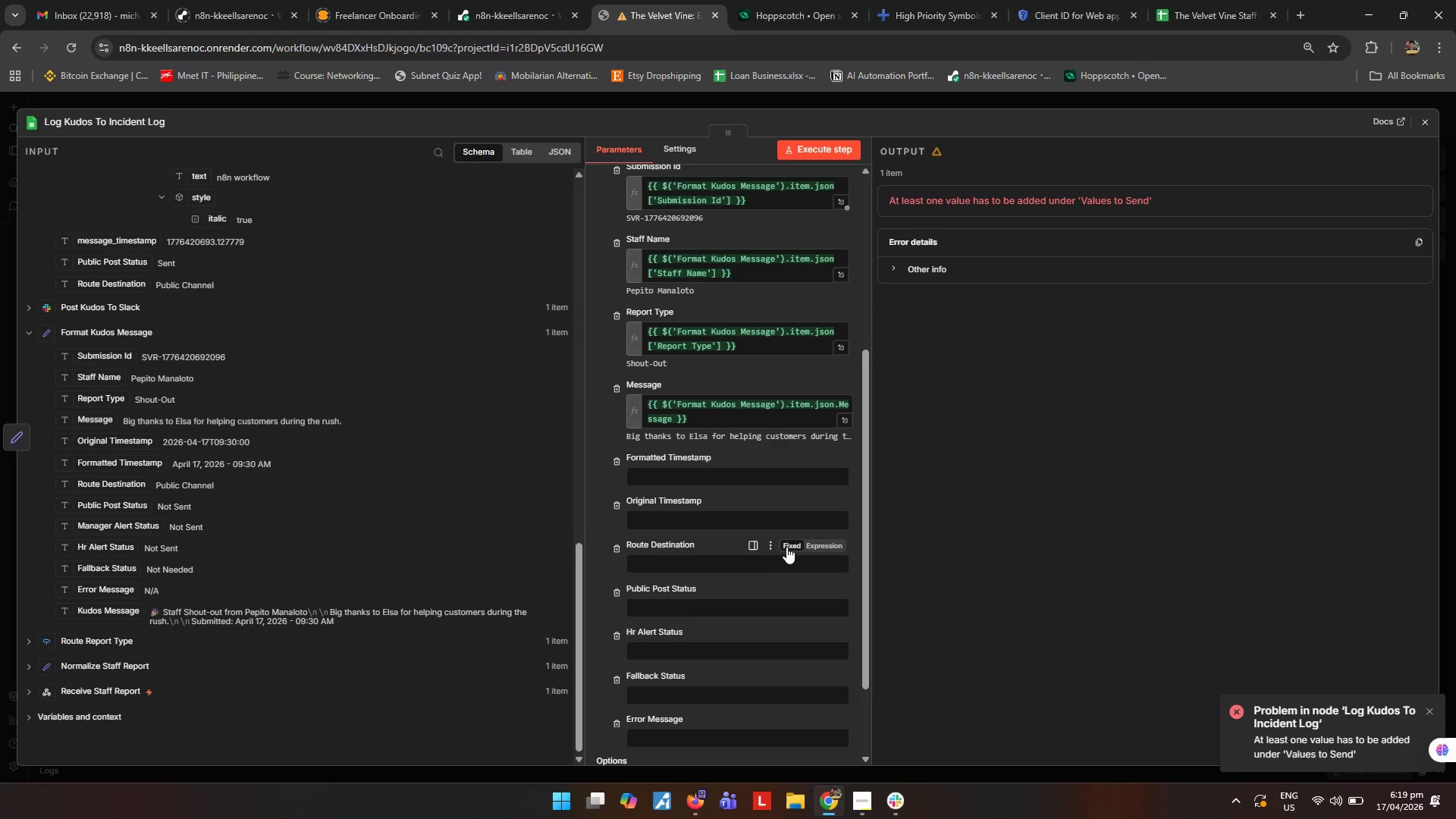 
scroll: coordinate [468, 415], scroll_direction: up, amount: 1.0
 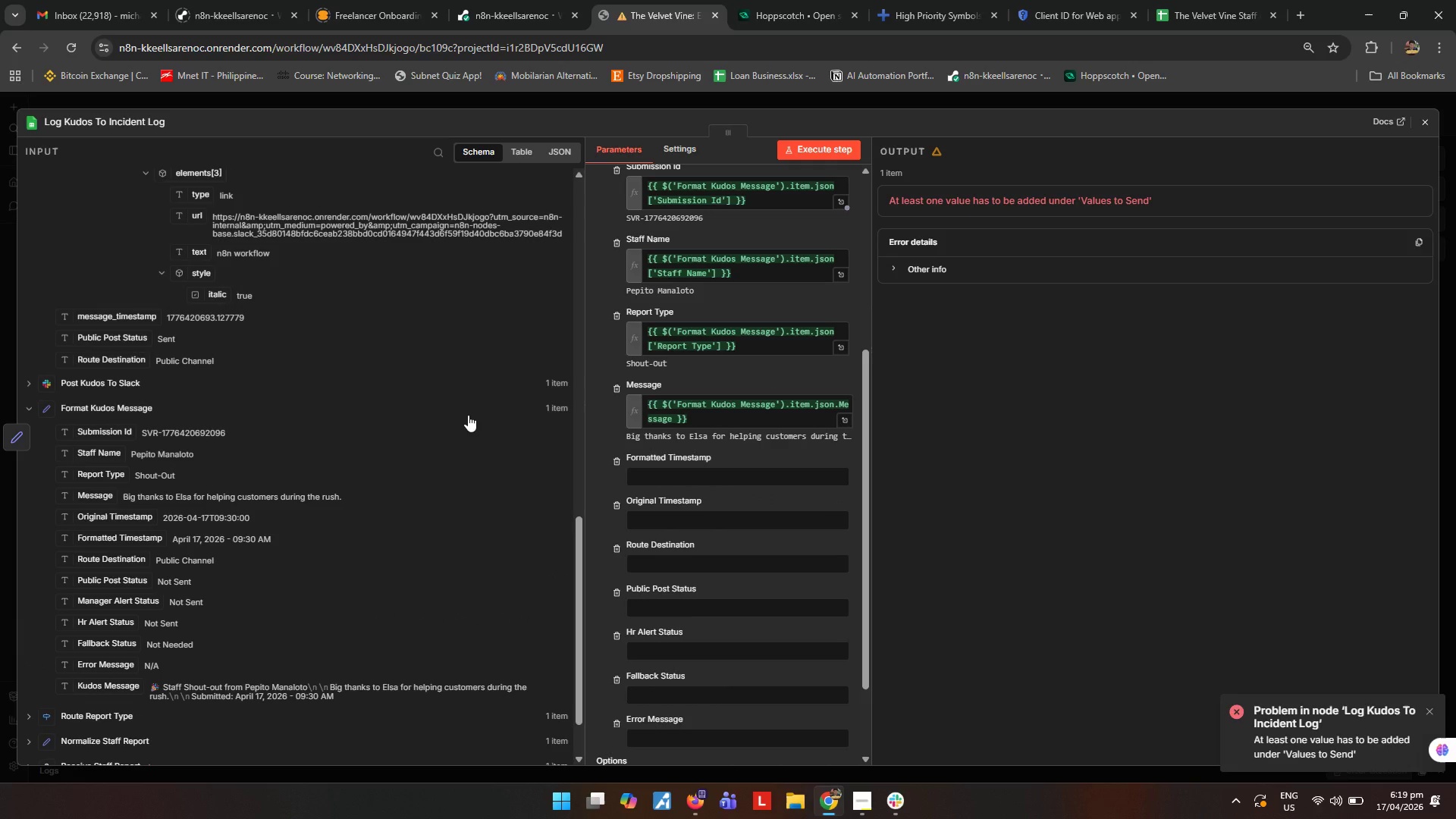 
scroll: coordinate [468, 415], scroll_direction: down, amount: 1.0
 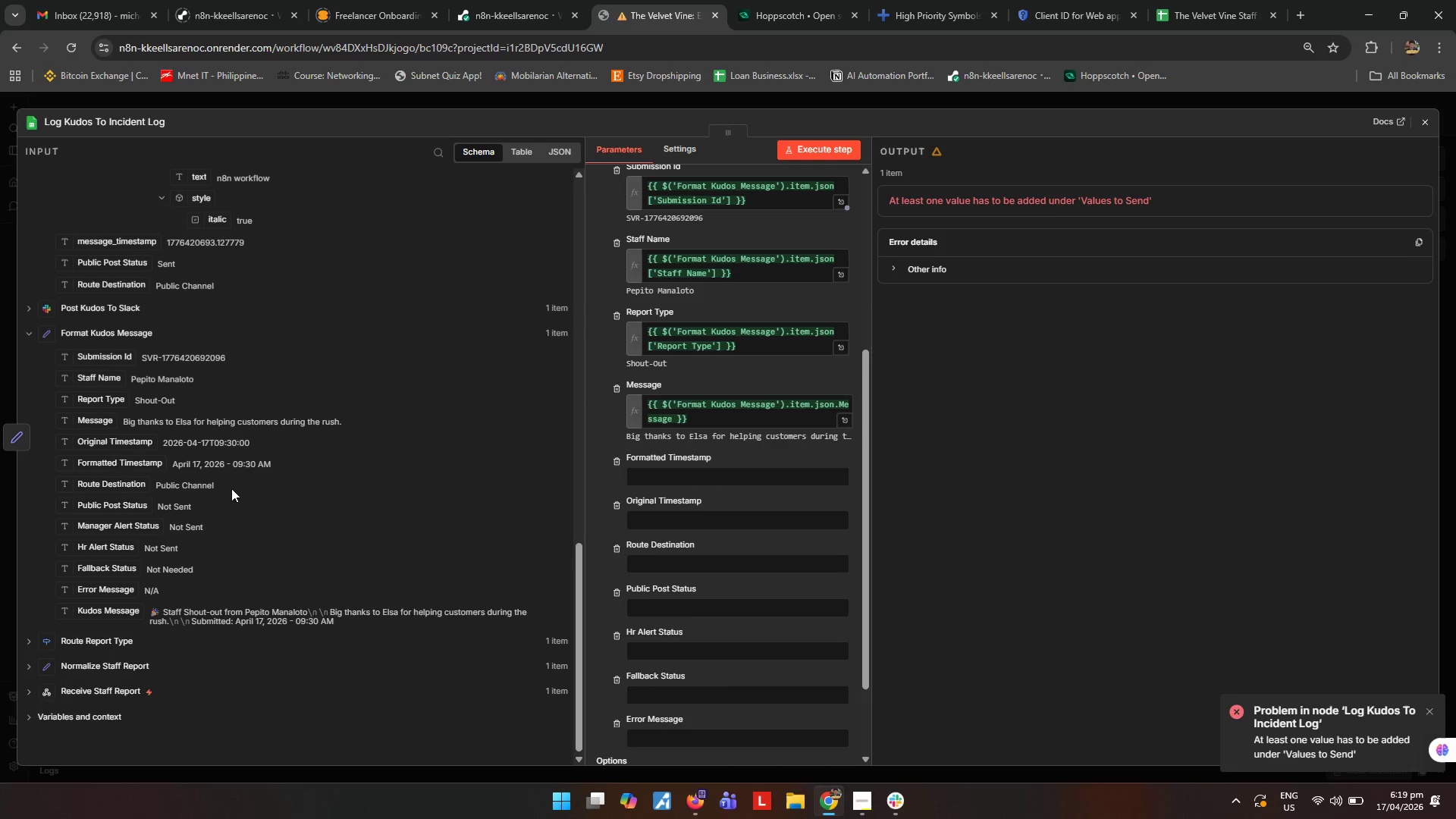 
left_click_drag(start_coordinate=[142, 466], to_coordinate=[661, 475])
 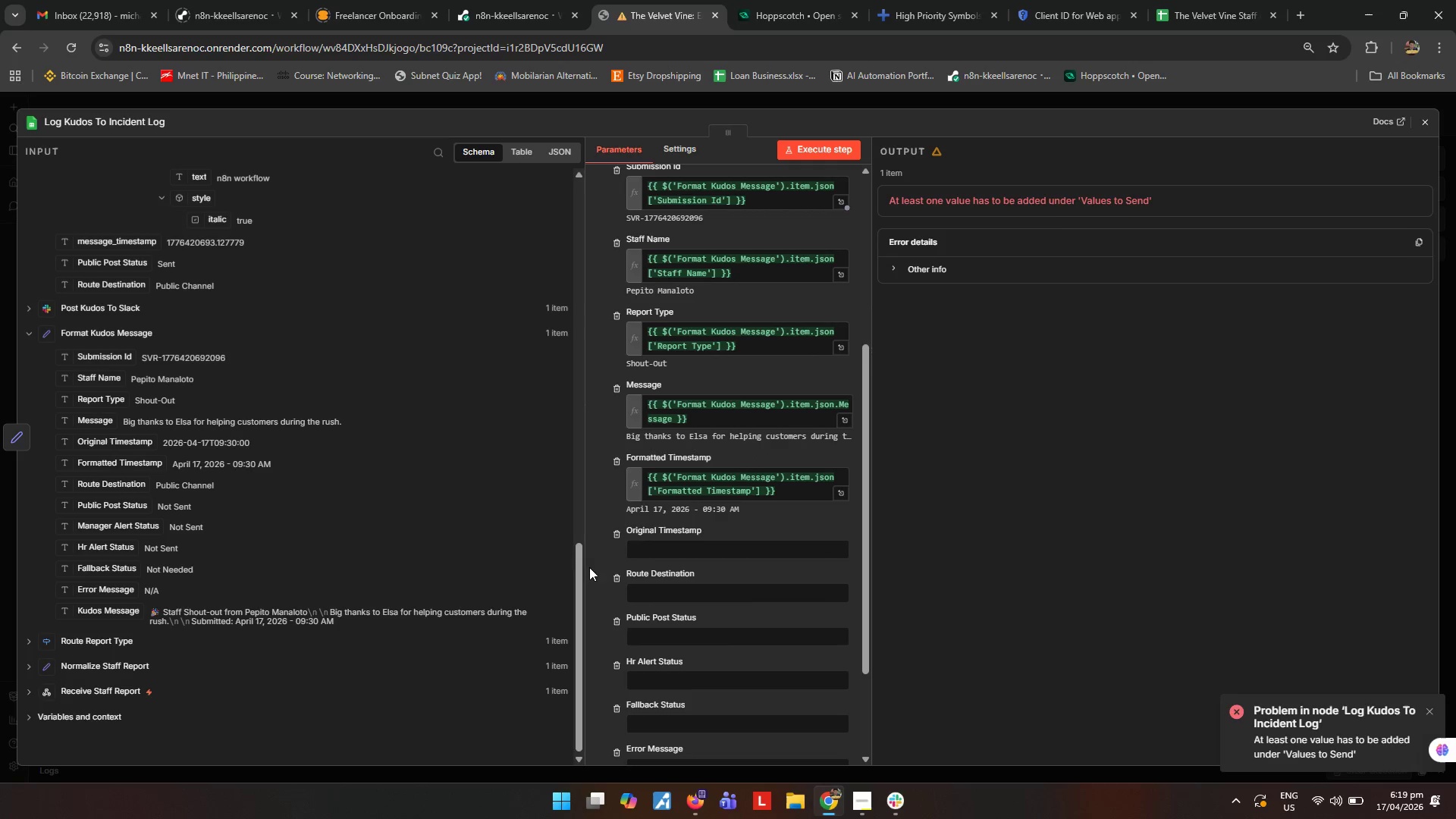 
scroll: coordinate [661, 564], scroll_direction: down, amount: 2.0
 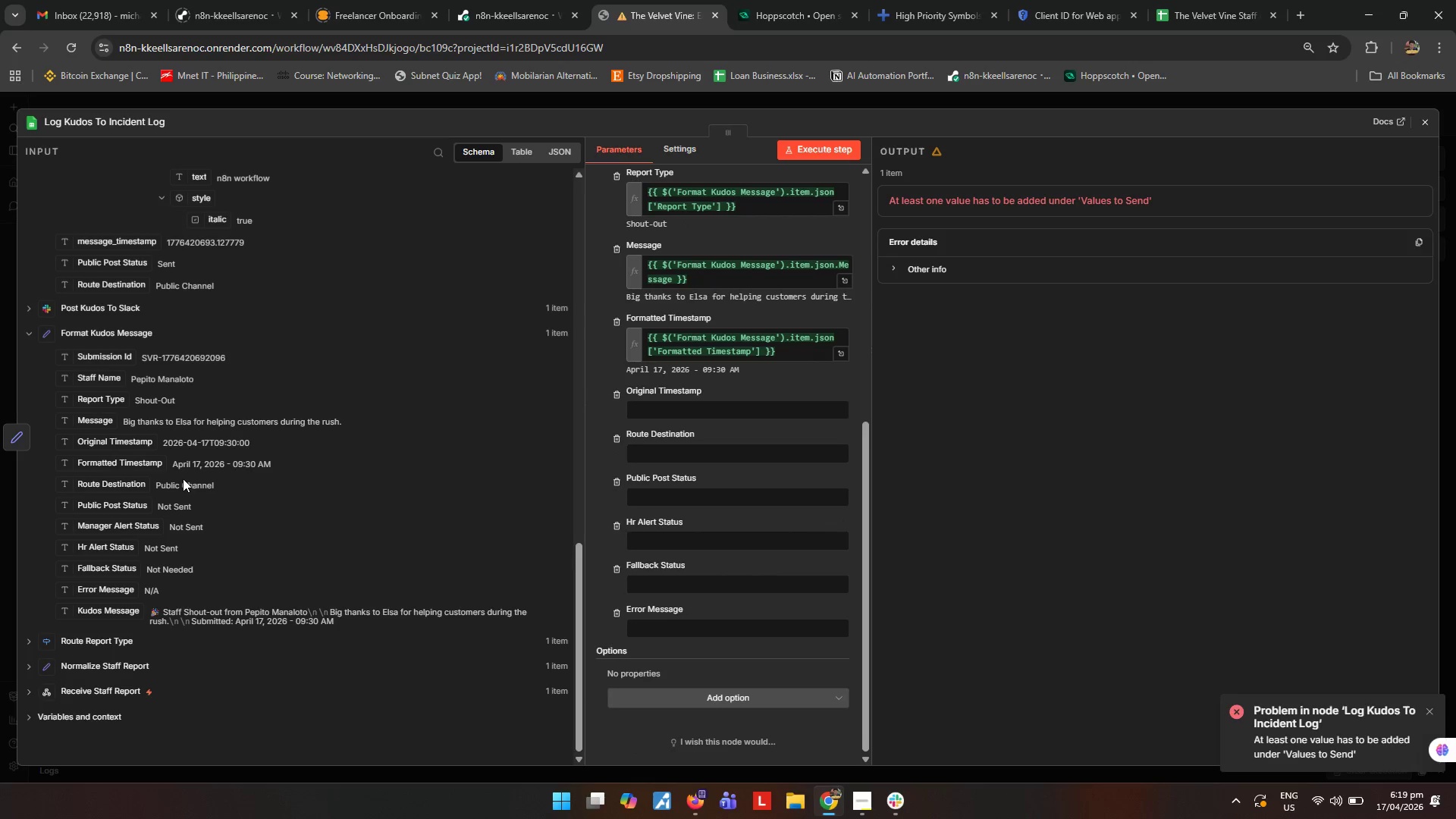 
mouse_move([127, 485])
 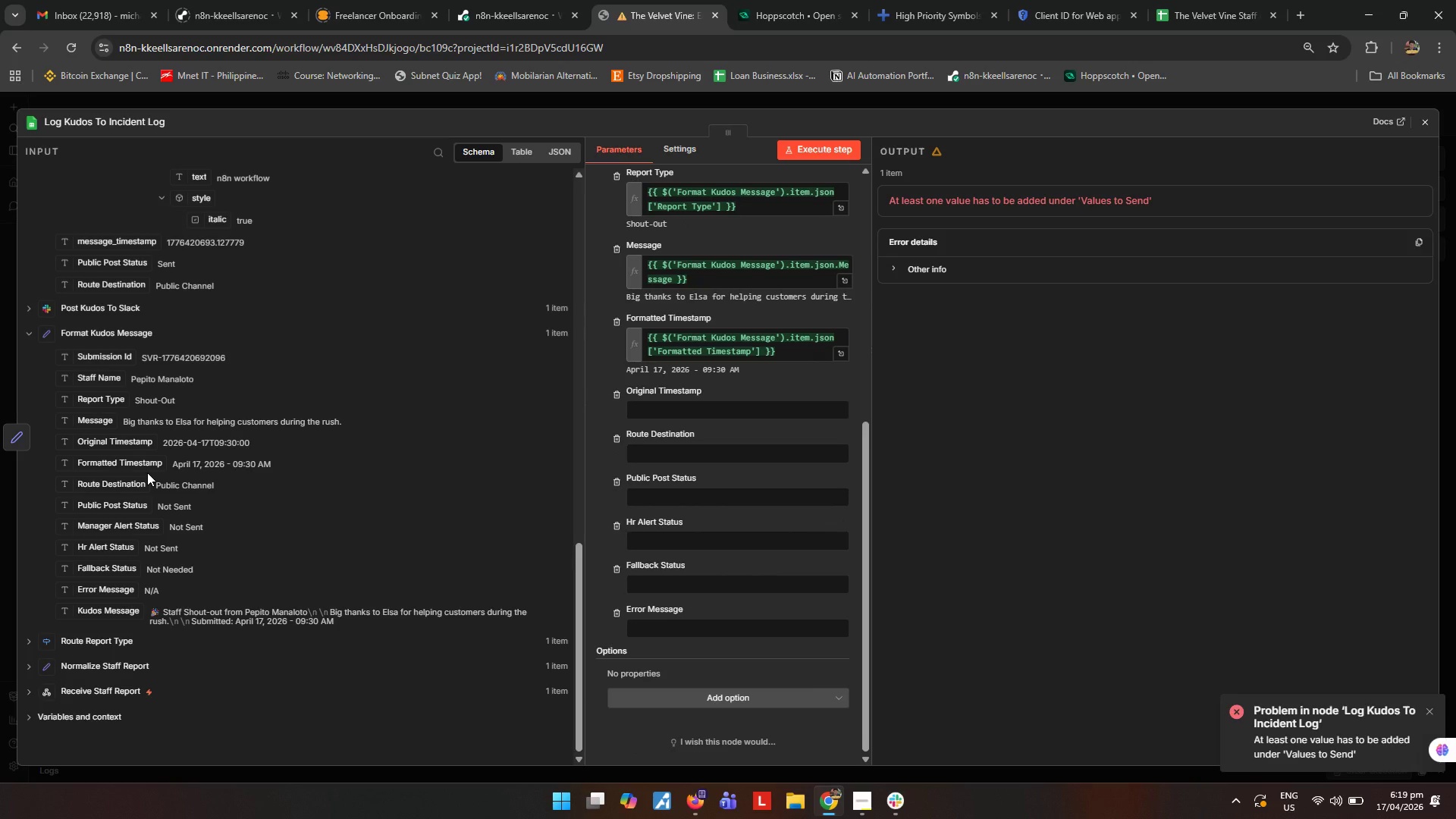 
mouse_move([175, 469])
 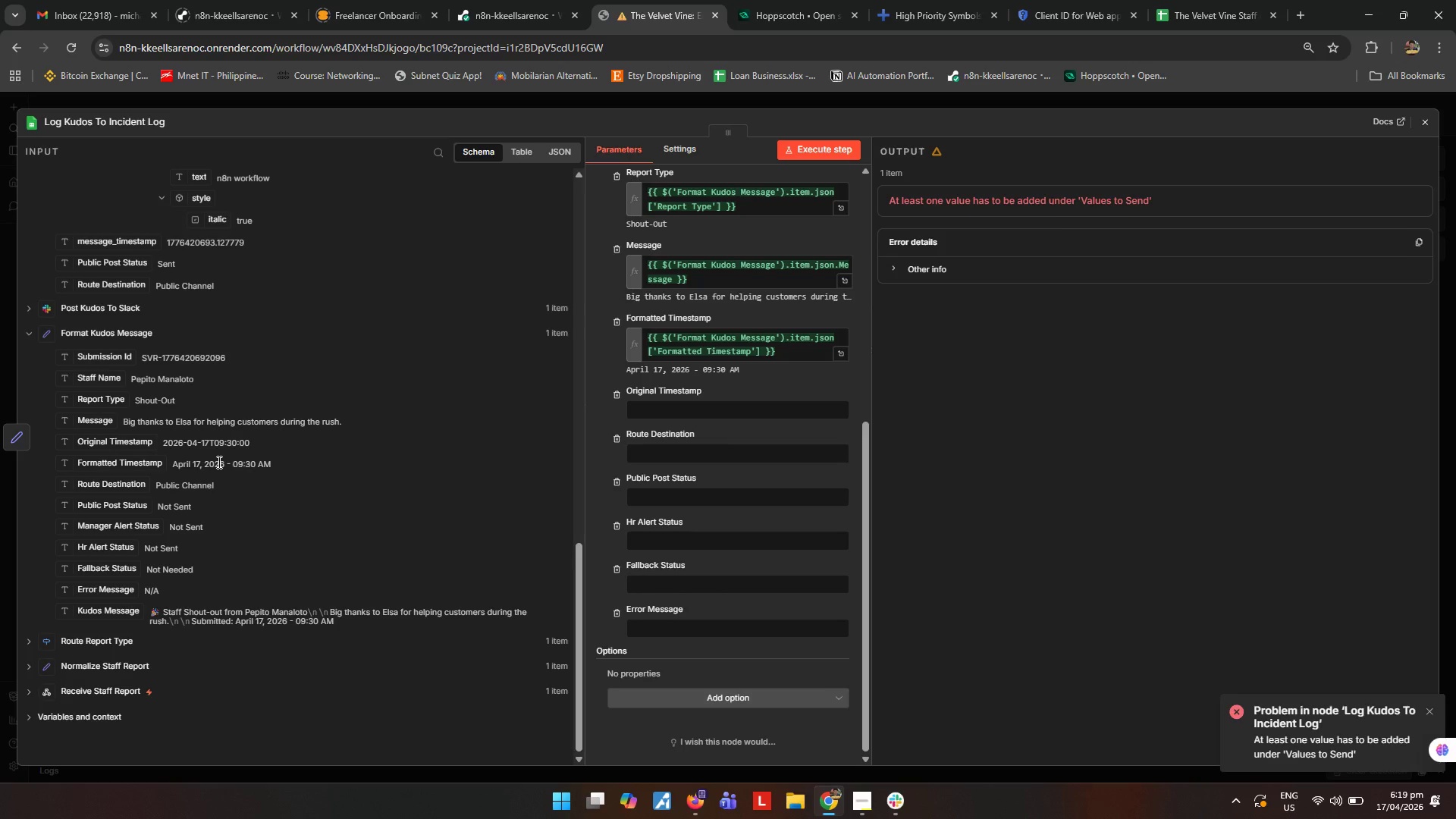 
wait(8.0)
 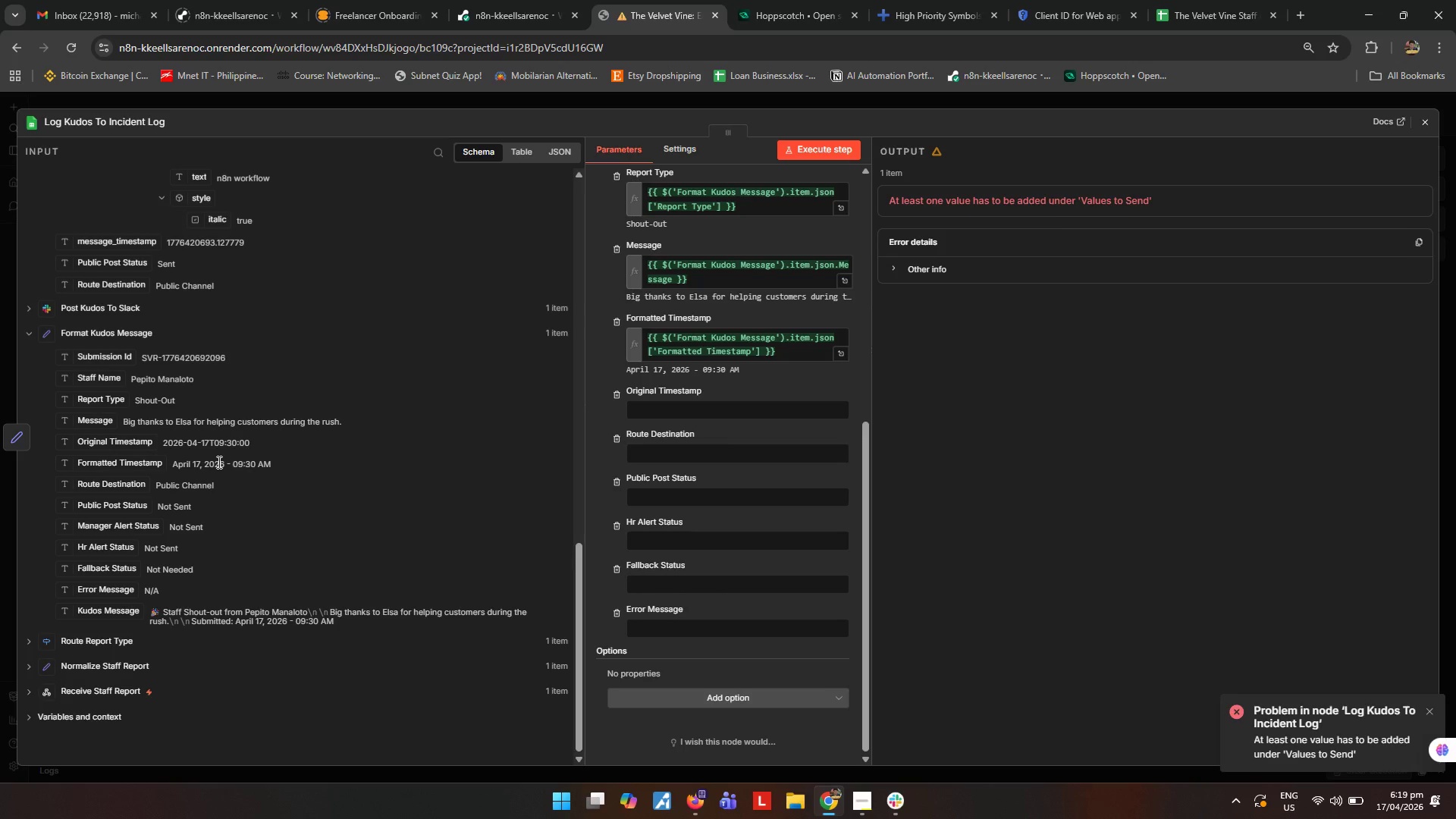 
left_click_drag(start_coordinate=[117, 446], to_coordinate=[764, 419])
 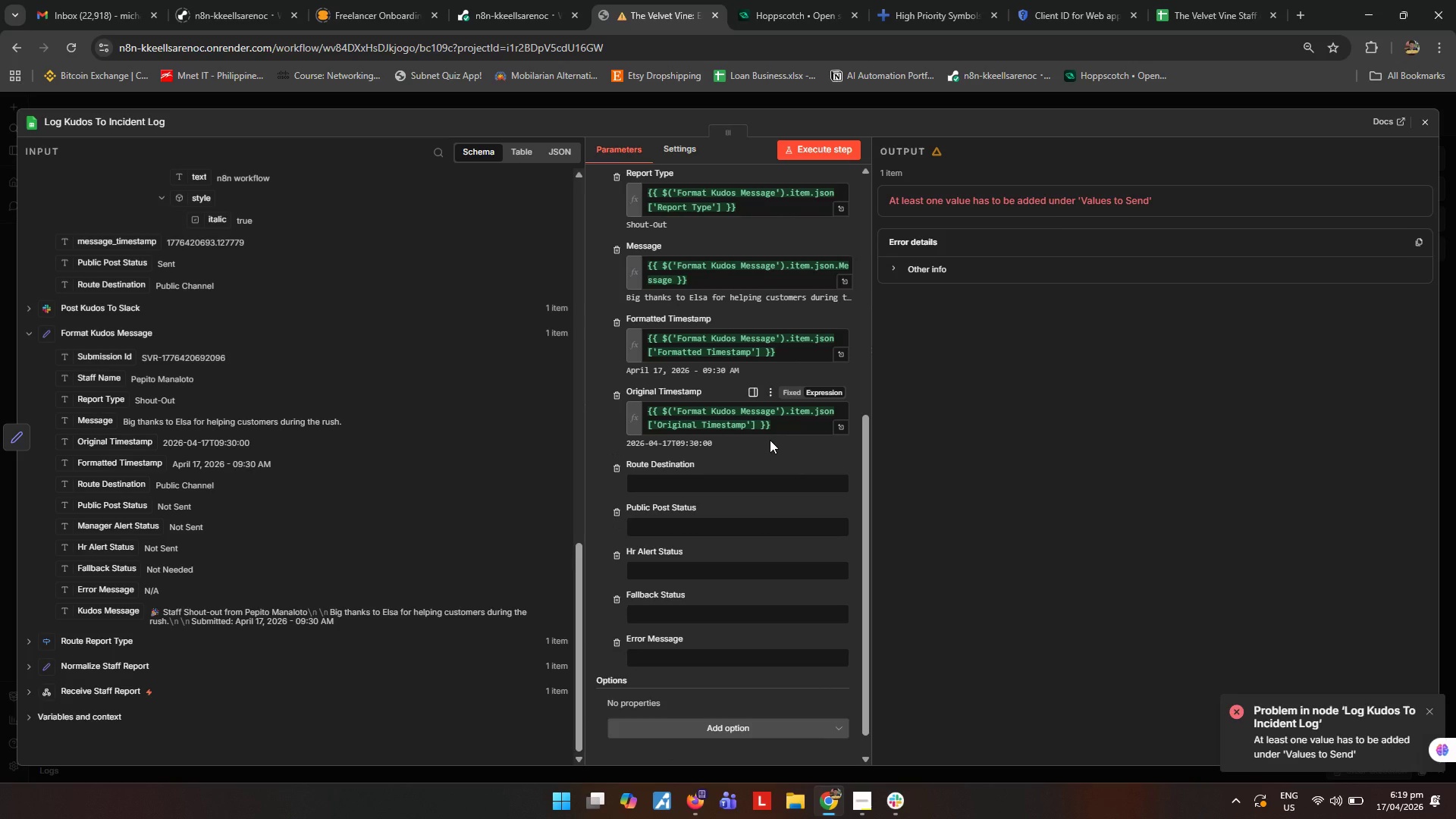 
wait(12.05)
 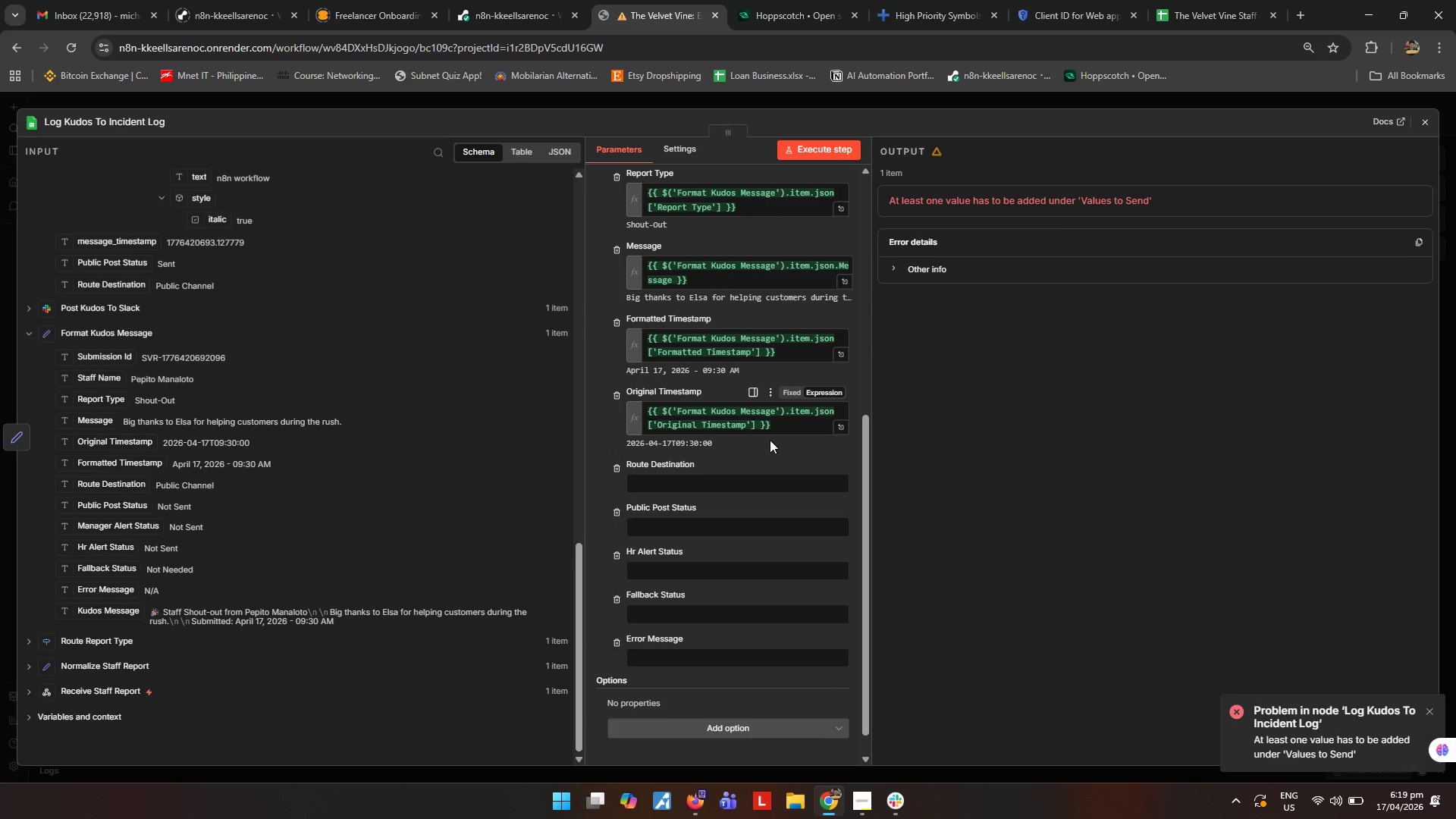 
left_click_drag(start_coordinate=[108, 488], to_coordinate=[755, 485])
 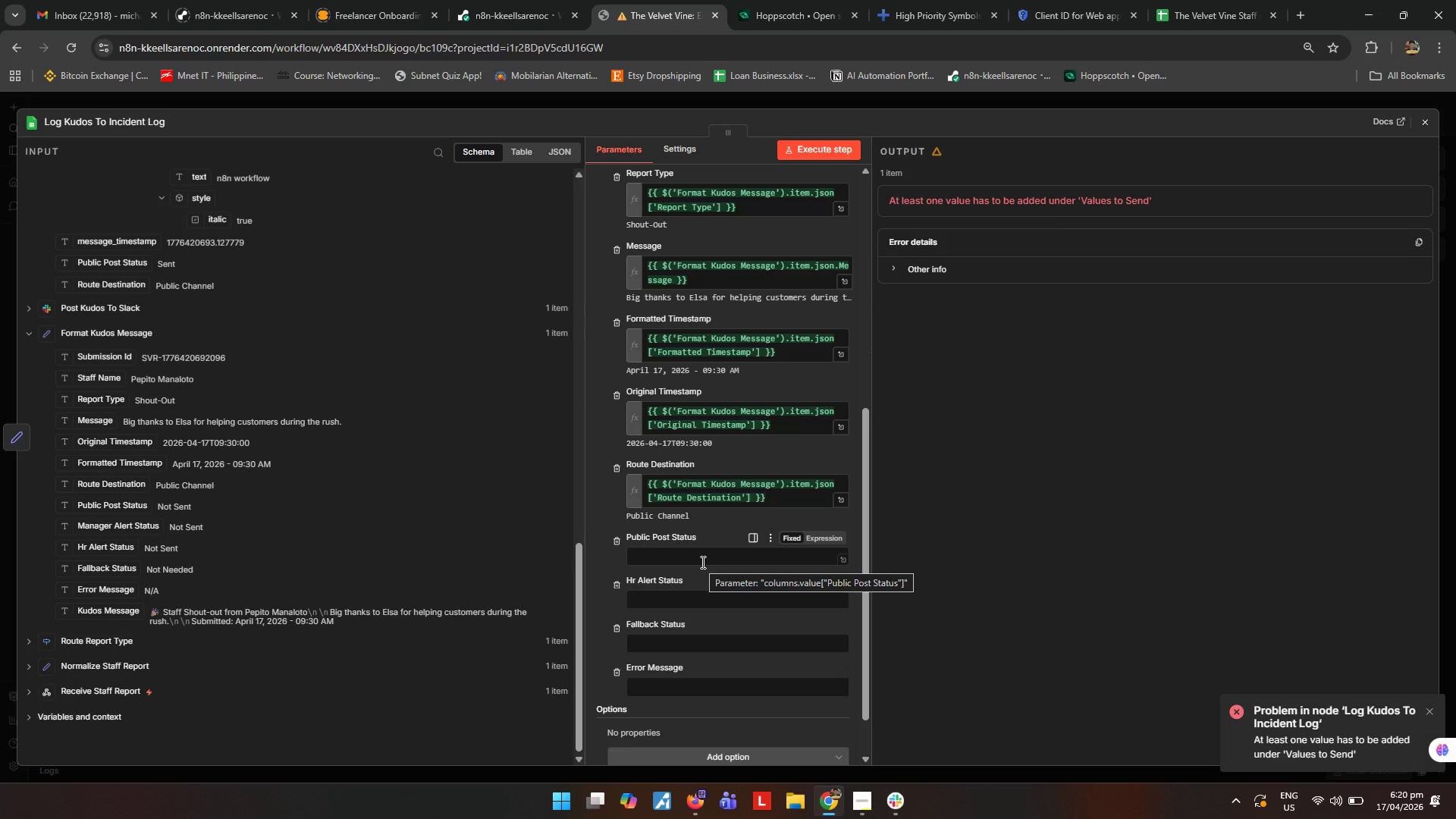 
wait(5.34)
 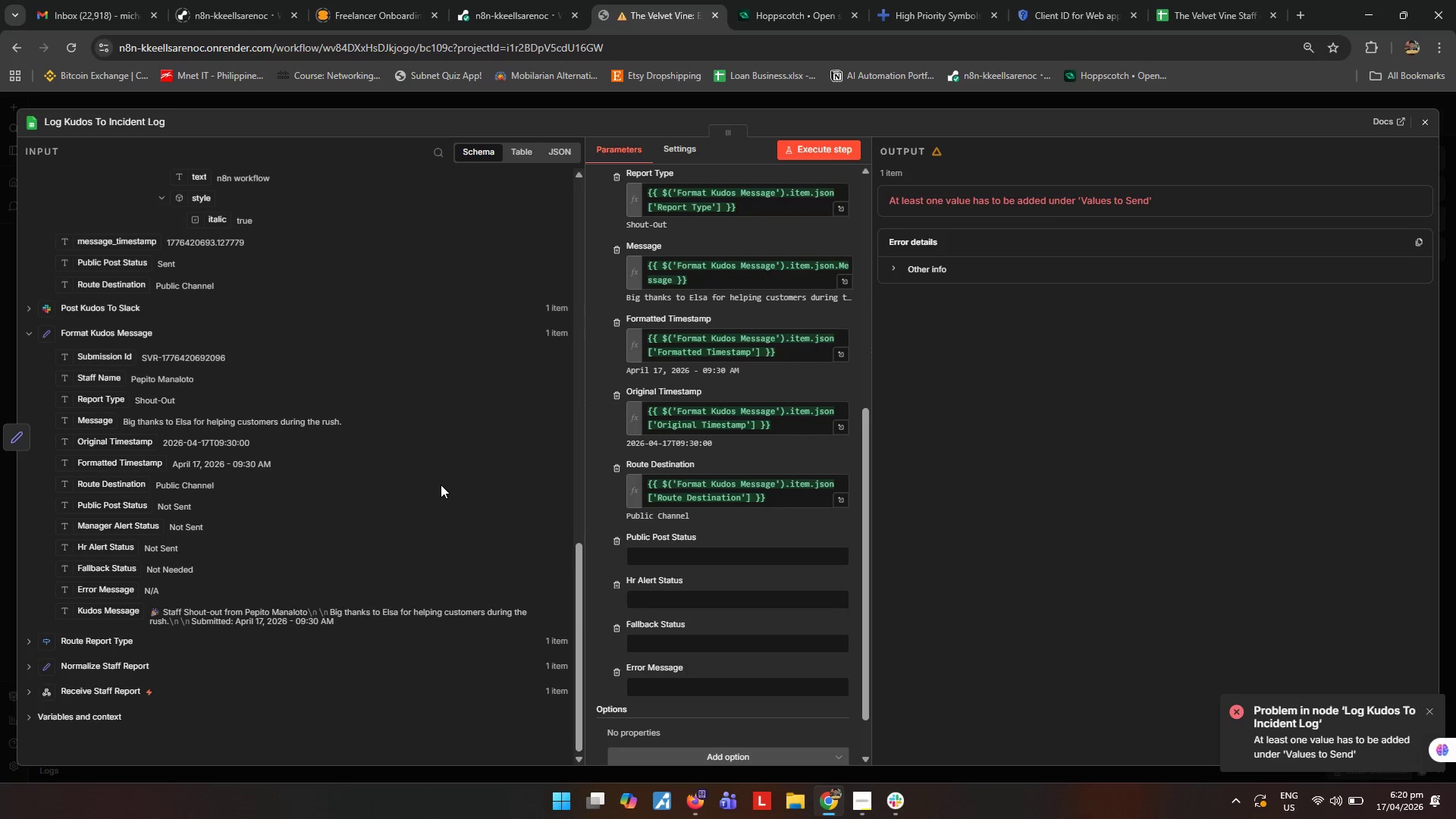 
left_click_drag(start_coordinate=[122, 249], to_coordinate=[307, 287])
 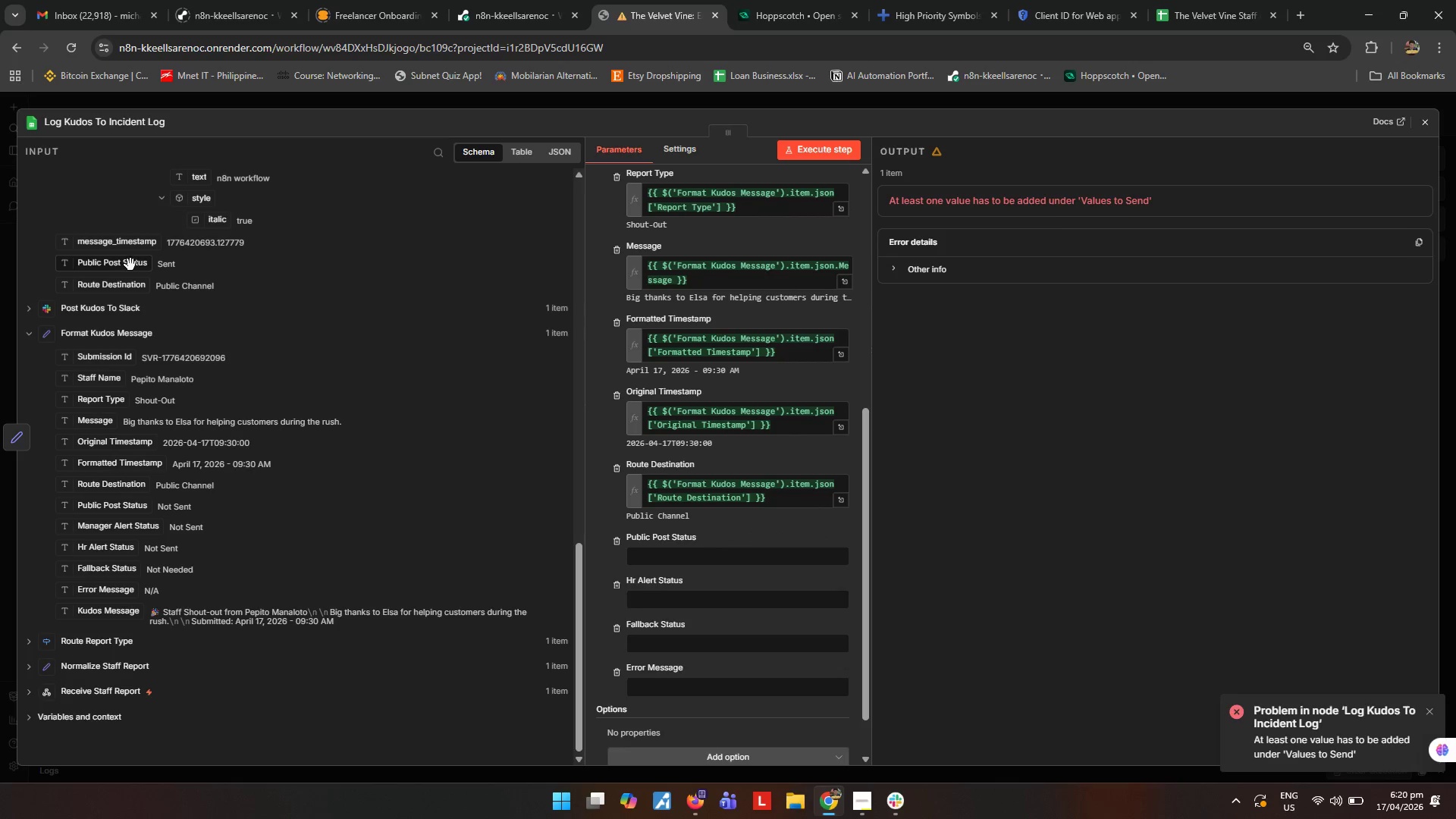 
left_click_drag(start_coordinate=[131, 265], to_coordinate=[656, 562])
 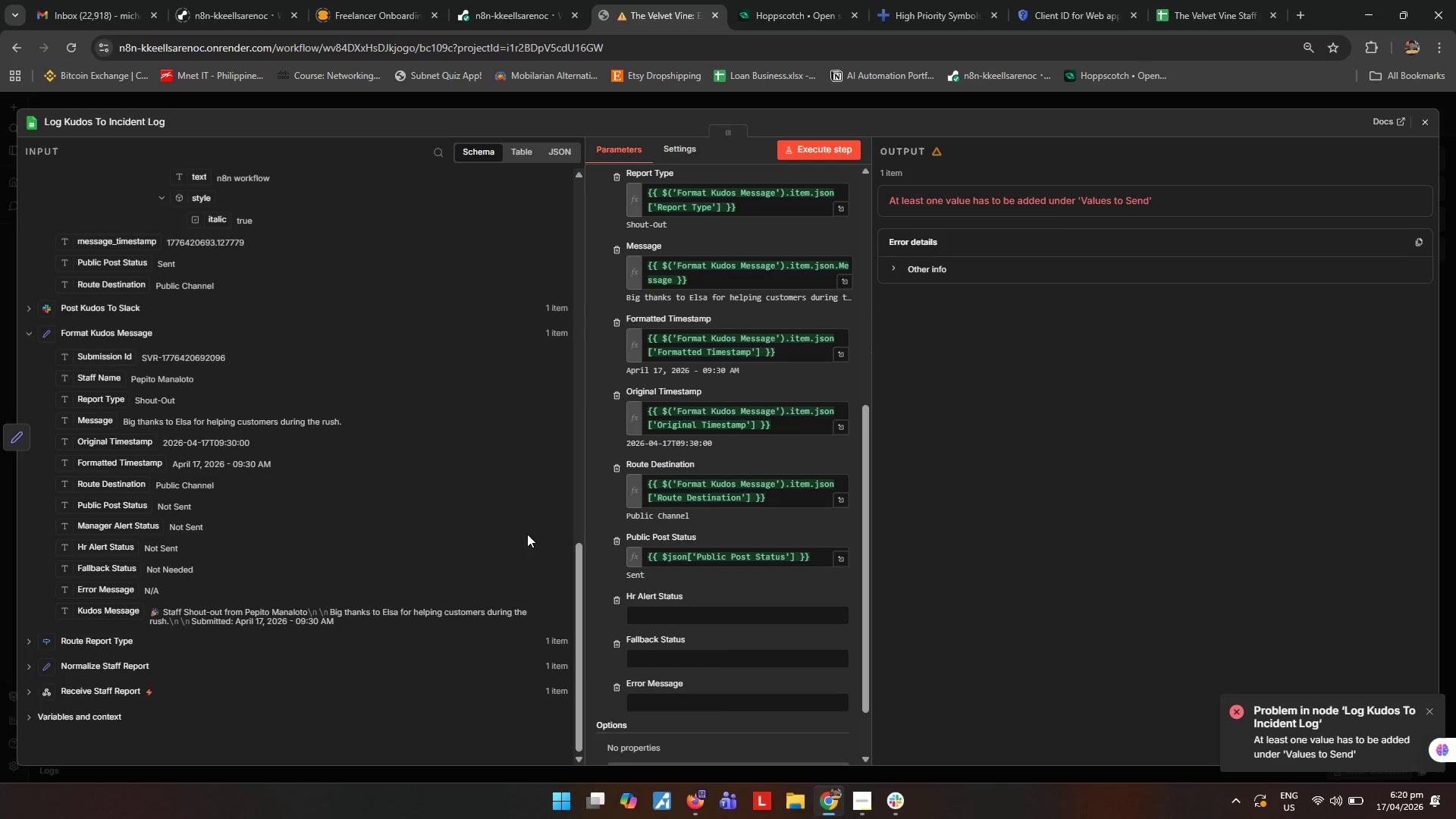 
wait(24.52)
 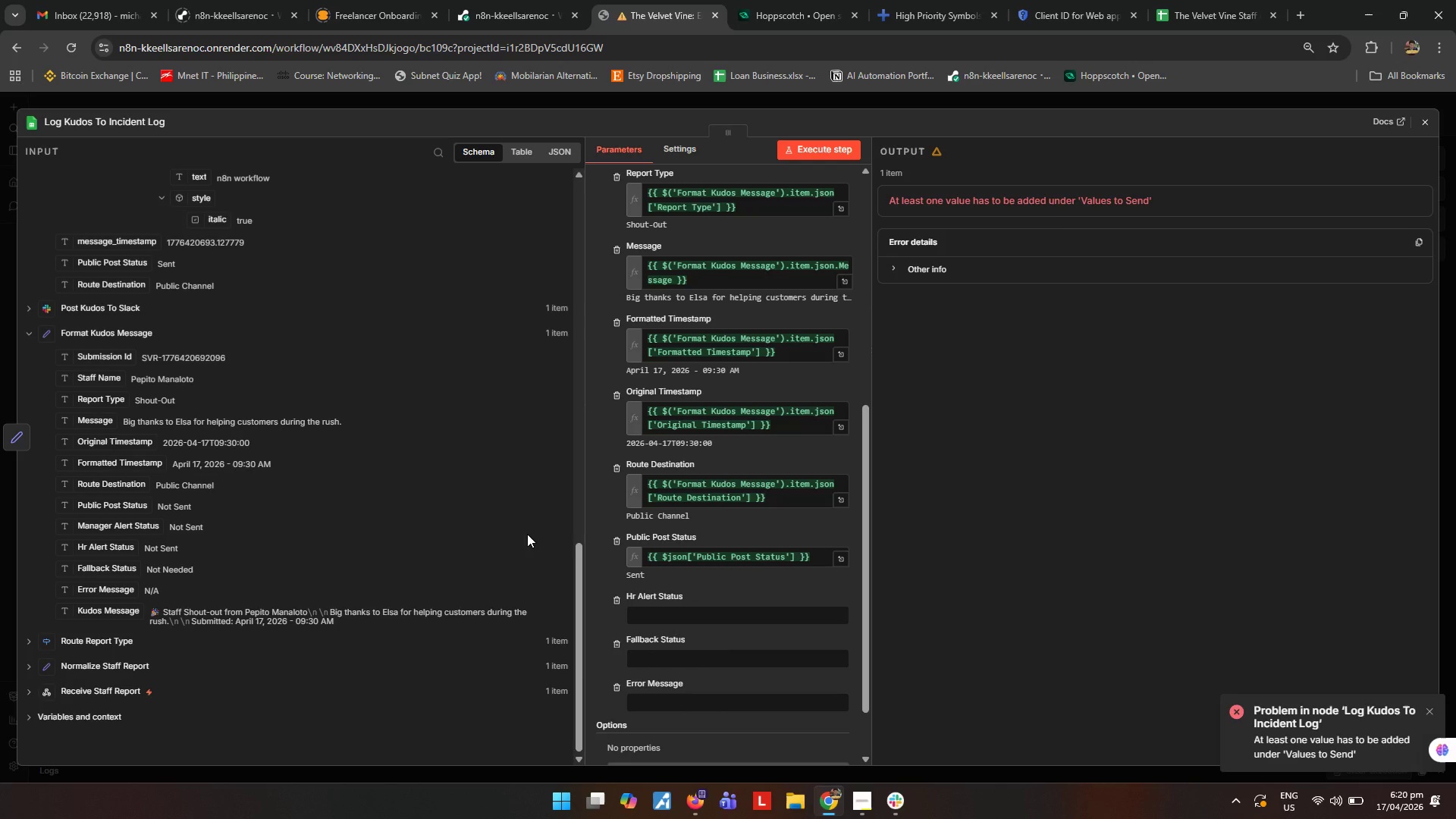 
mouse_move([735, 587])
 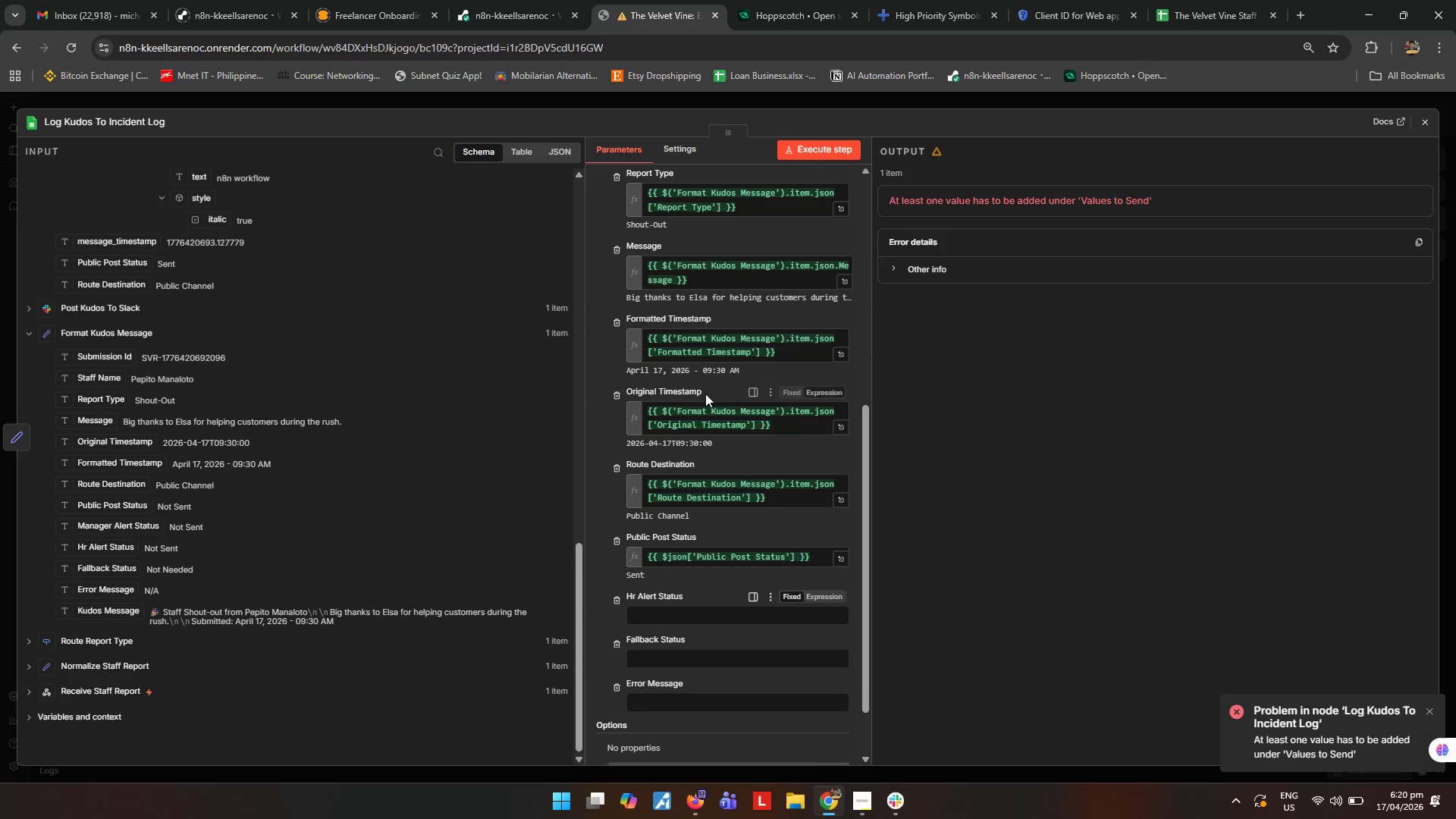 
scroll: coordinate [705, 393], scroll_direction: up, amount: 2.0
 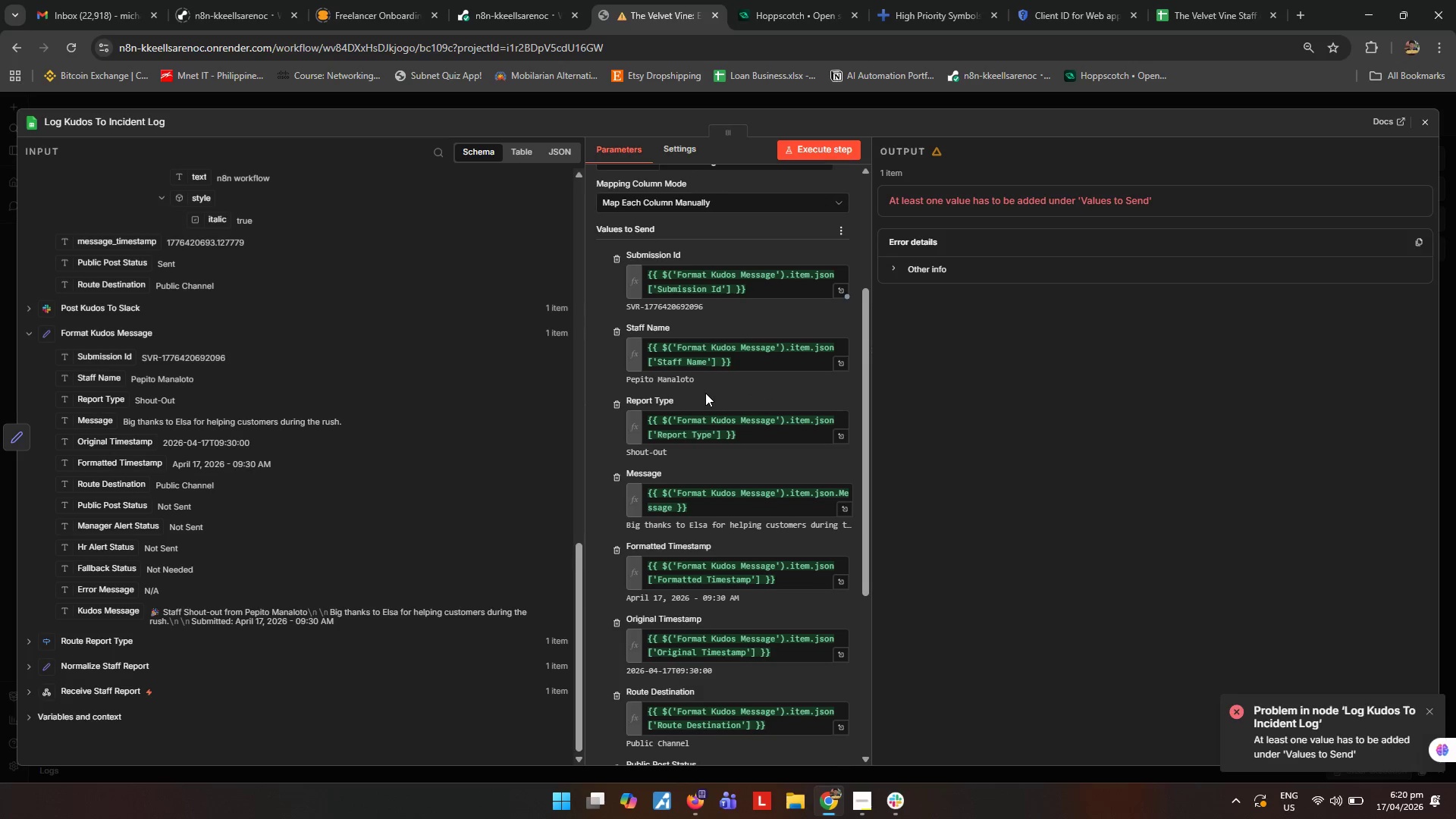 
scroll: coordinate [687, 416], scroll_direction: down, amount: 2.0
 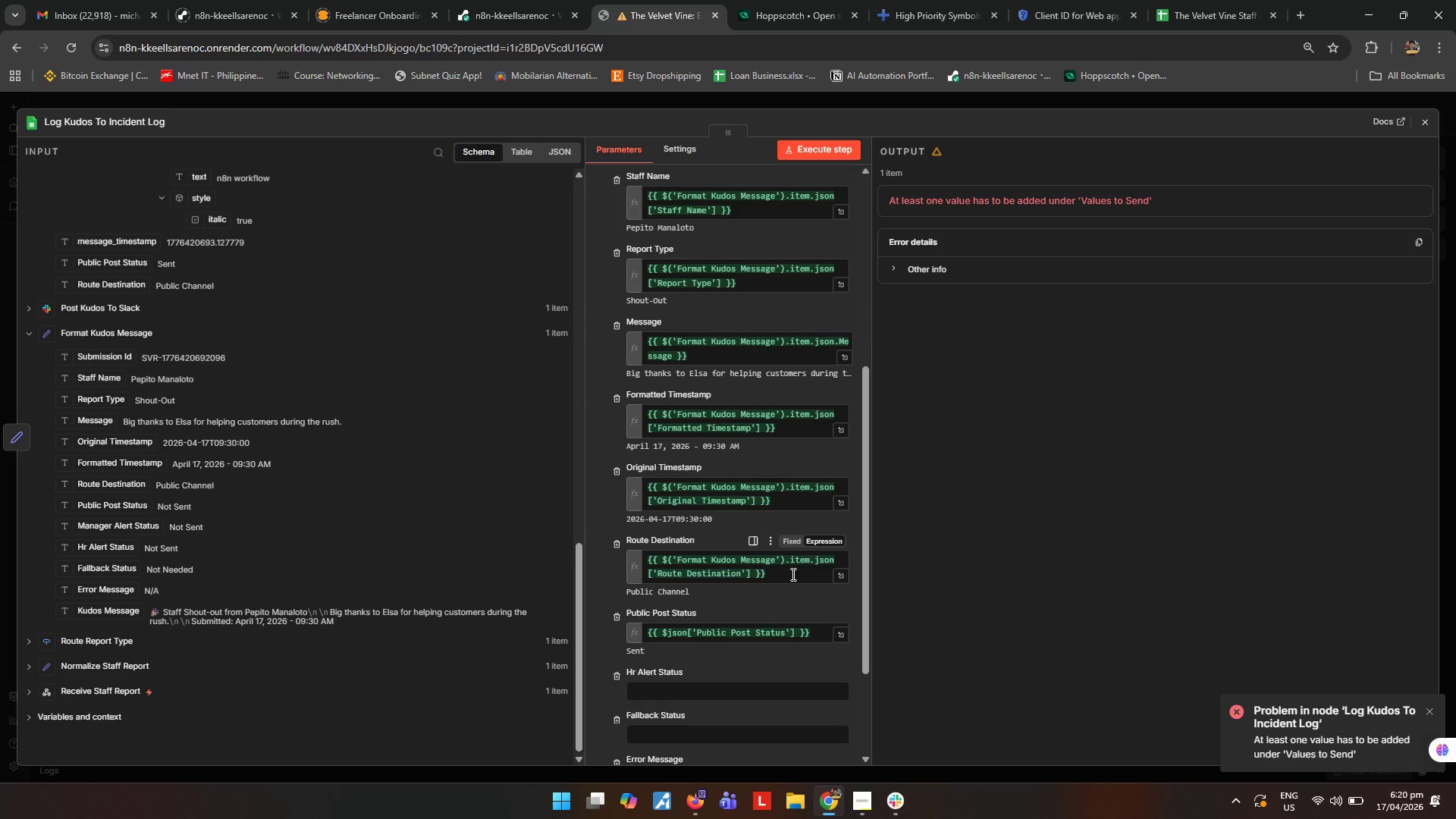 
left_click_drag(start_coordinate=[792, 574], to_coordinate=[567, 544])
 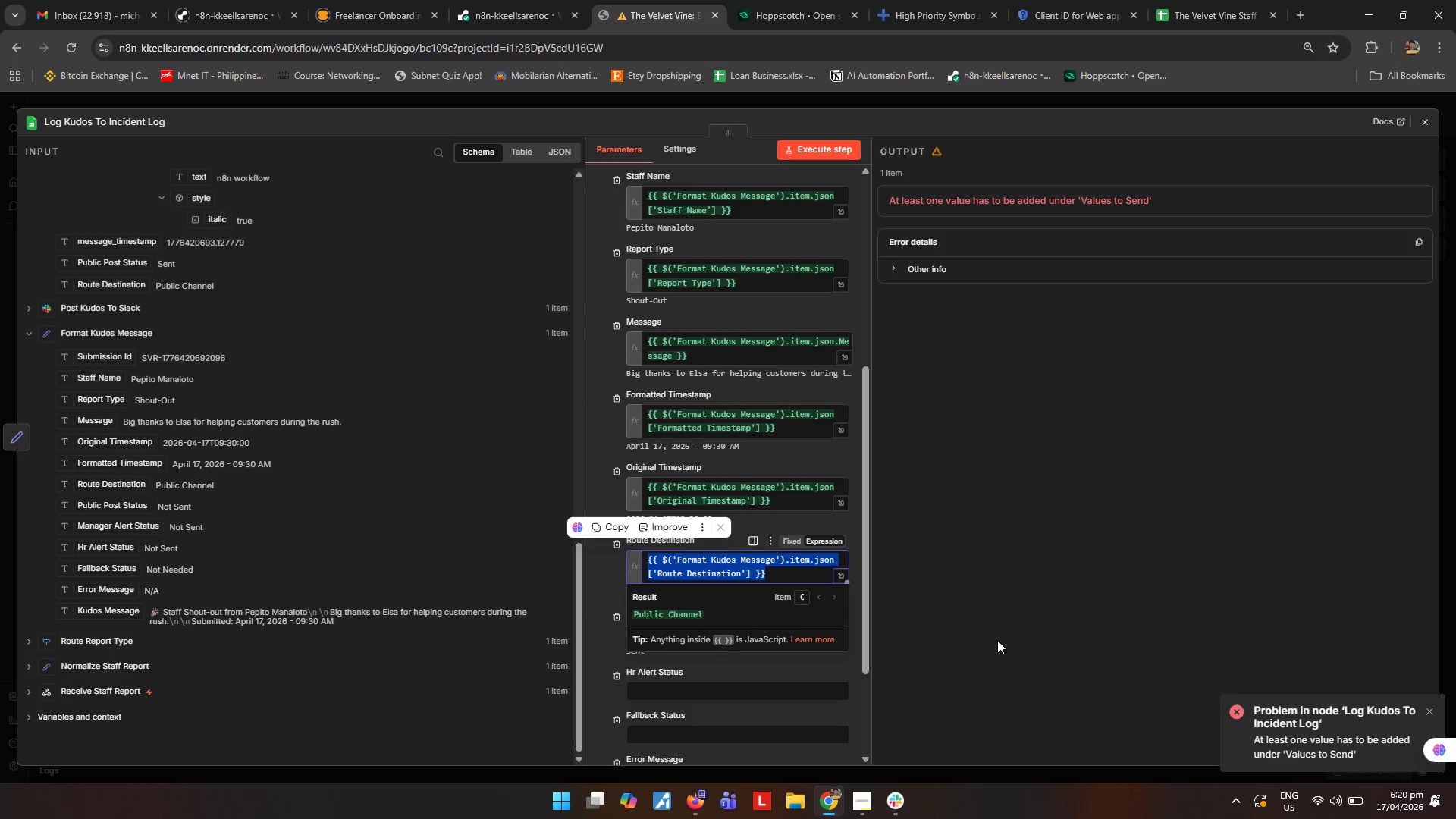 
left_click_drag(start_coordinate=[991, 642], to_coordinate=[984, 642])
 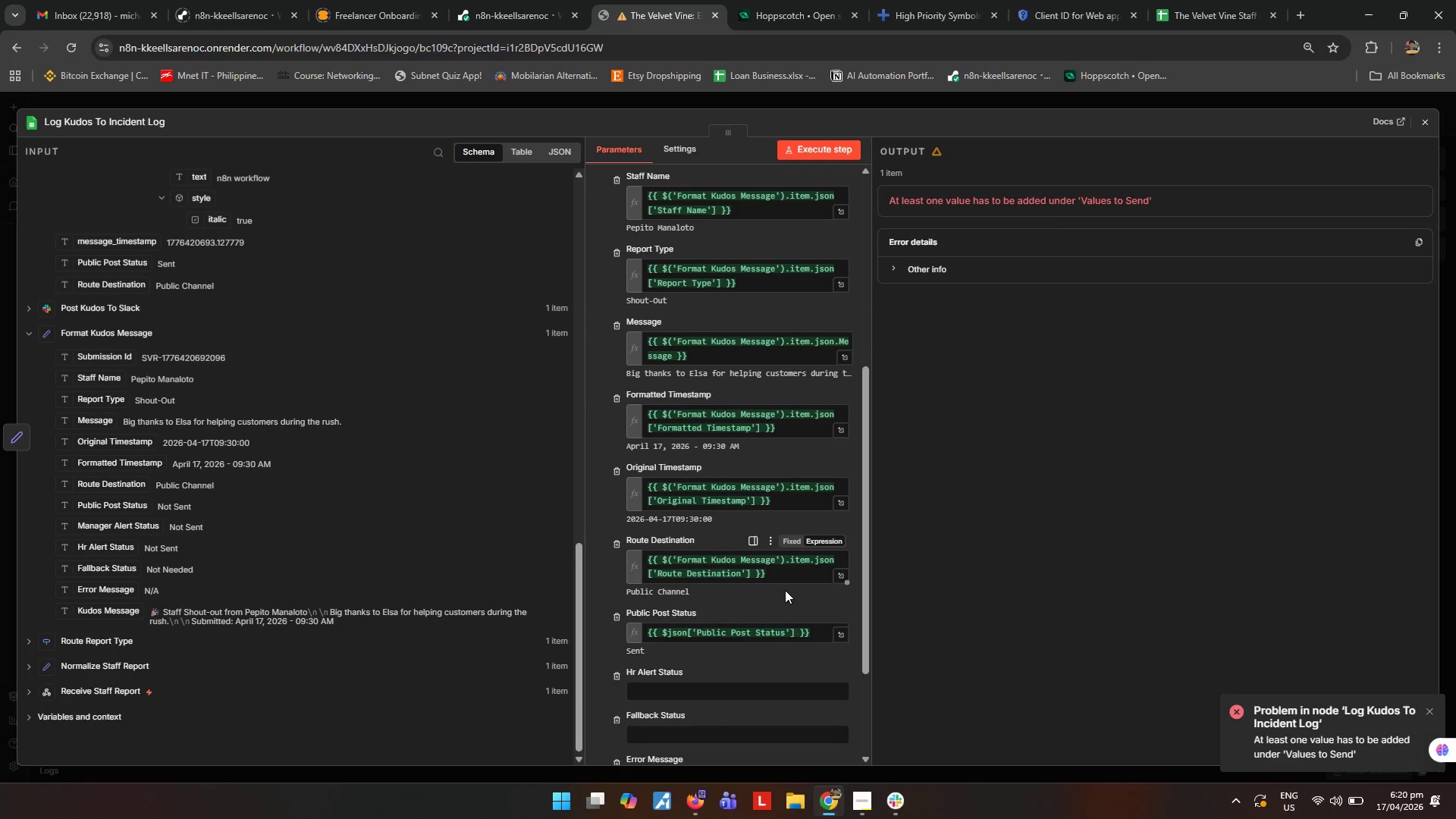 
left_click_drag(start_coordinate=[783, 582], to_coordinate=[464, 520])
 